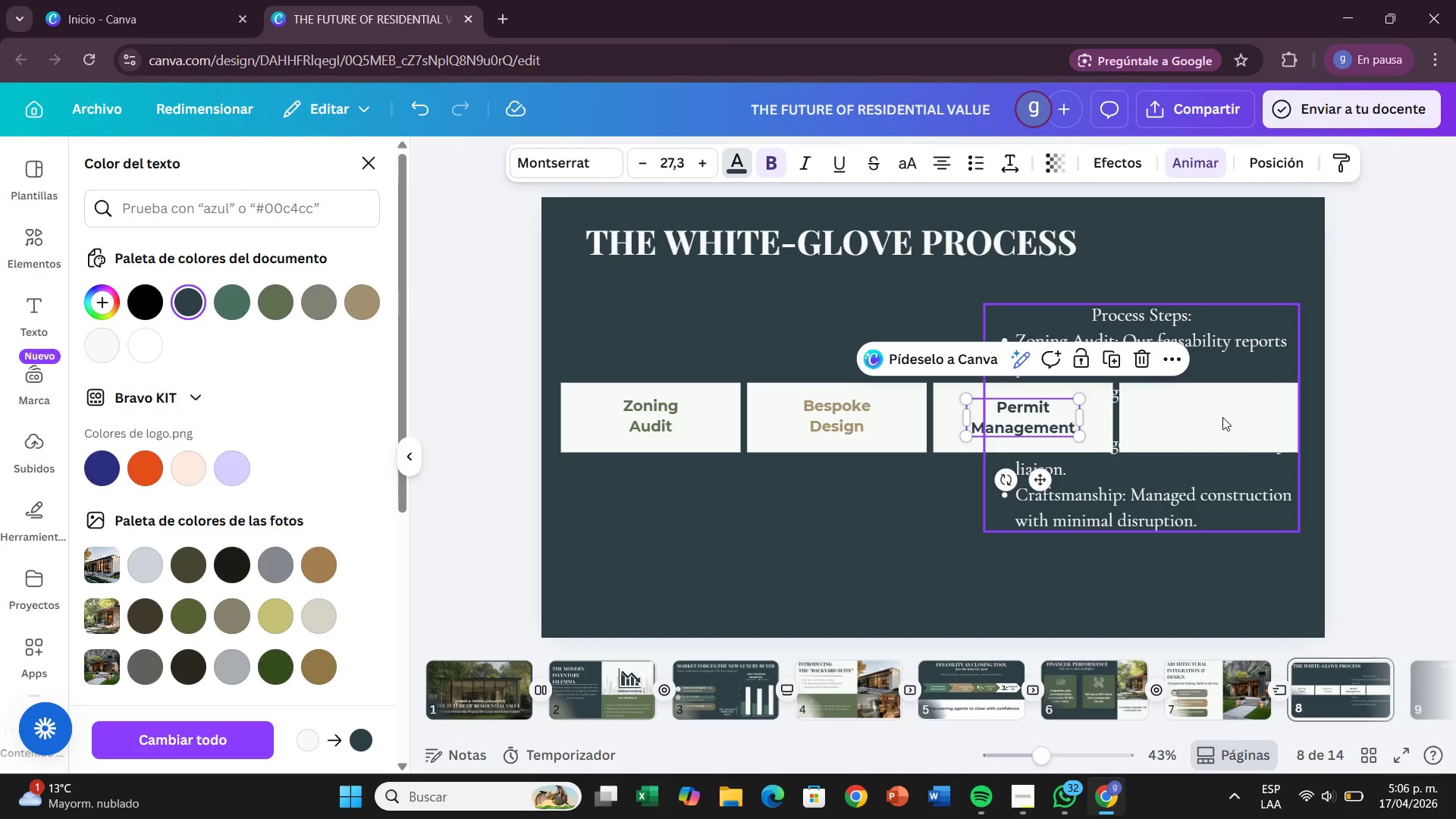 
left_click([1222, 416])
 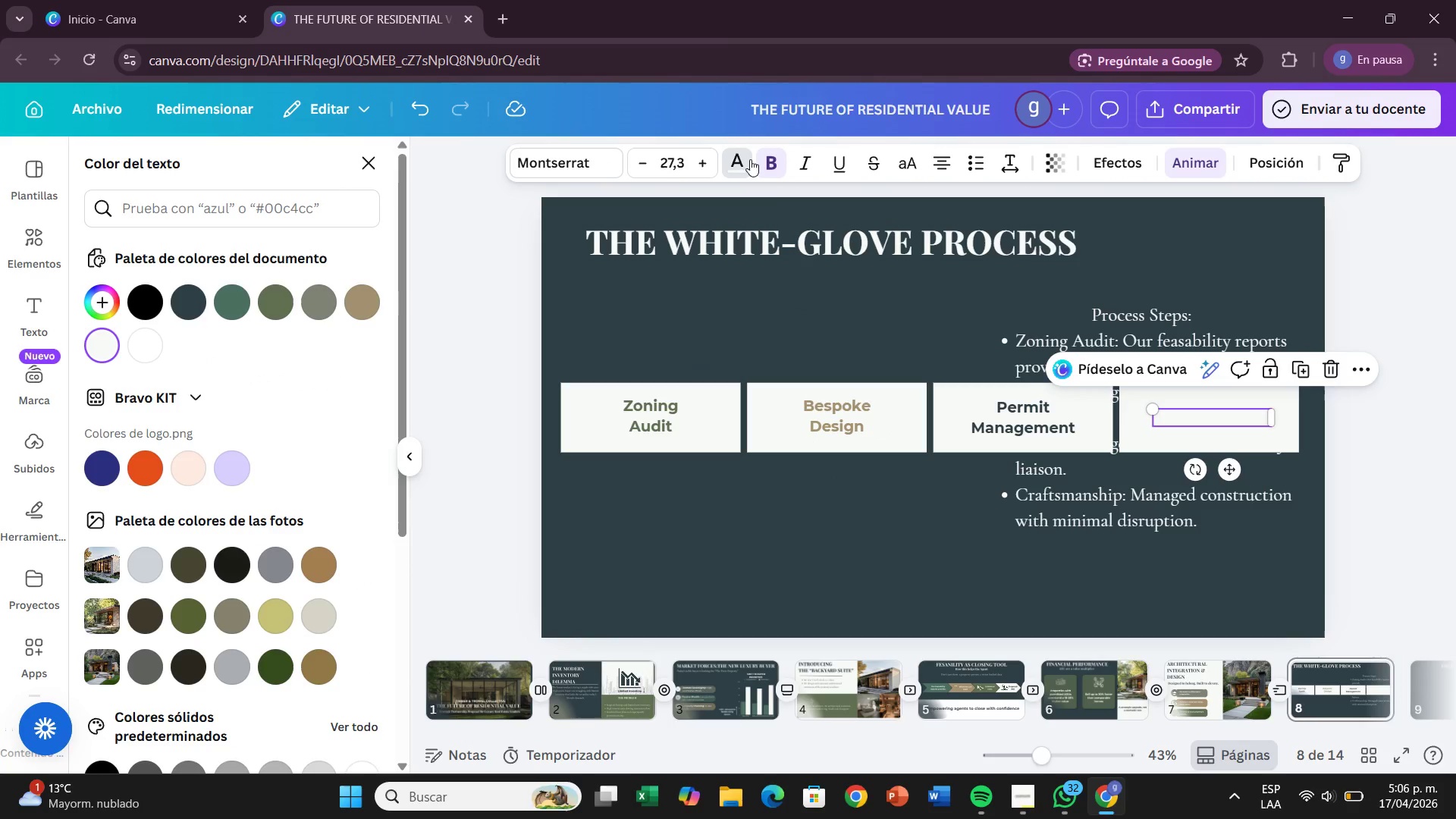 
left_click([747, 158])
 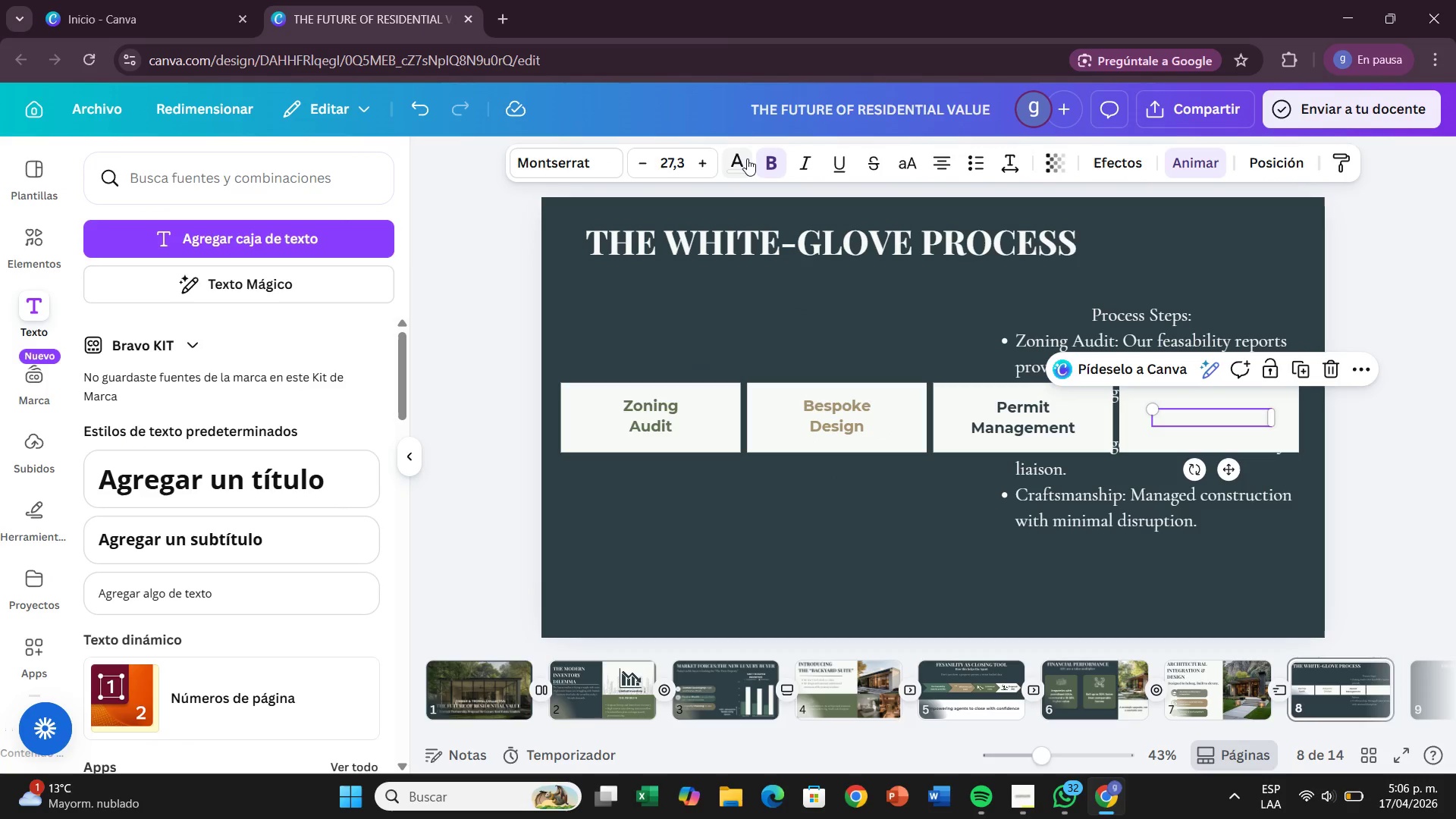 
left_click([747, 158])
 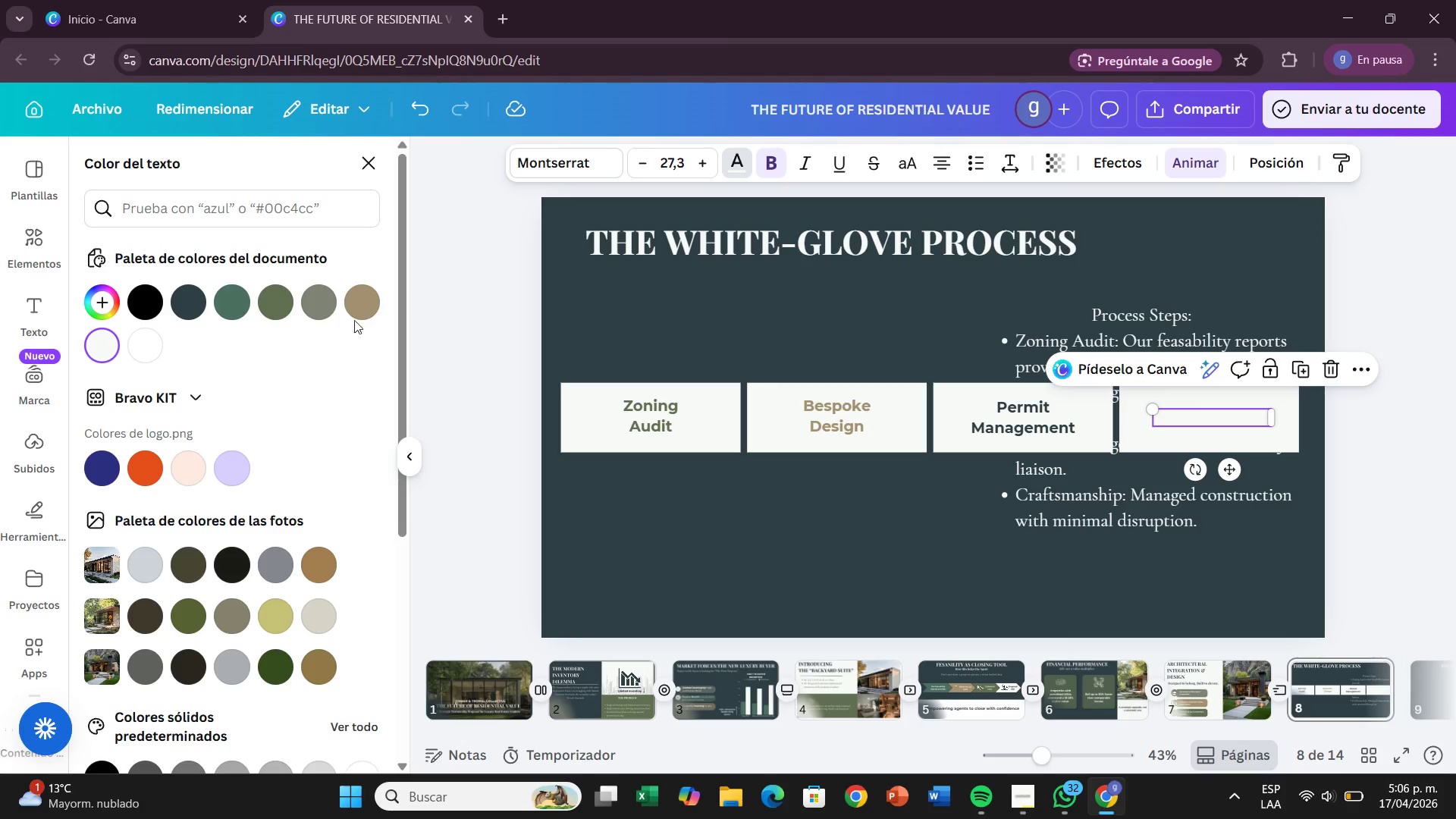 
left_click([328, 308])
 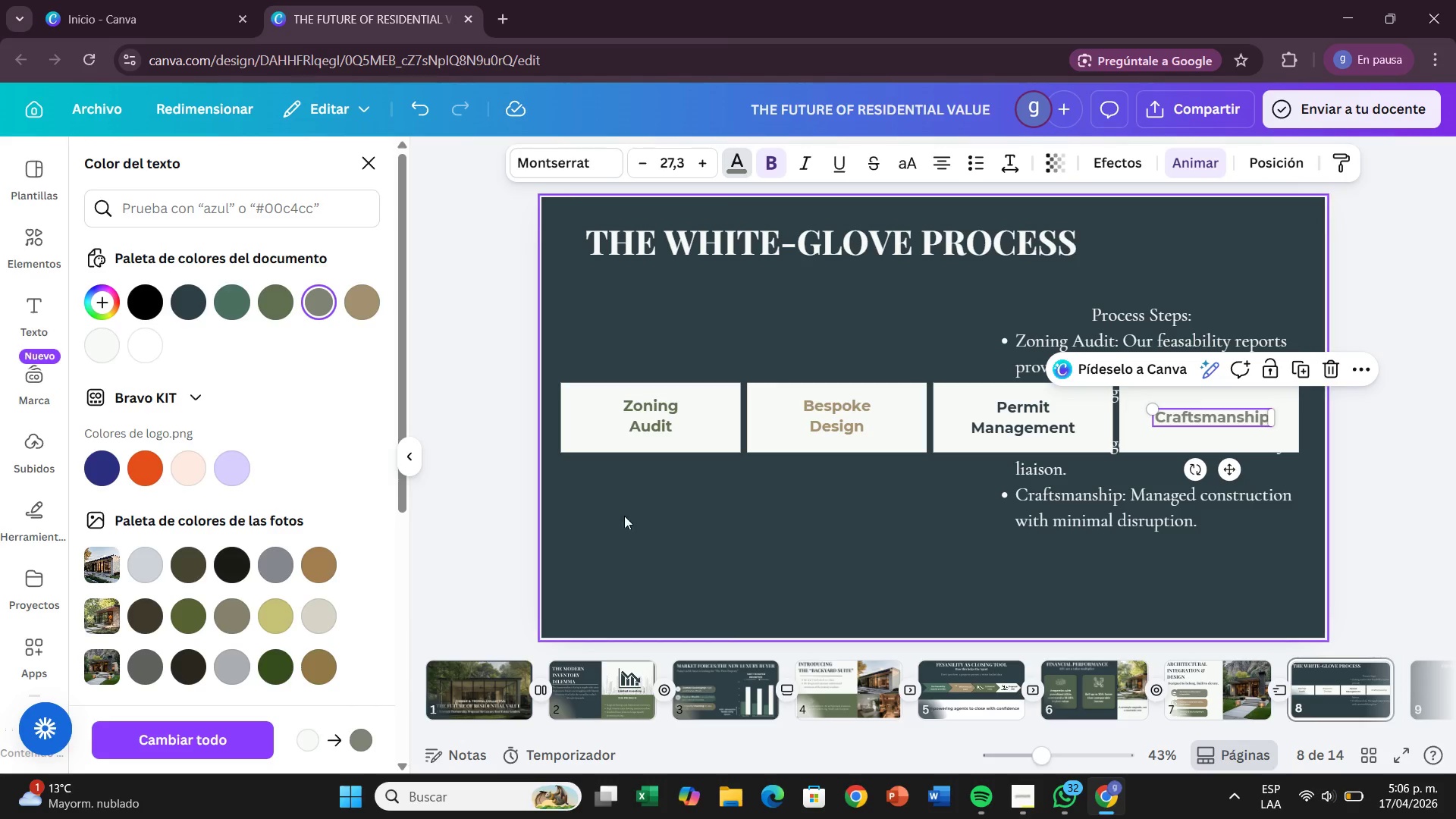 
left_click([623, 528])
 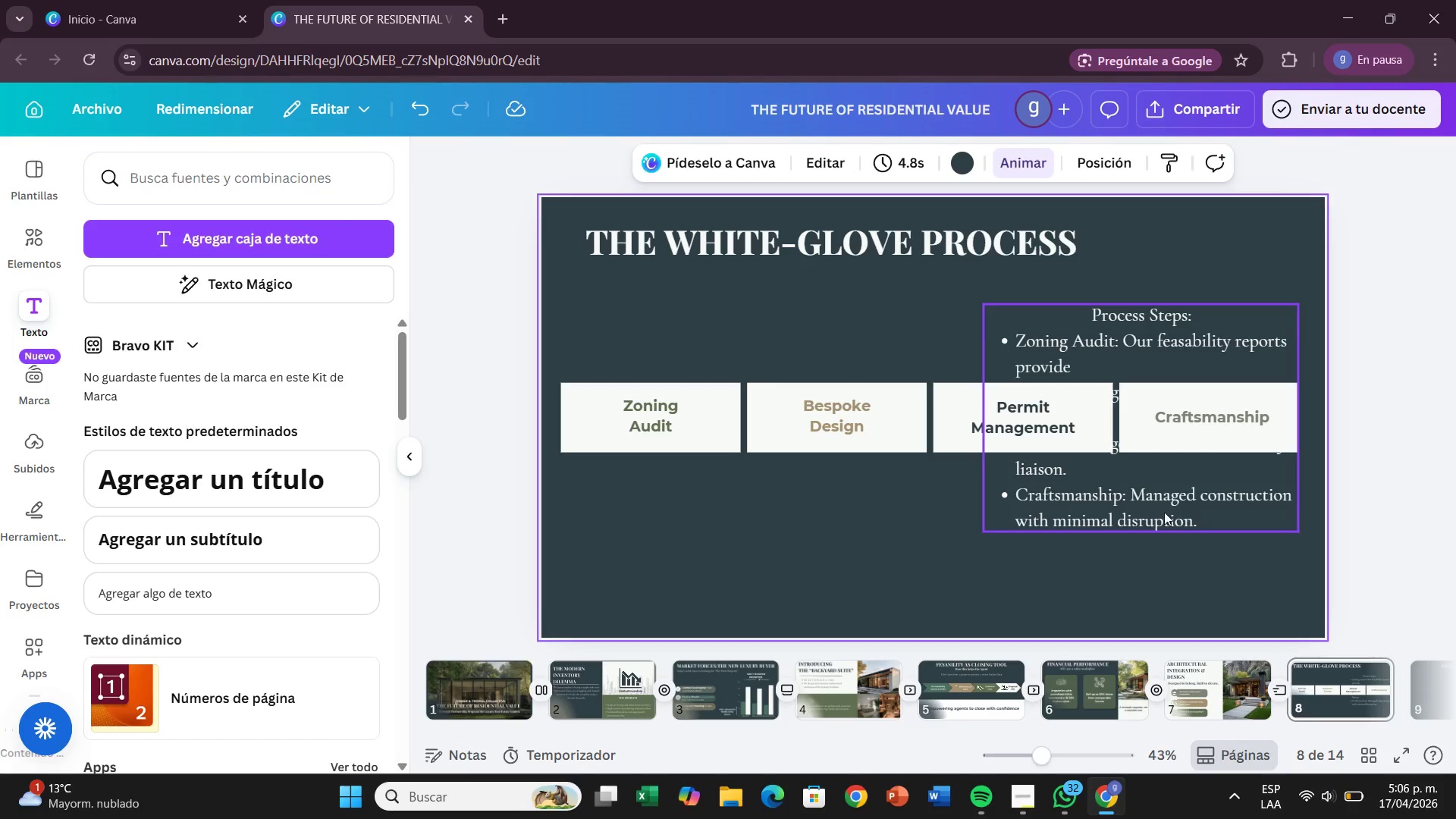 
left_click_drag(start_coordinate=[1140, 512], to_coordinate=[1165, 378])
 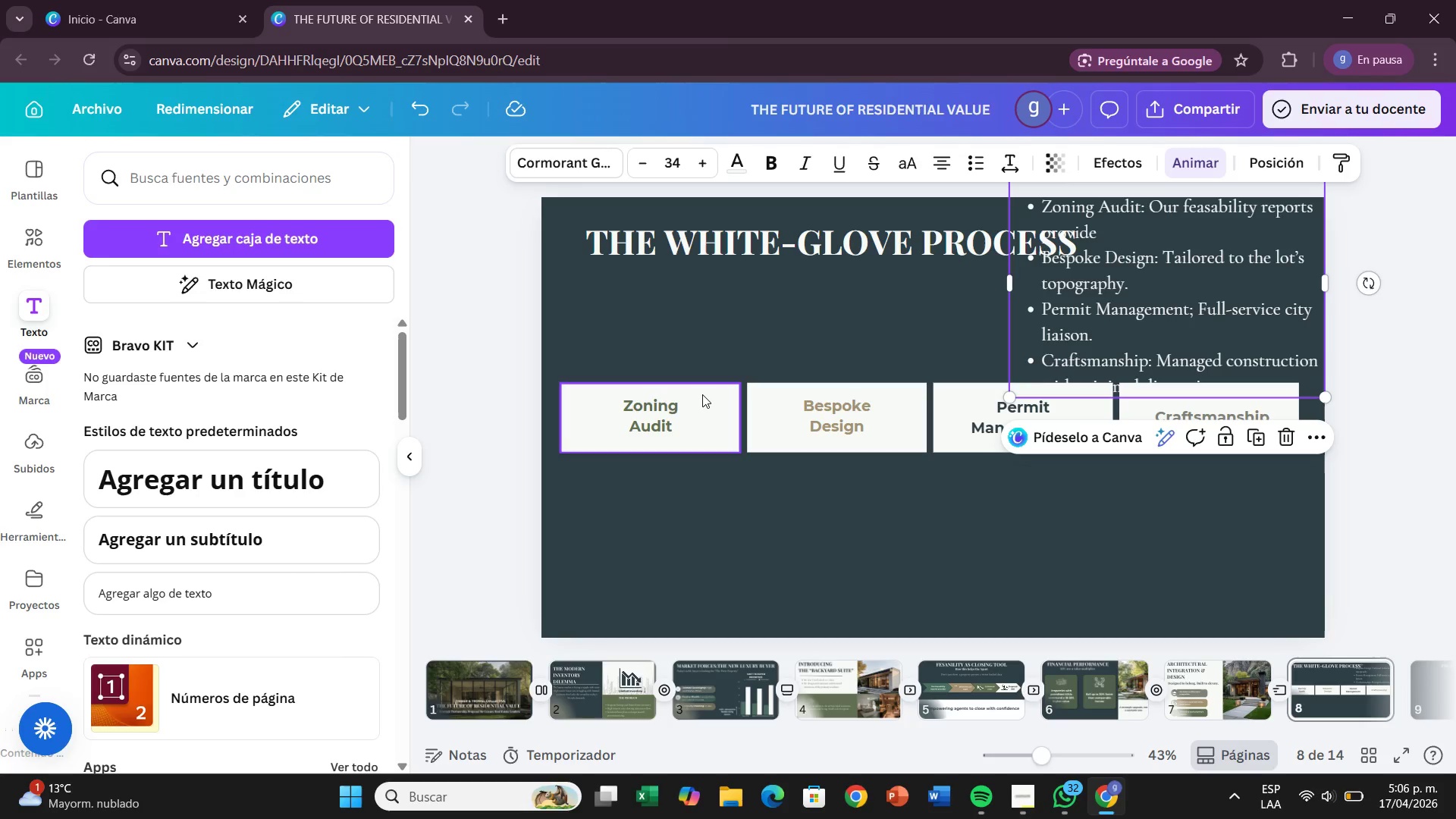 
wait(11.55)
 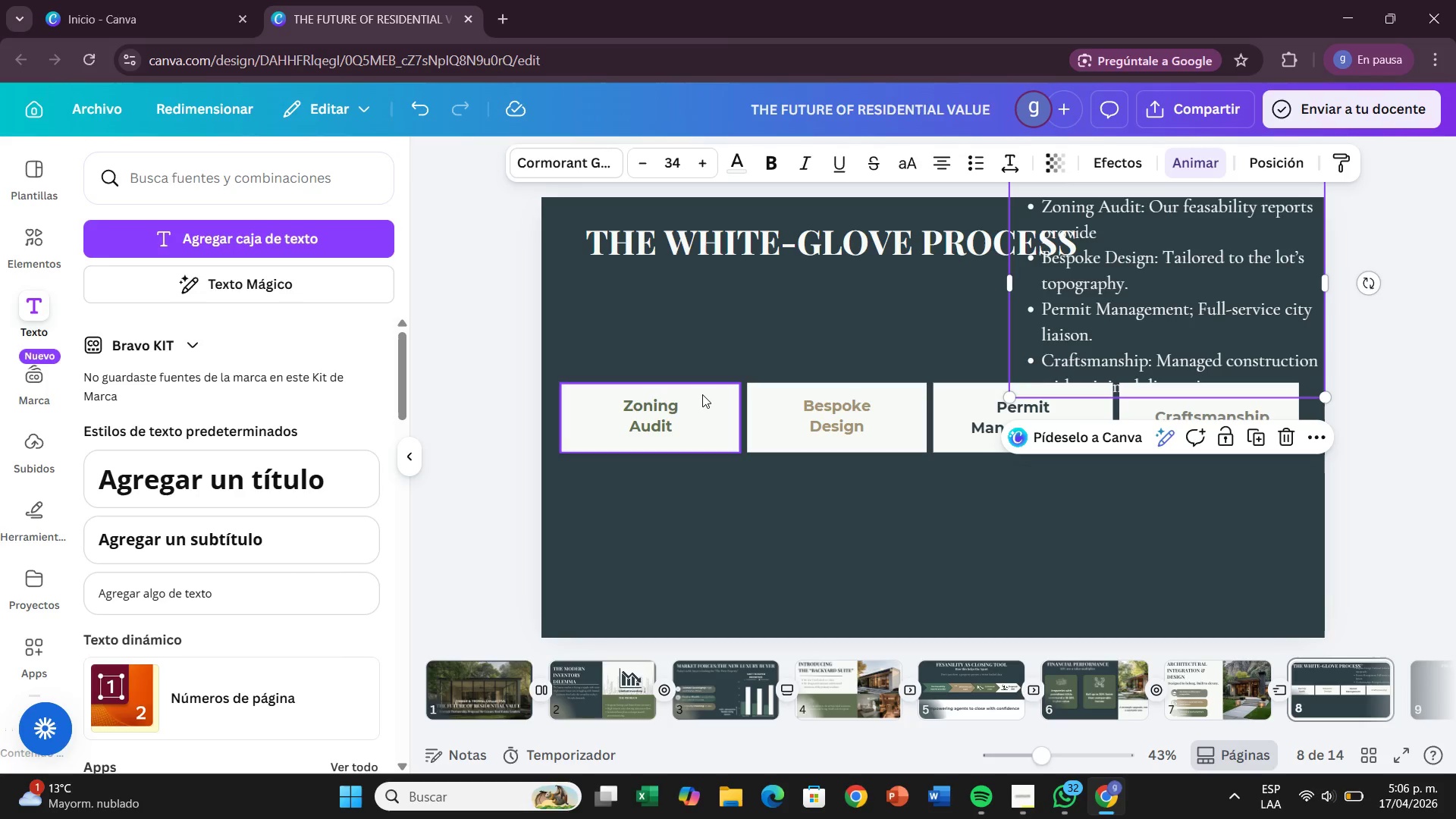 
left_click_drag(start_coordinate=[1249, 300], to_coordinate=[1245, 384])
 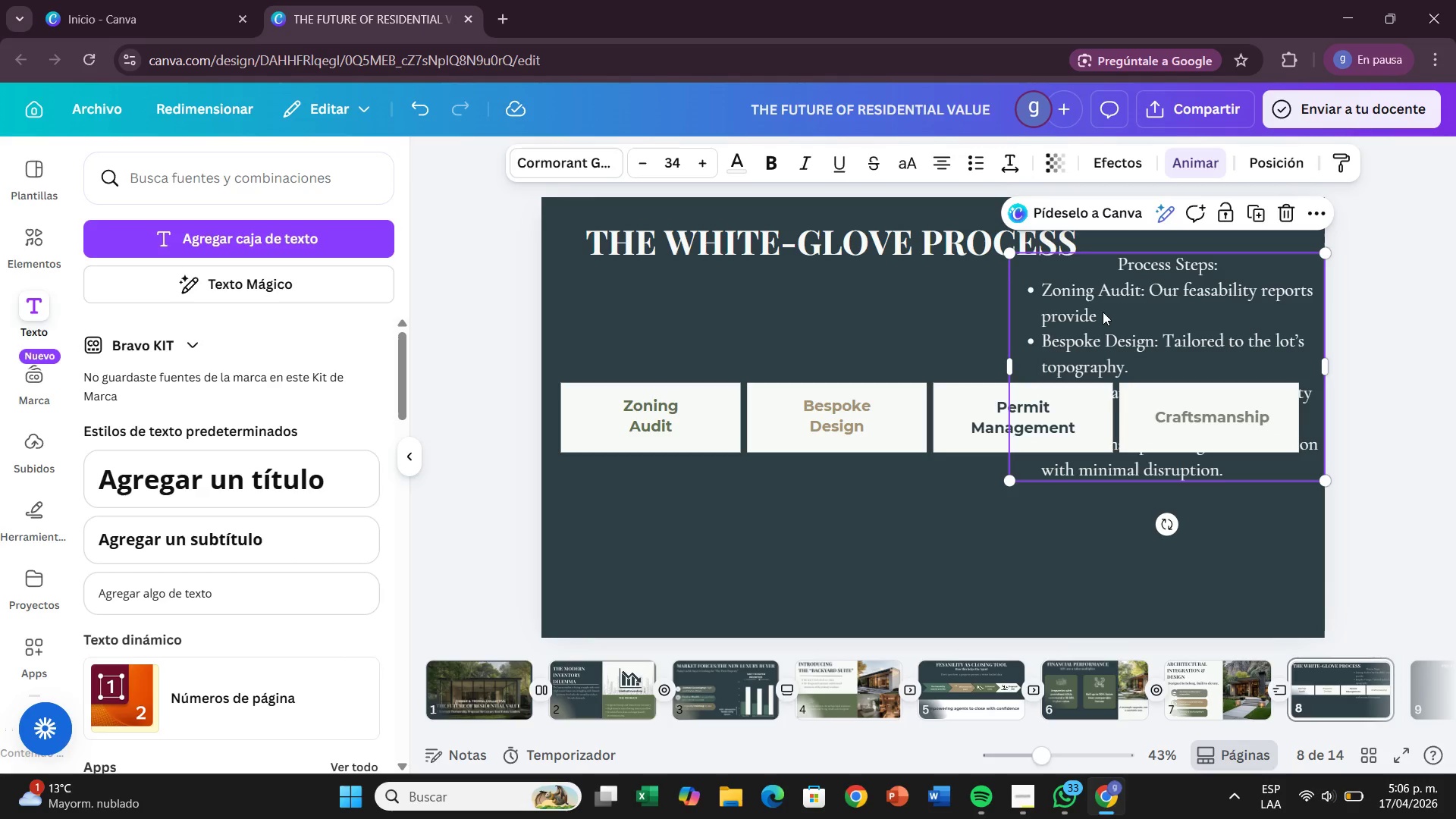 
double_click([1103, 312])
 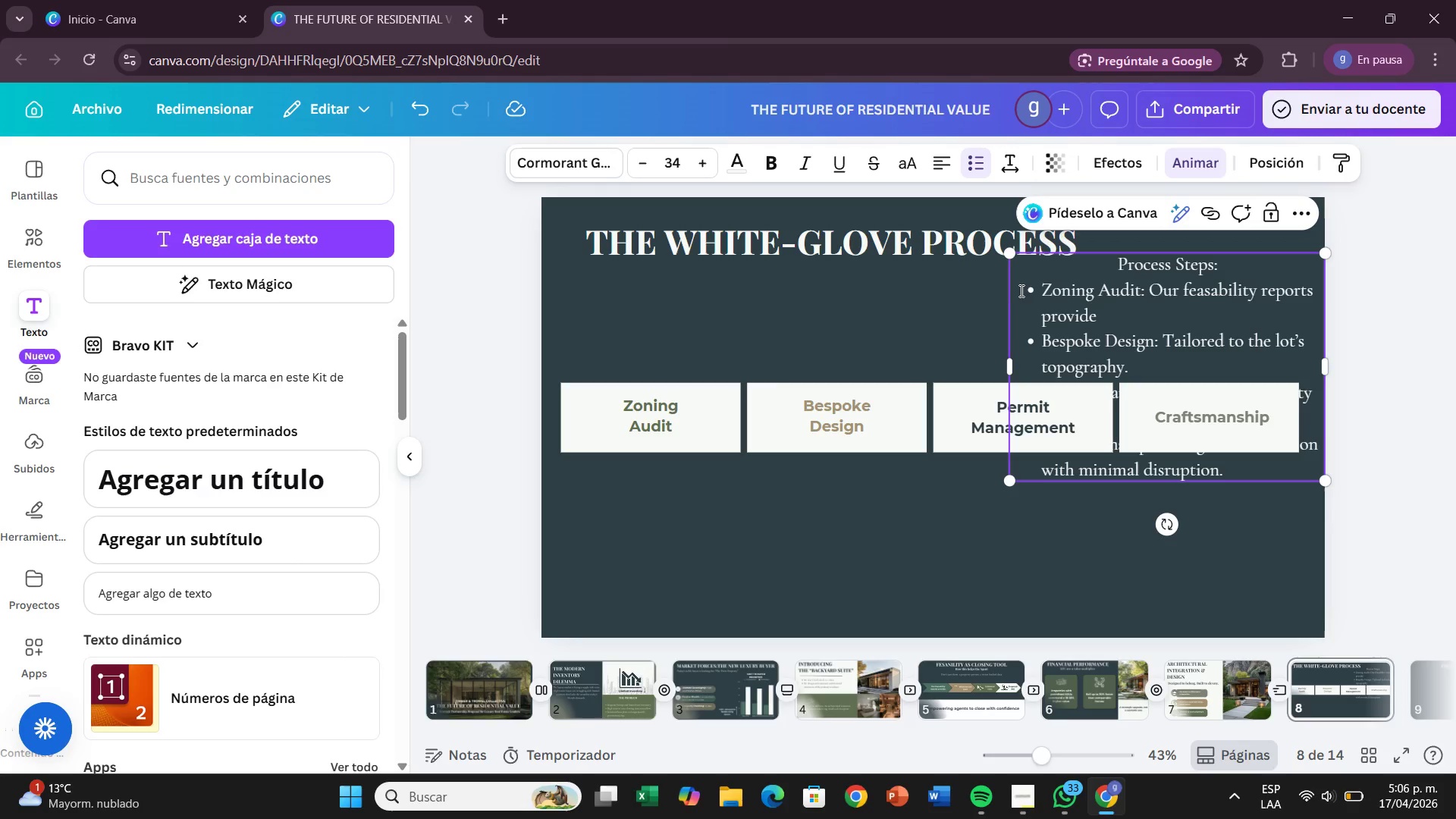 
left_click_drag(start_coordinate=[1021, 289], to_coordinate=[1102, 325])
 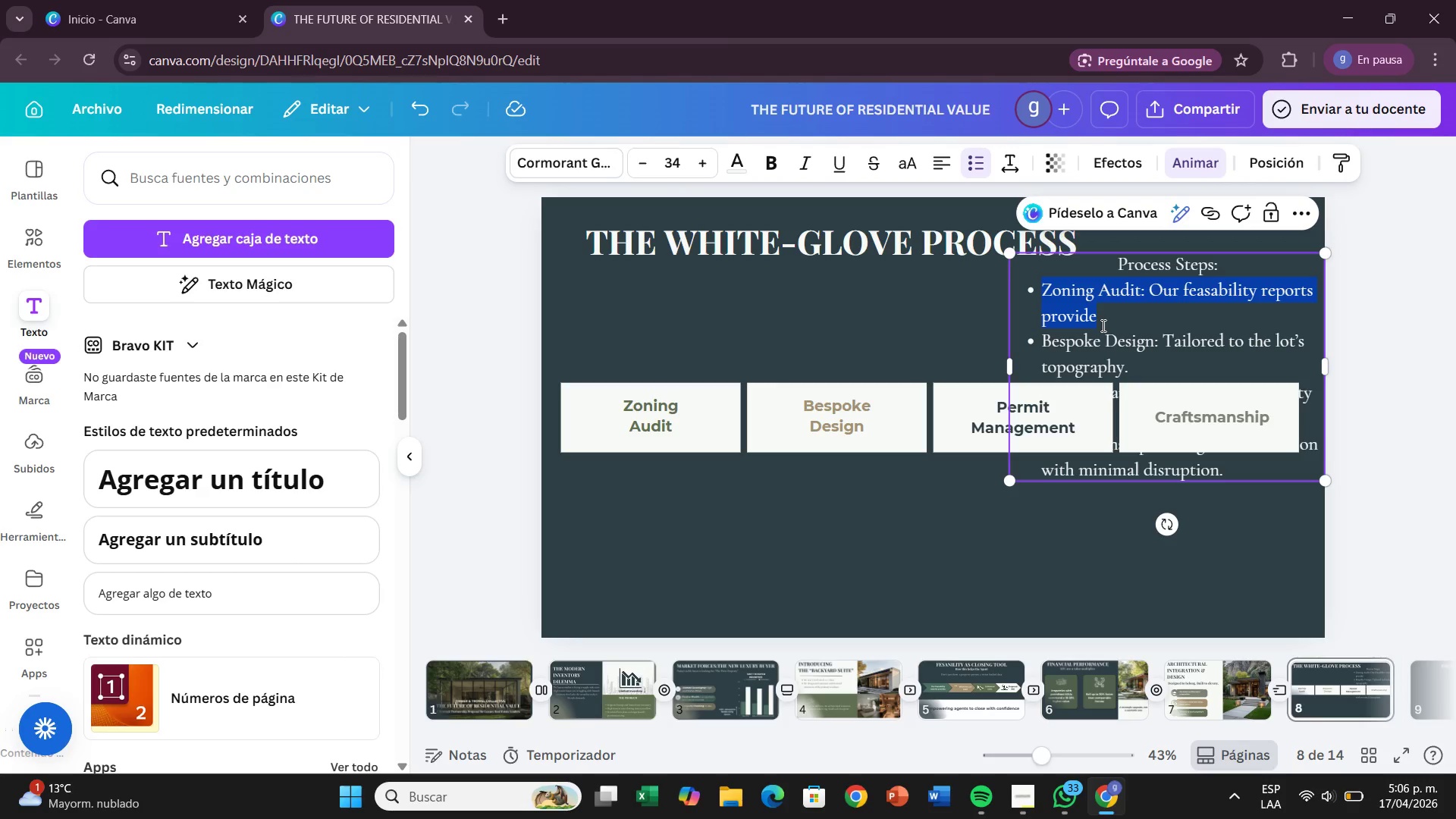 
key(Control+X)
 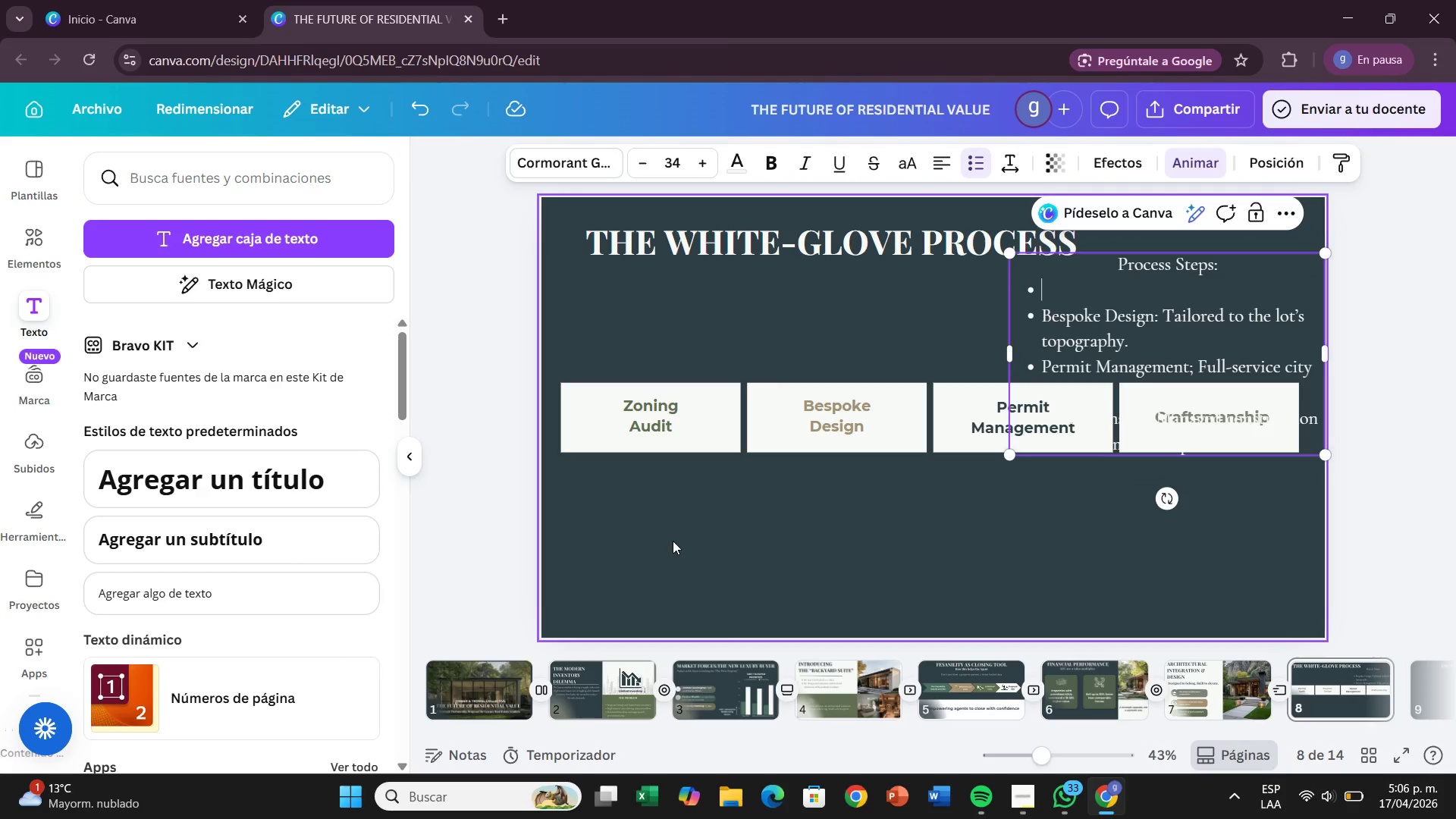 
left_click([673, 541])
 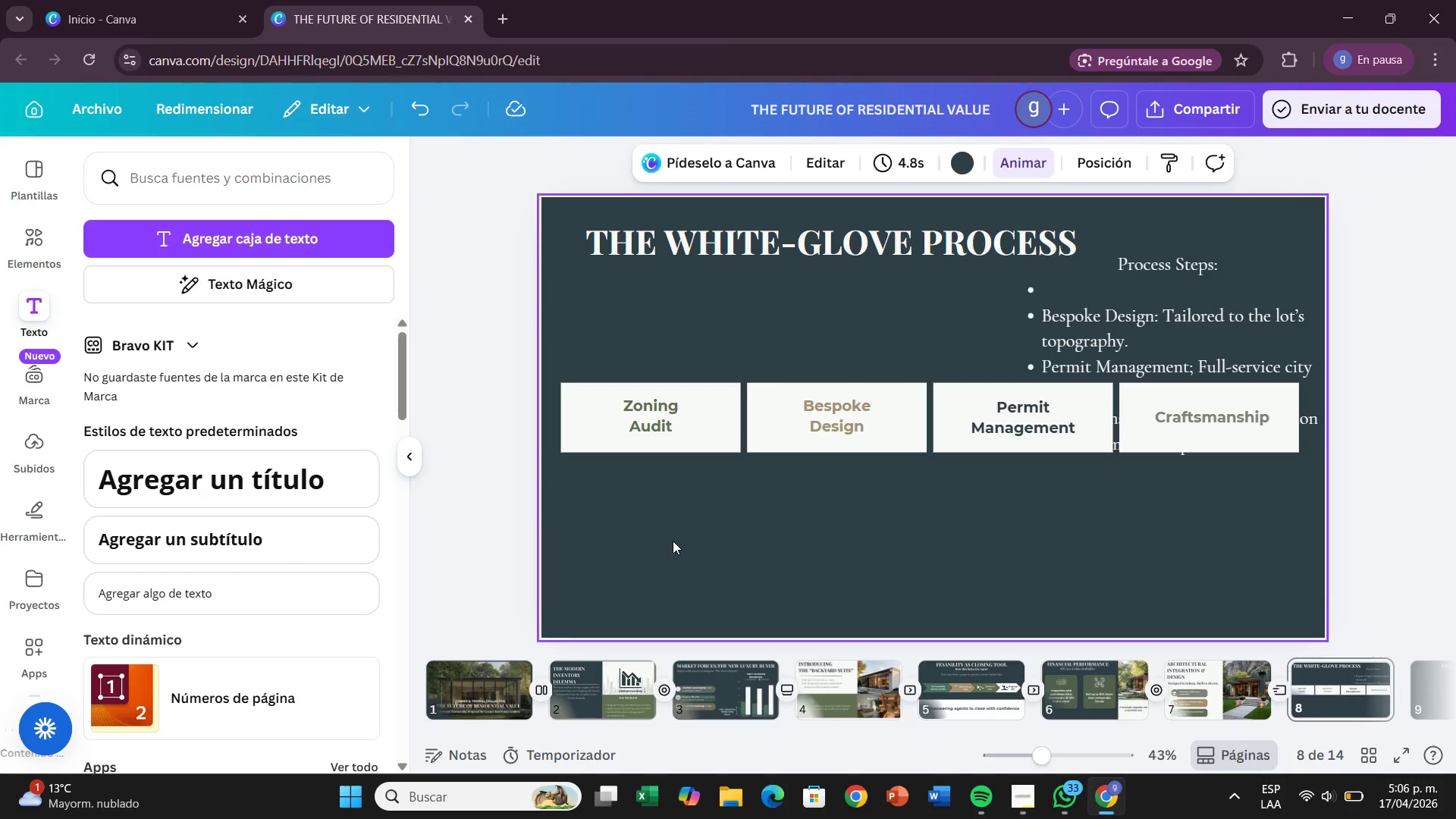 
key(Control+V)
 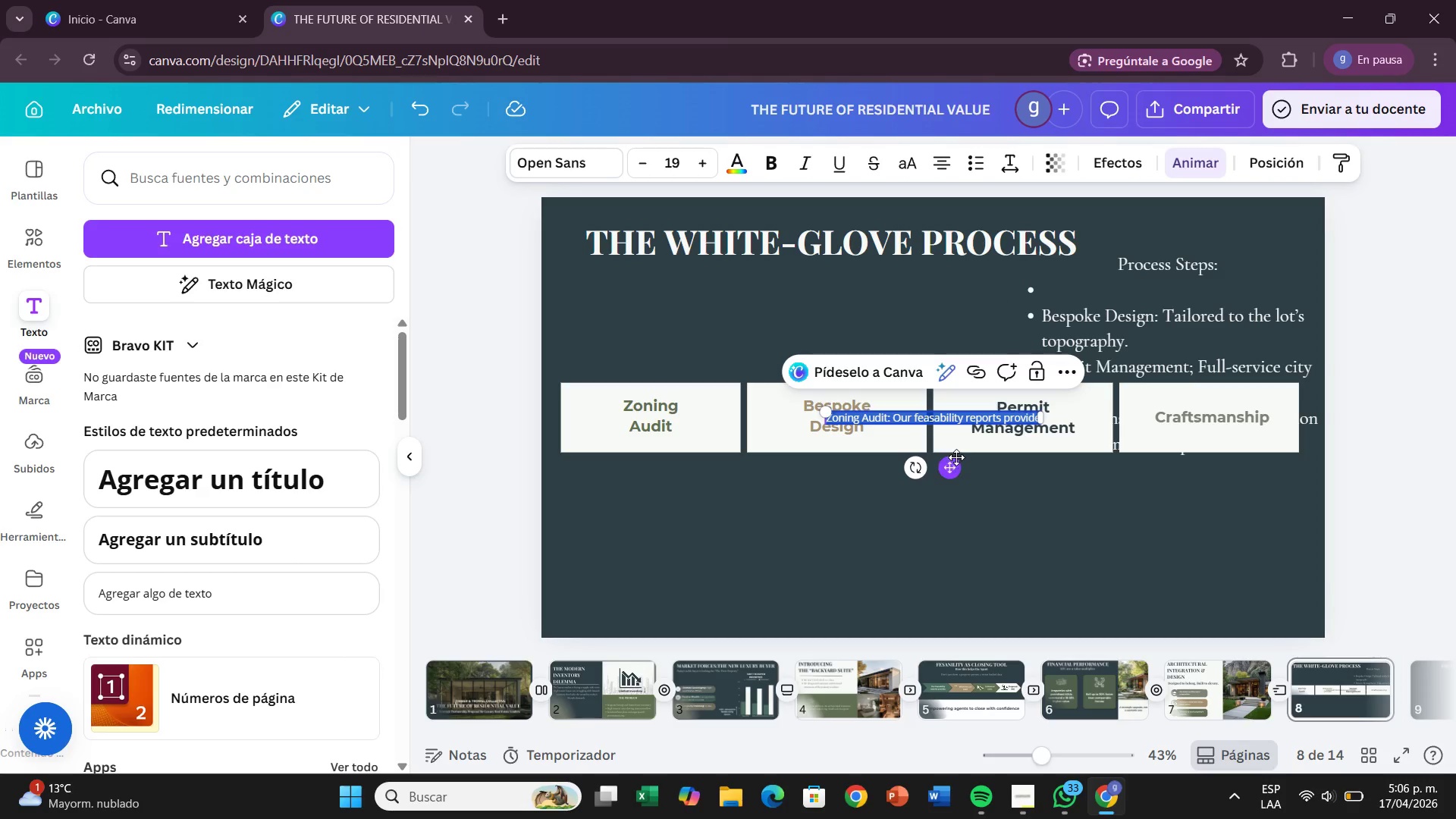 
left_click_drag(start_coordinate=[956, 468], to_coordinate=[723, 533])
 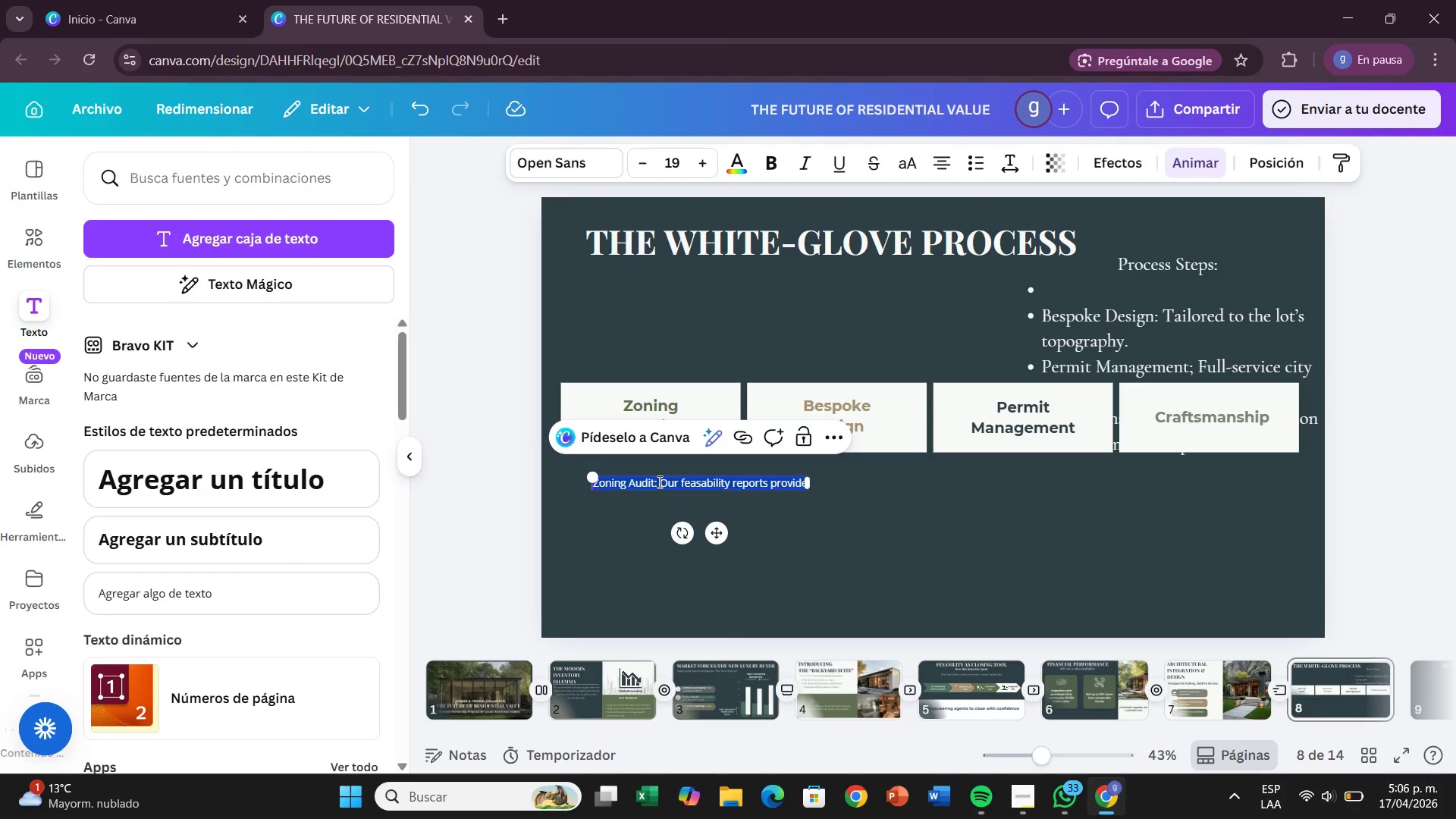 
left_click([658, 482])
 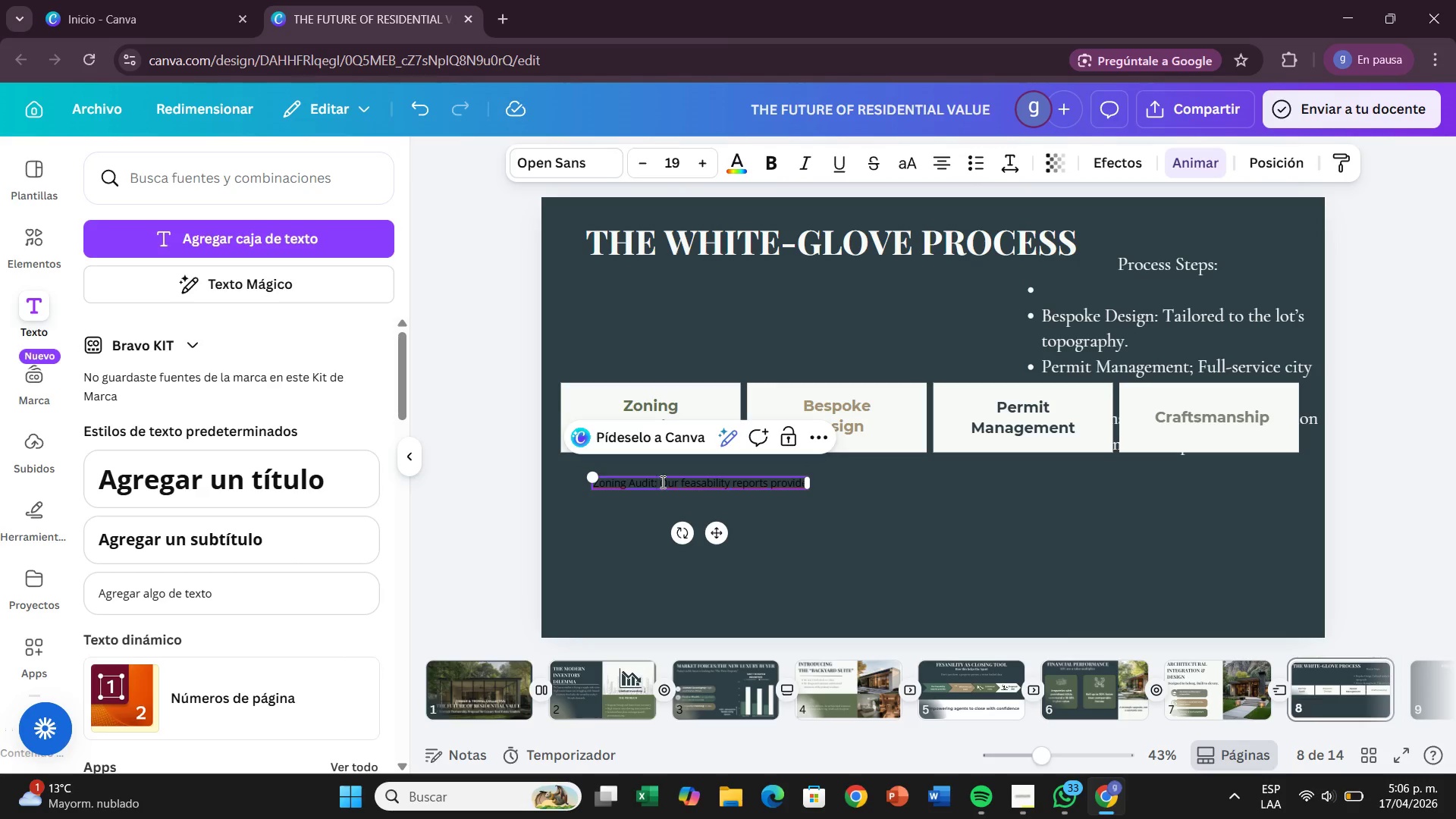 
hold_key(key=Backspace, duration=0.56)
 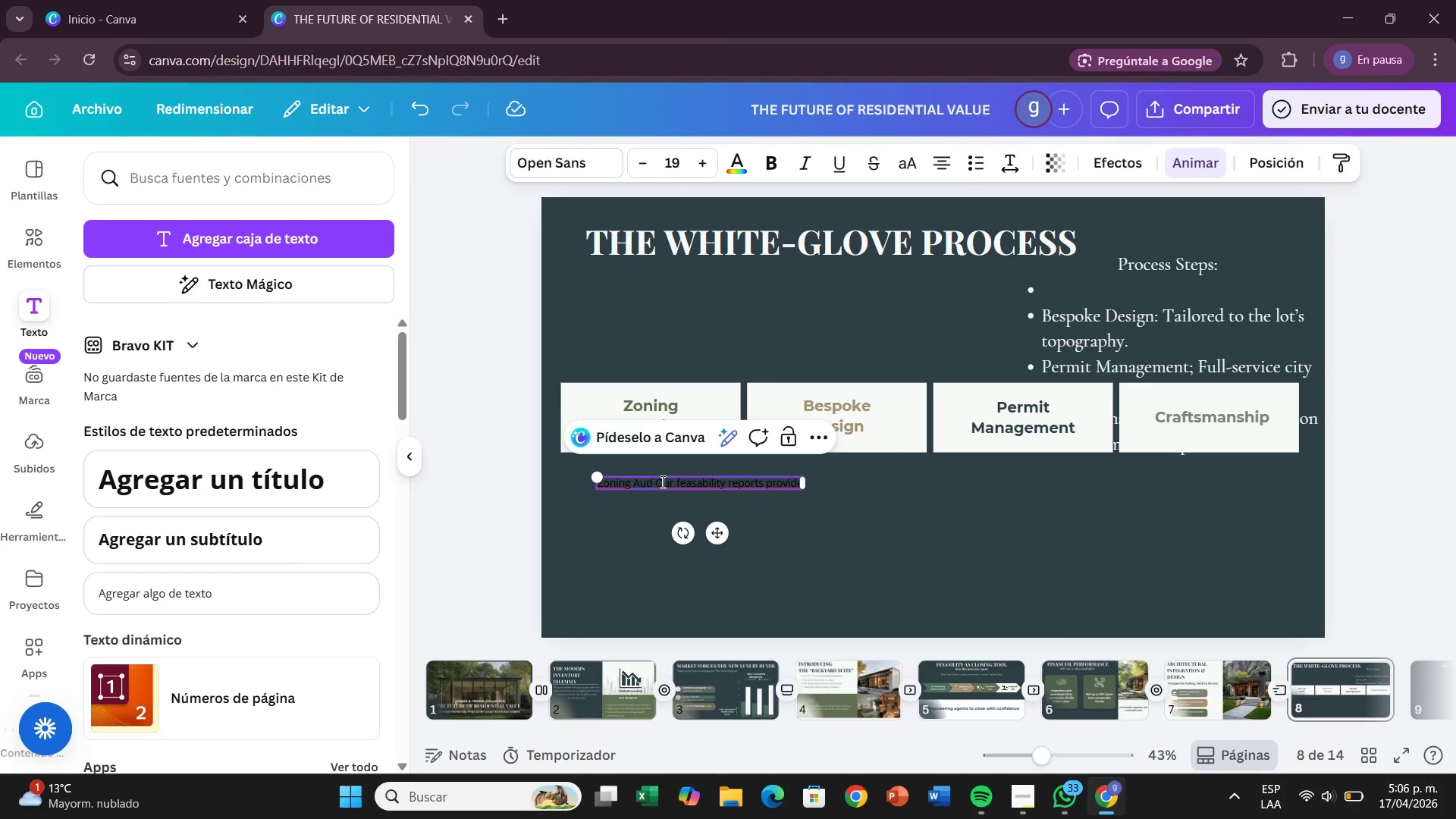 
key(Backspace)
 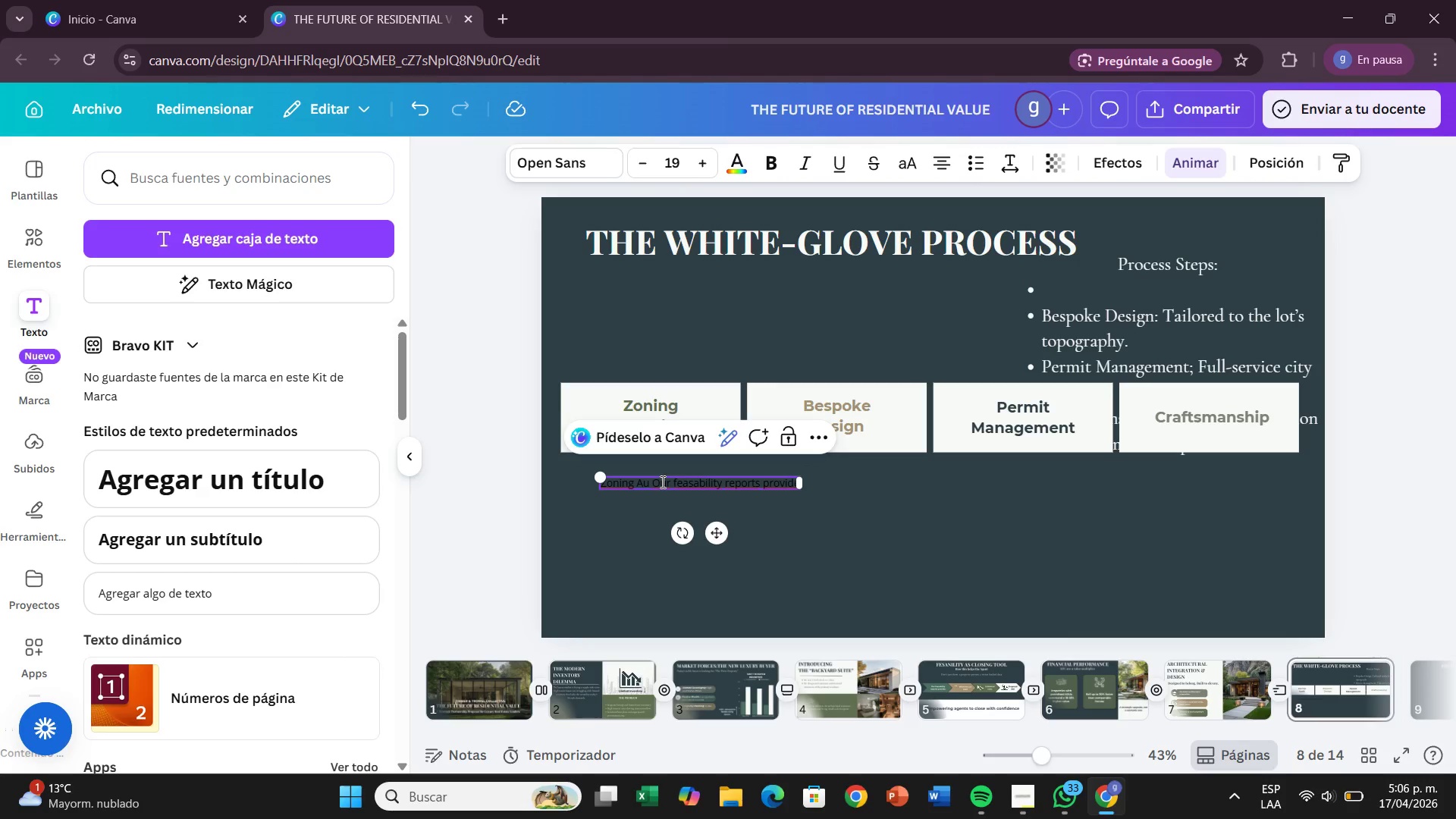 
key(Backspace)
 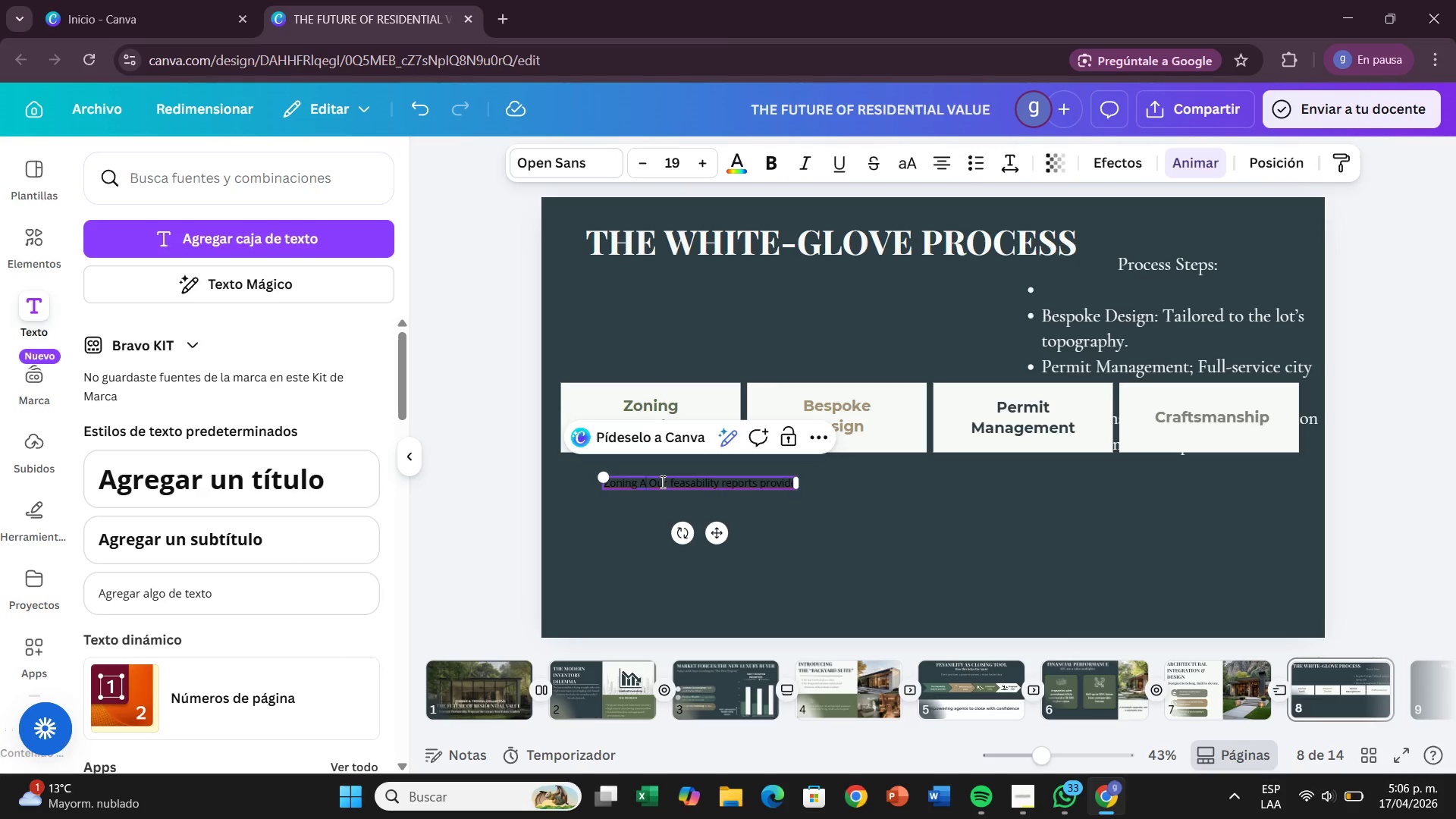 
key(Backspace)
 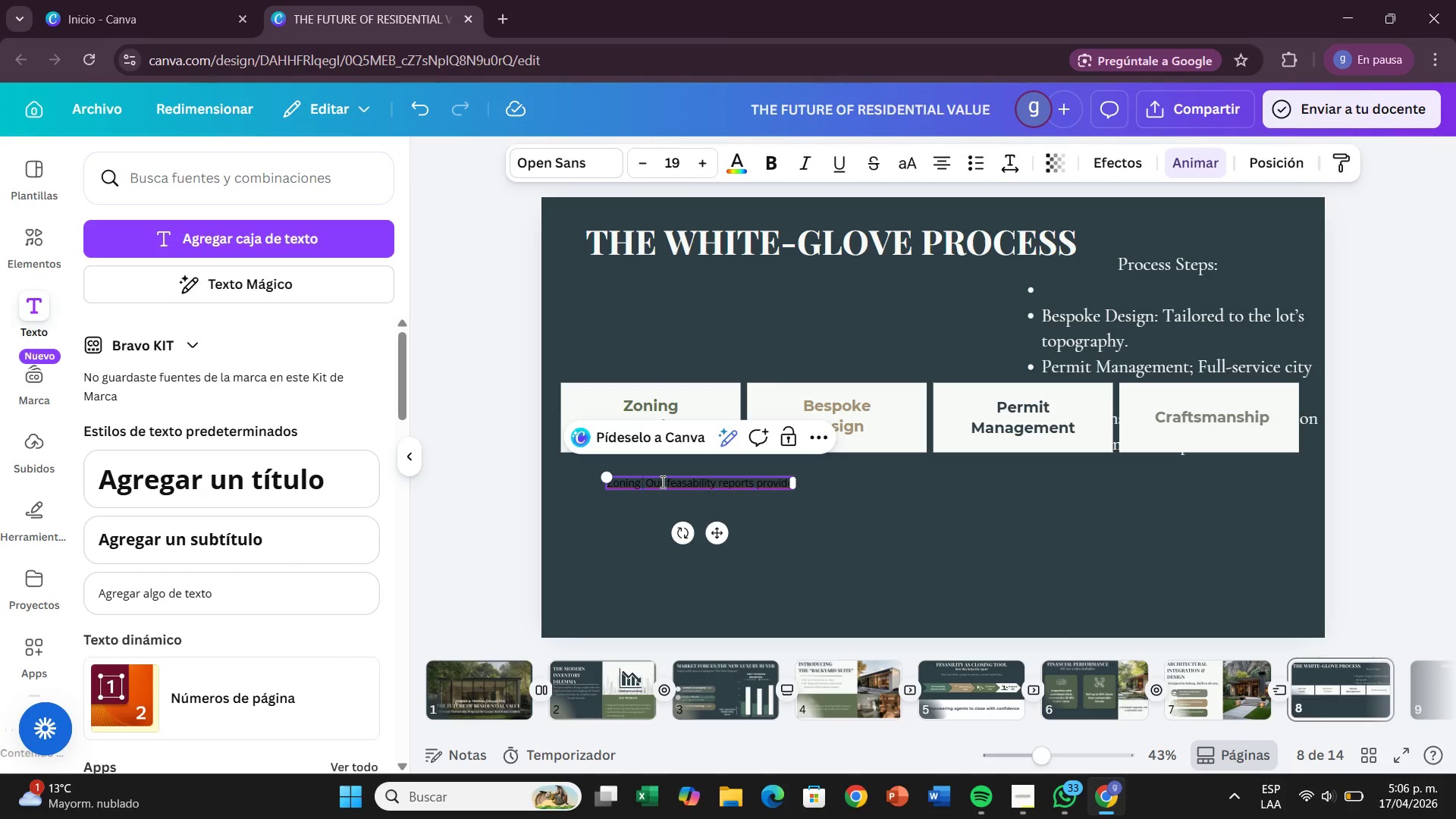 
key(Backspace)
 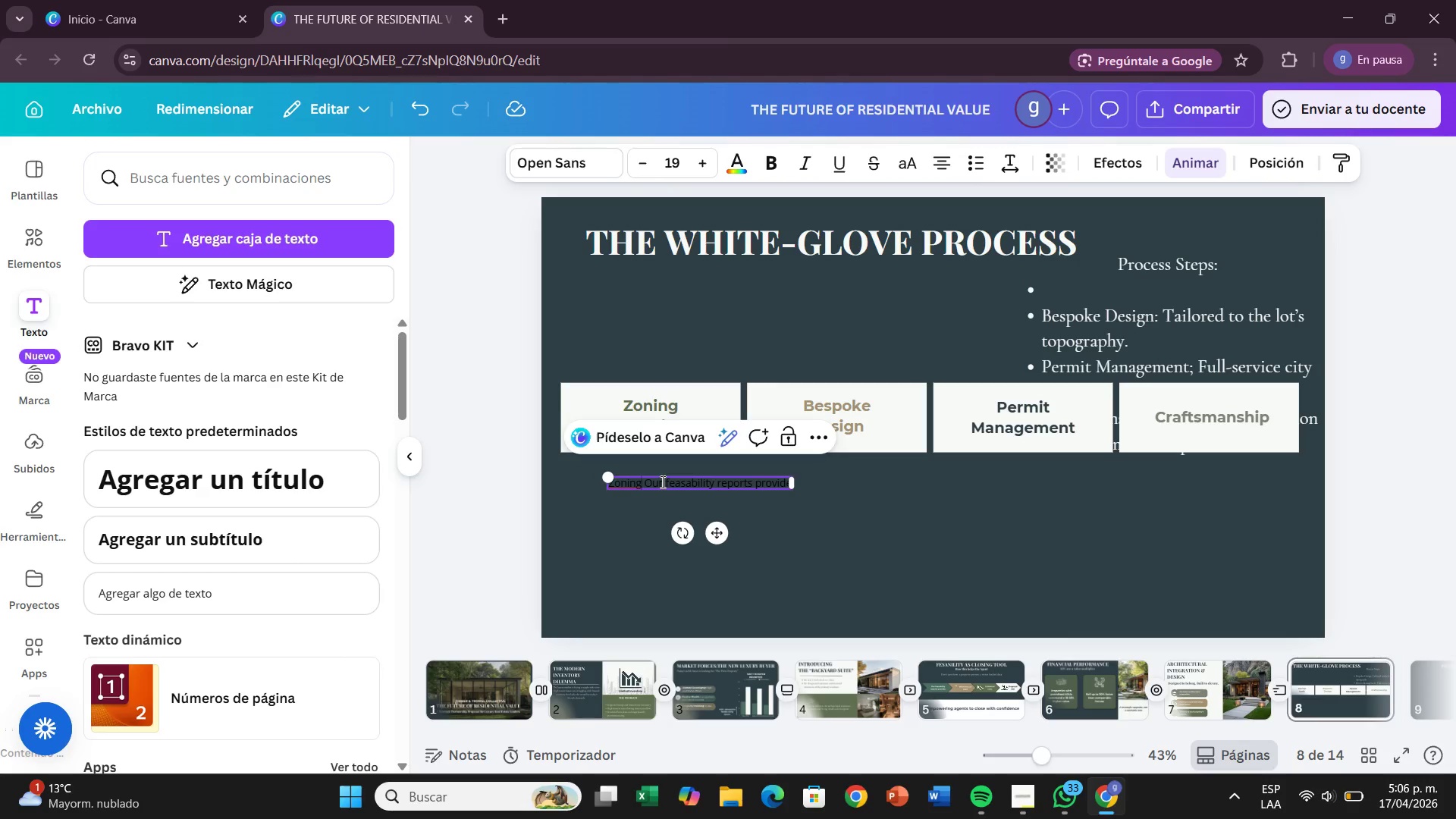 
key(Backspace)
 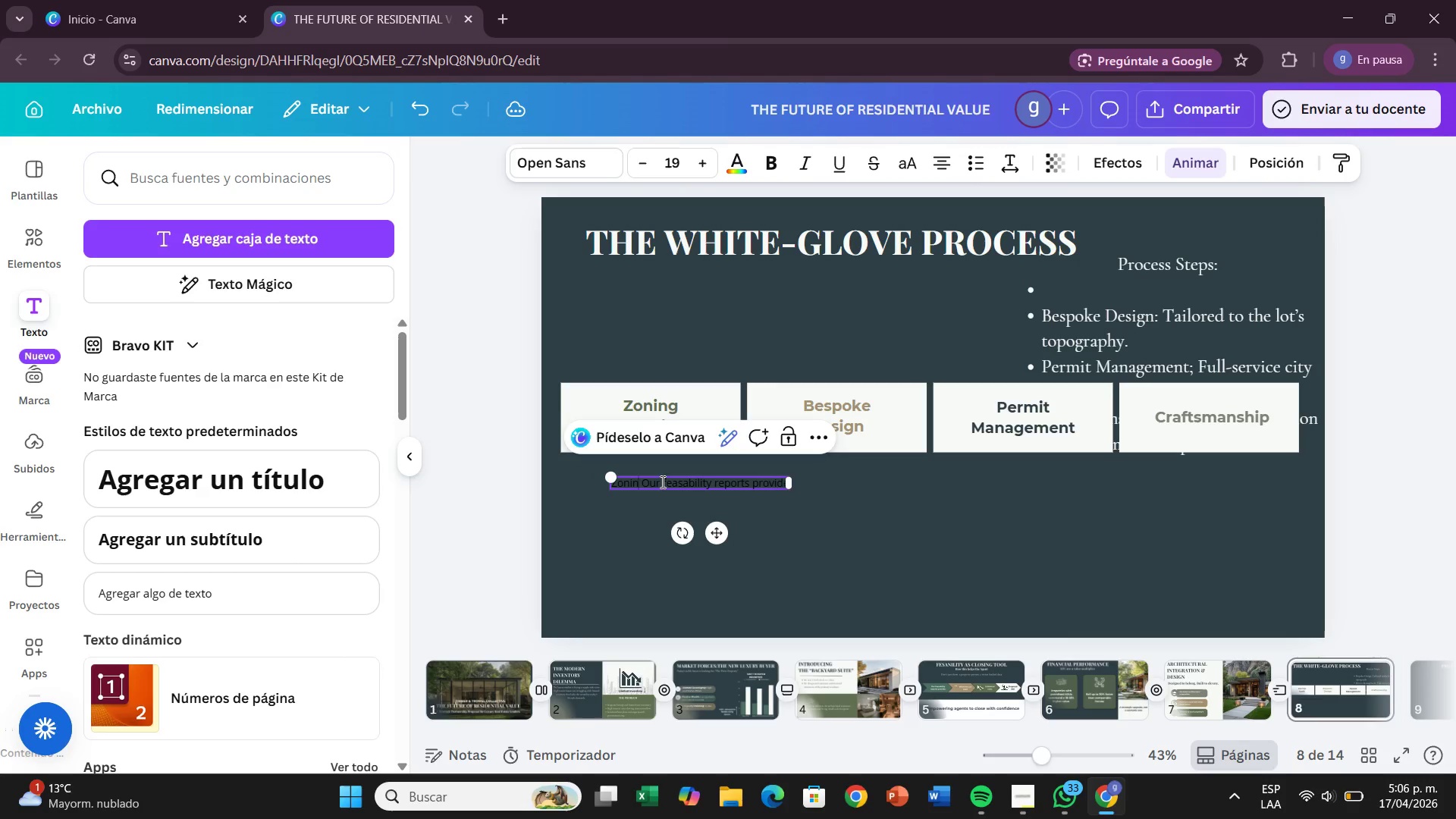 
key(Backspace)
 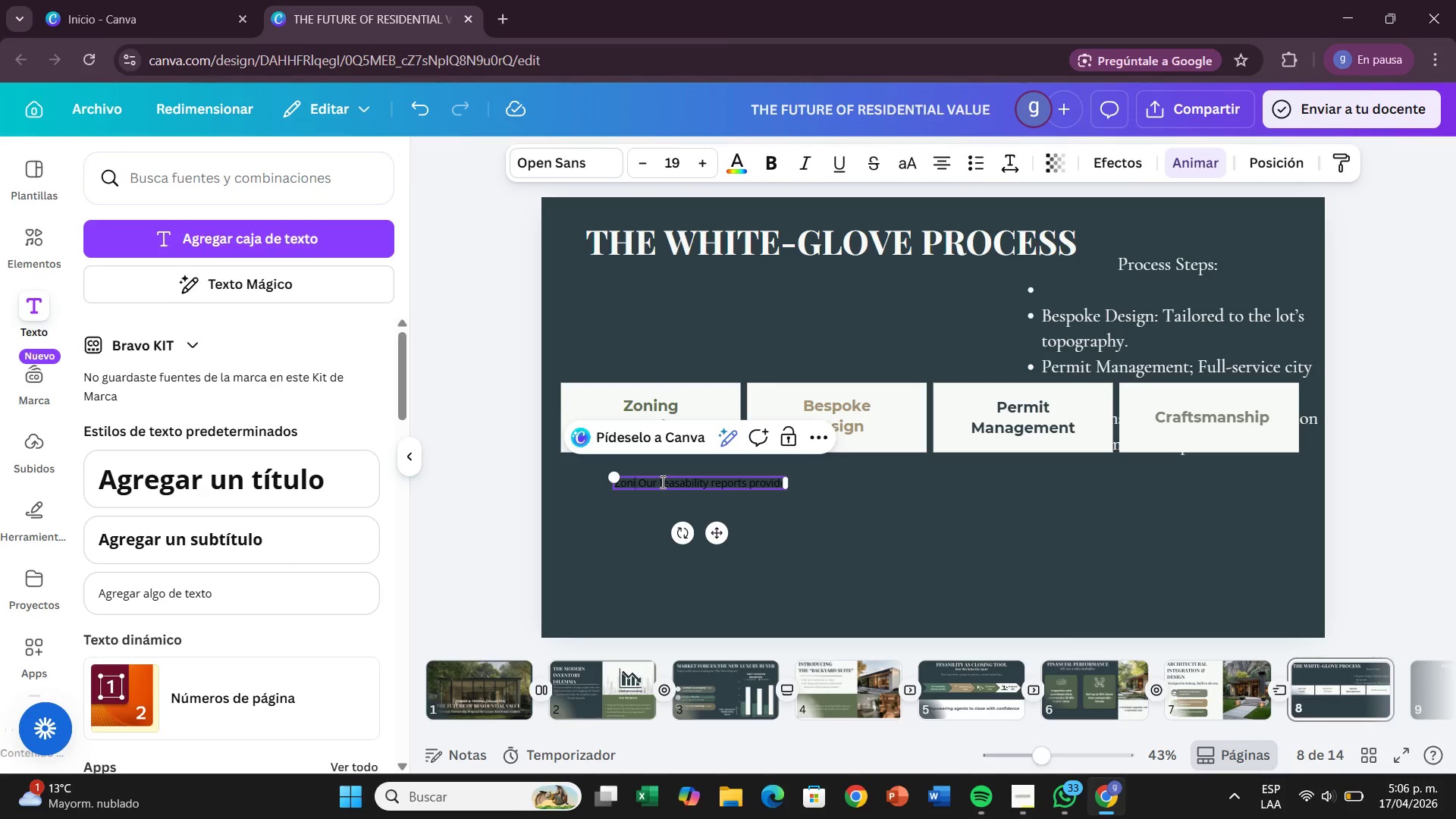 
key(Backspace)
 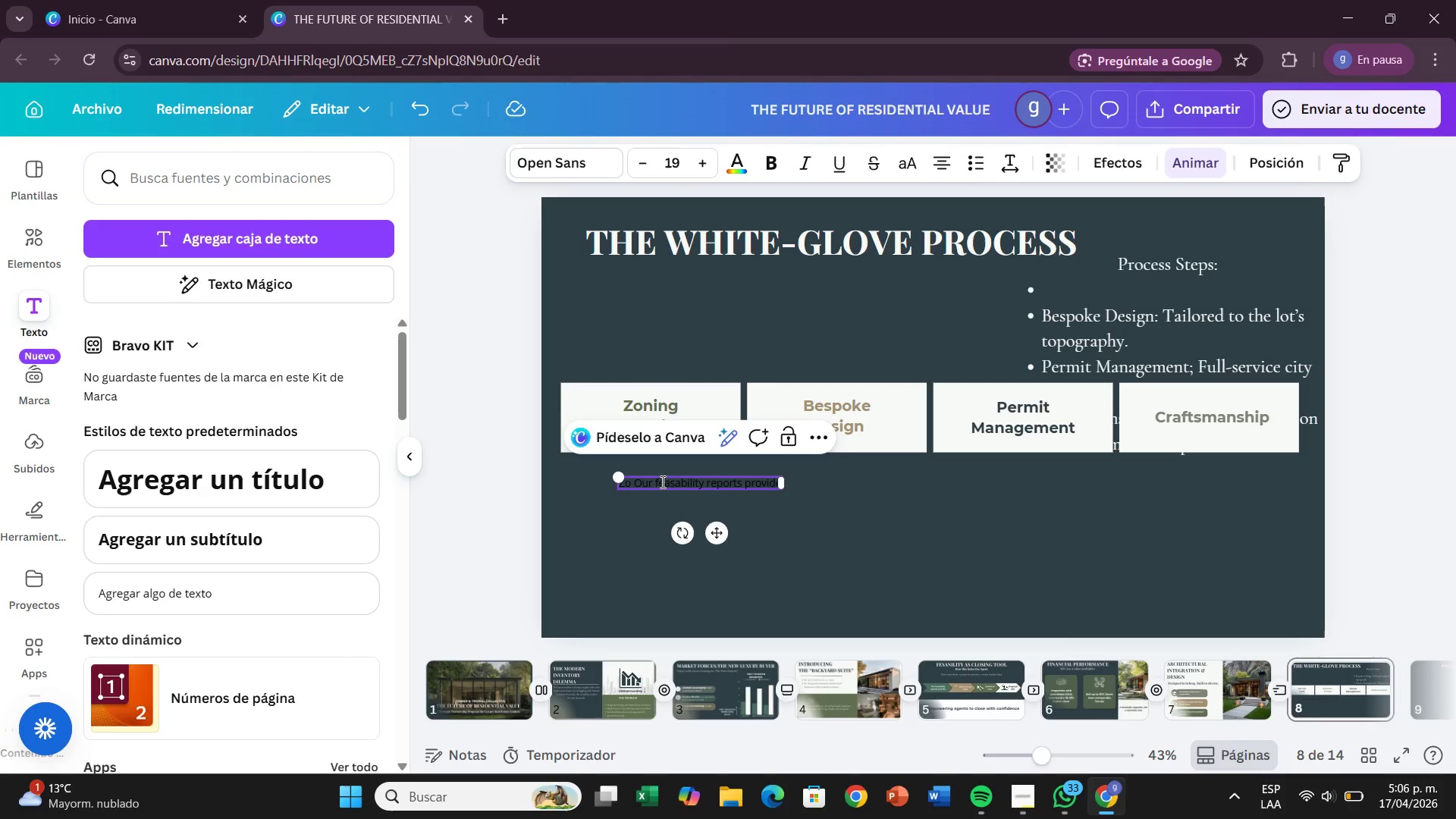 
key(Backspace)
 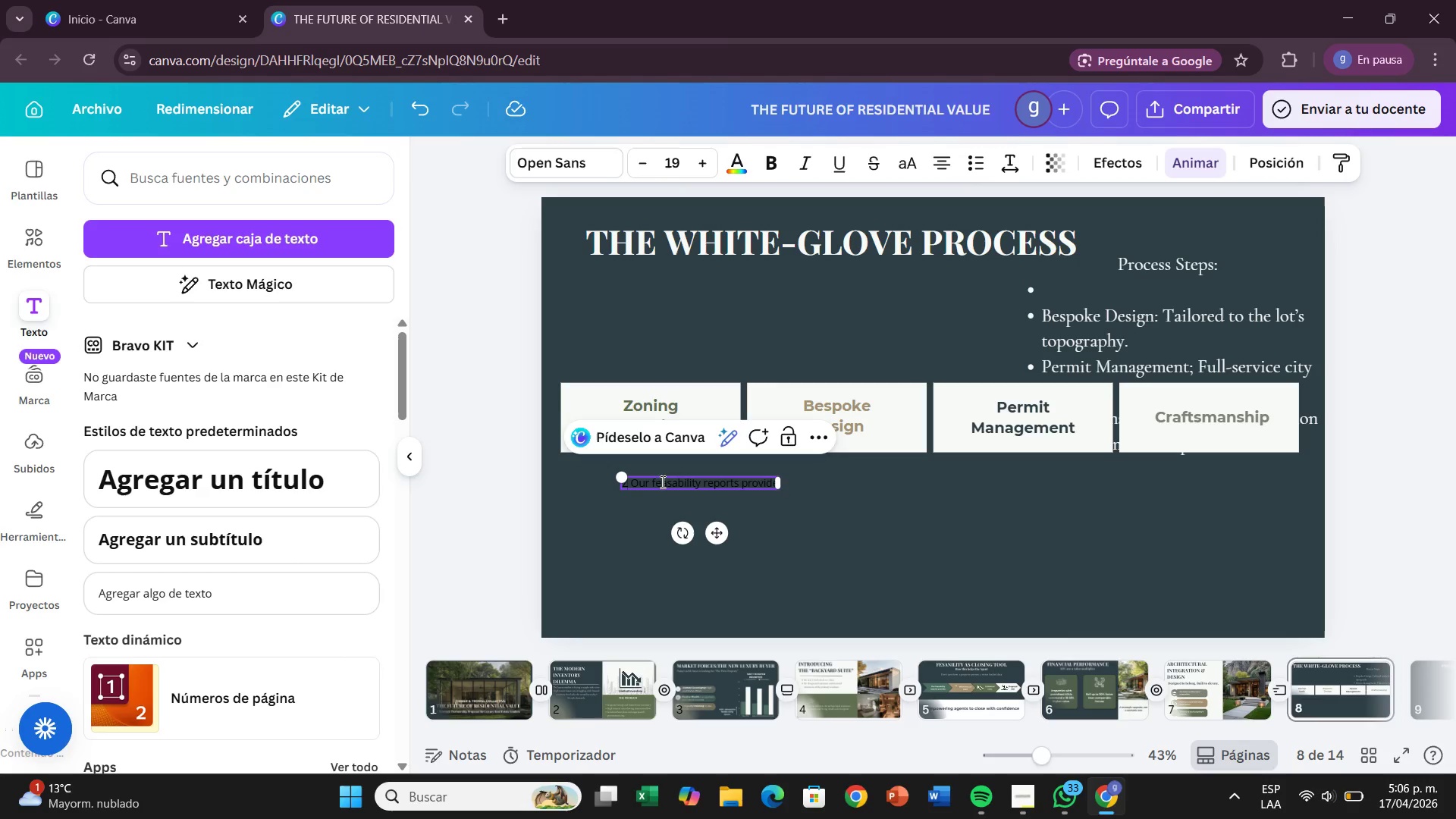 
key(Backspace)
 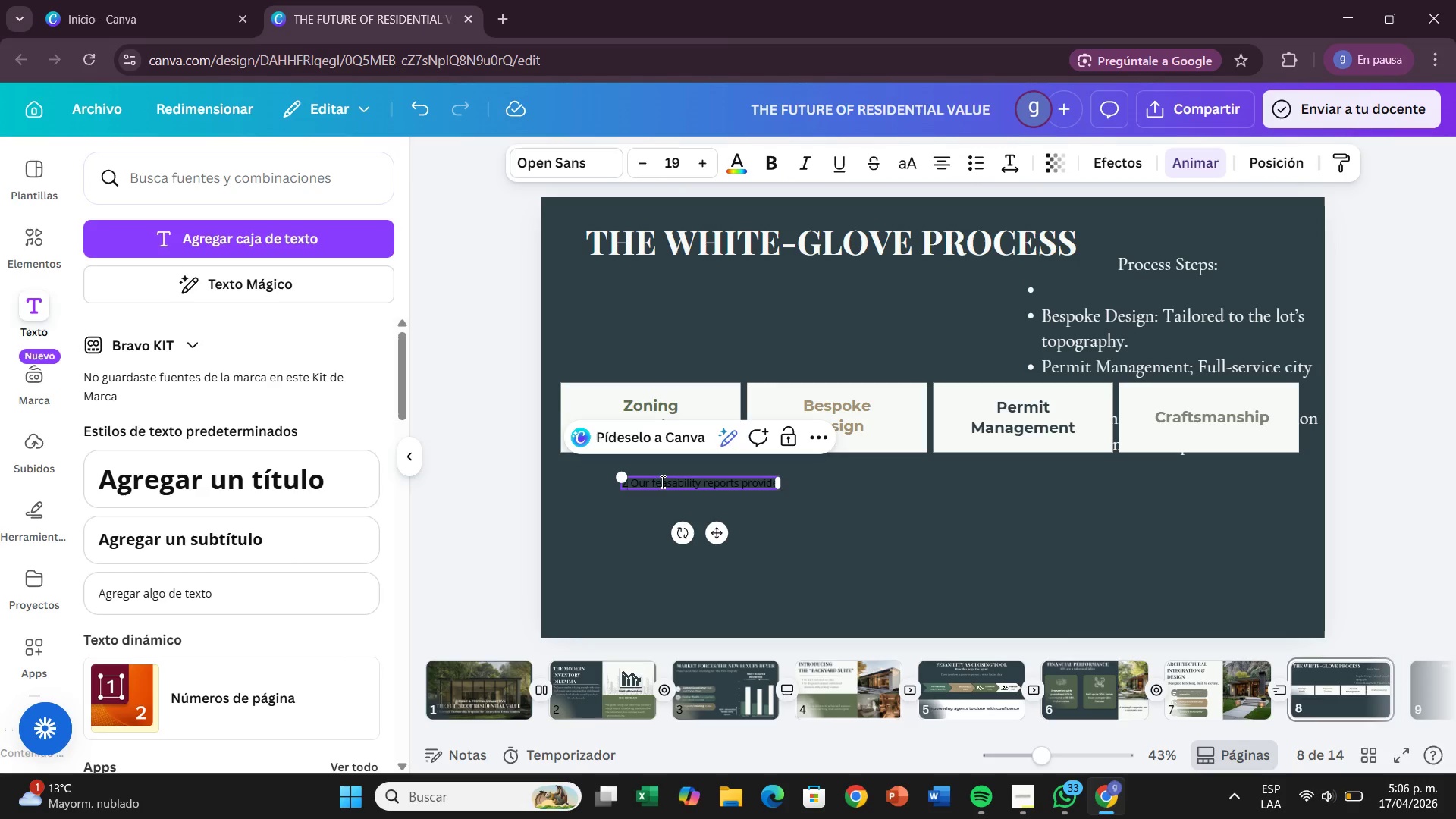 
key(Backspace)
 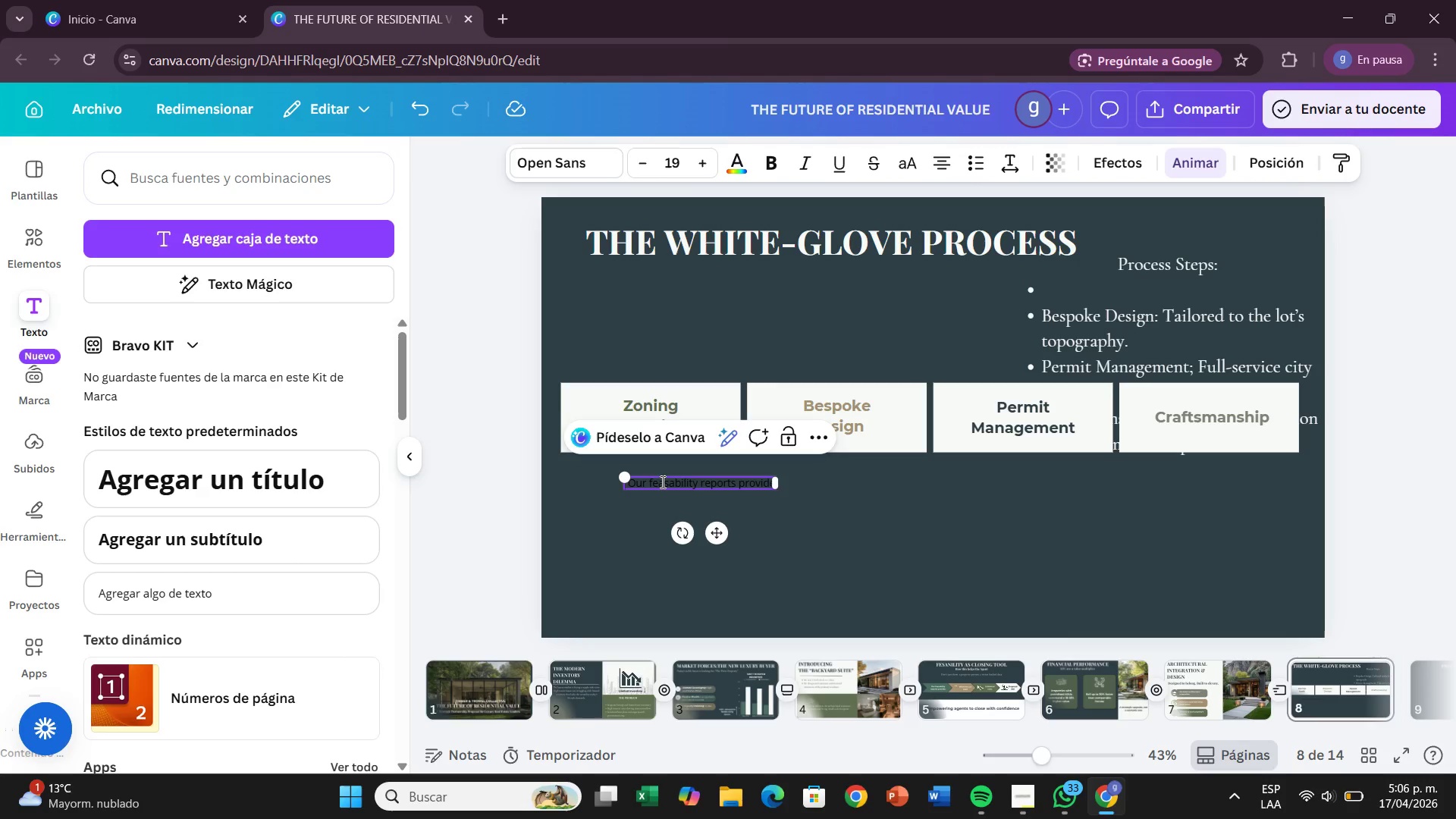 
key(Backspace)
 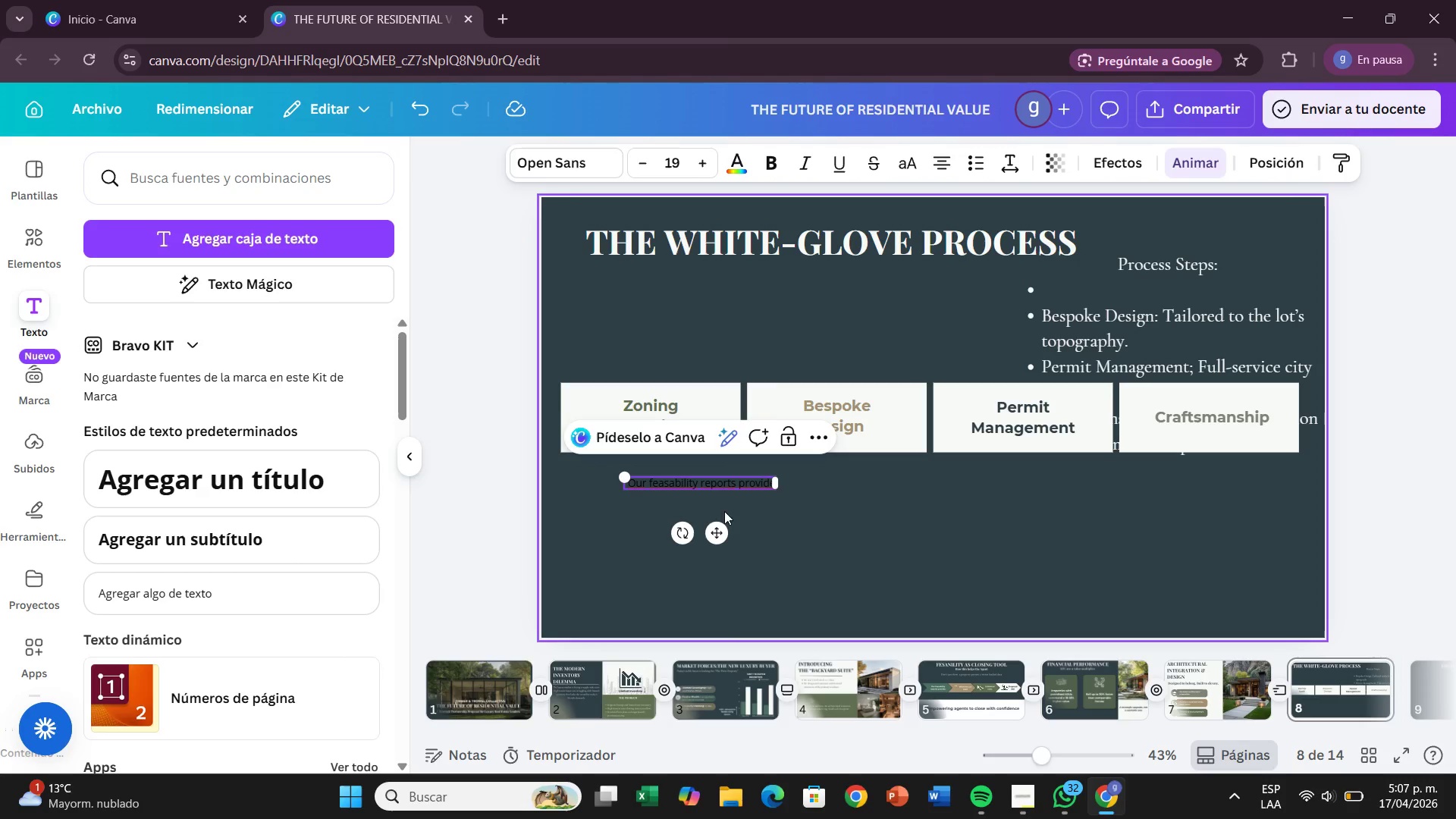 
wait(12.94)
 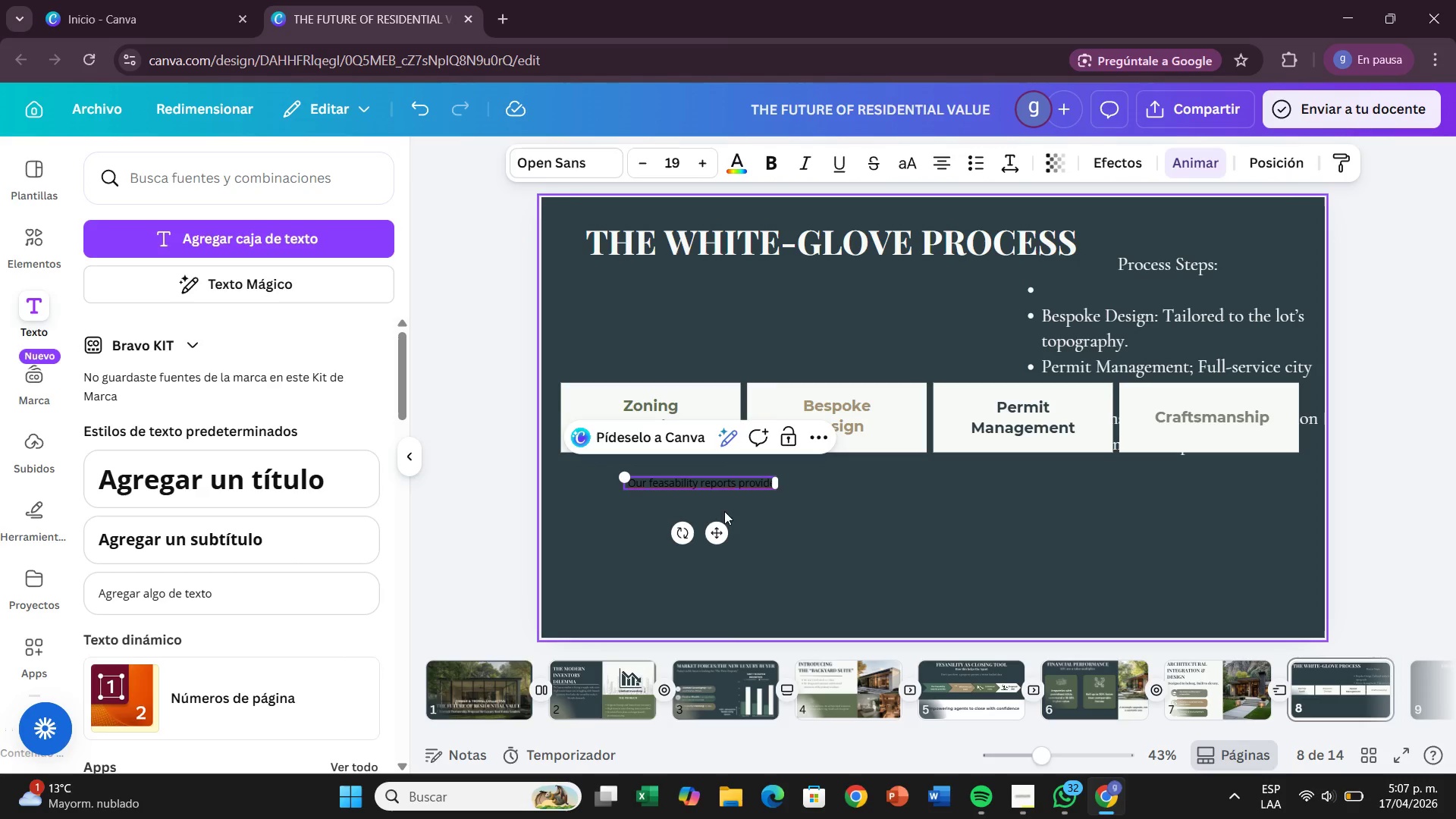 
left_click_drag(start_coordinate=[626, 484], to_coordinate=[821, 492])
 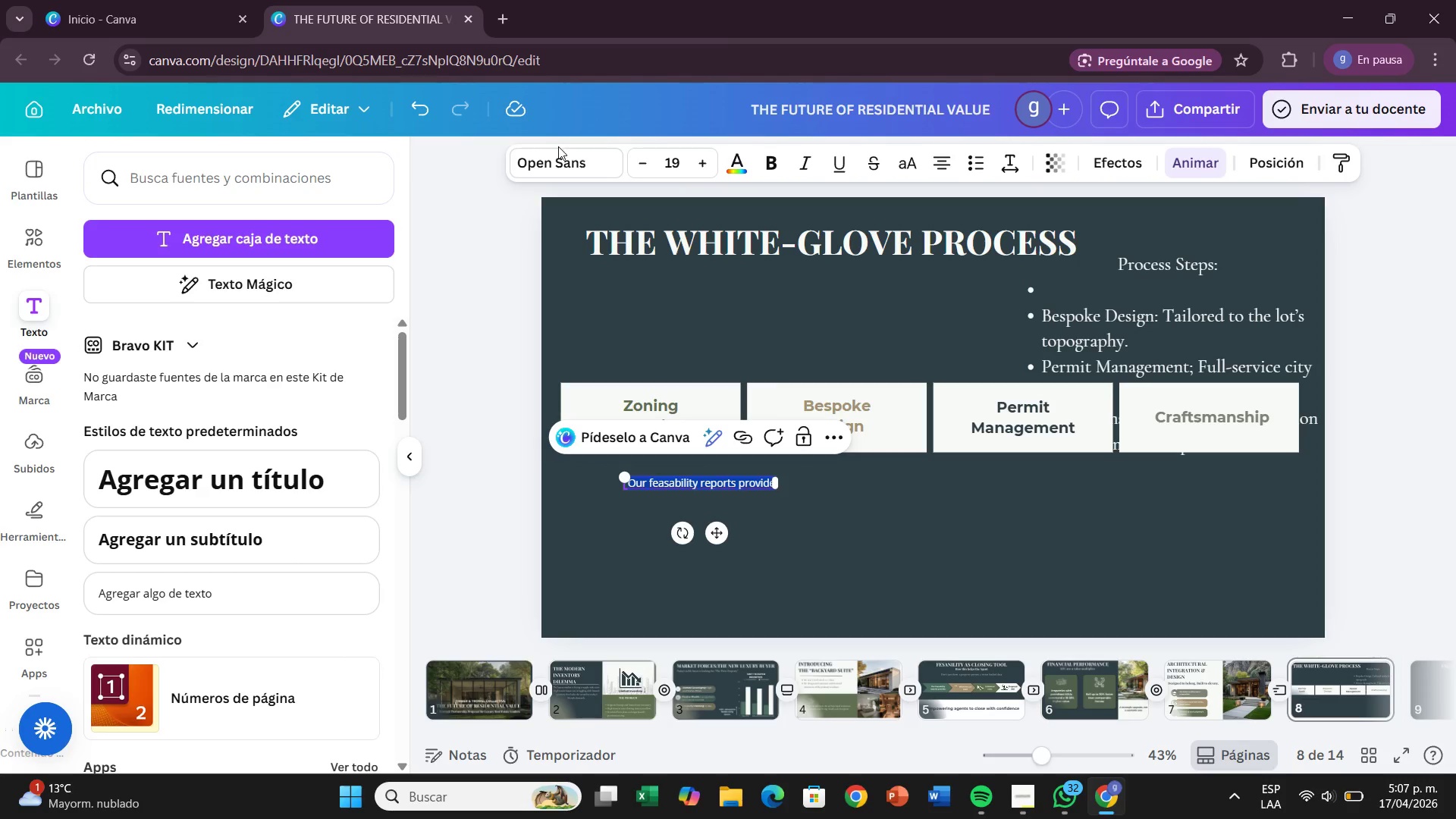 
left_click([562, 158])
 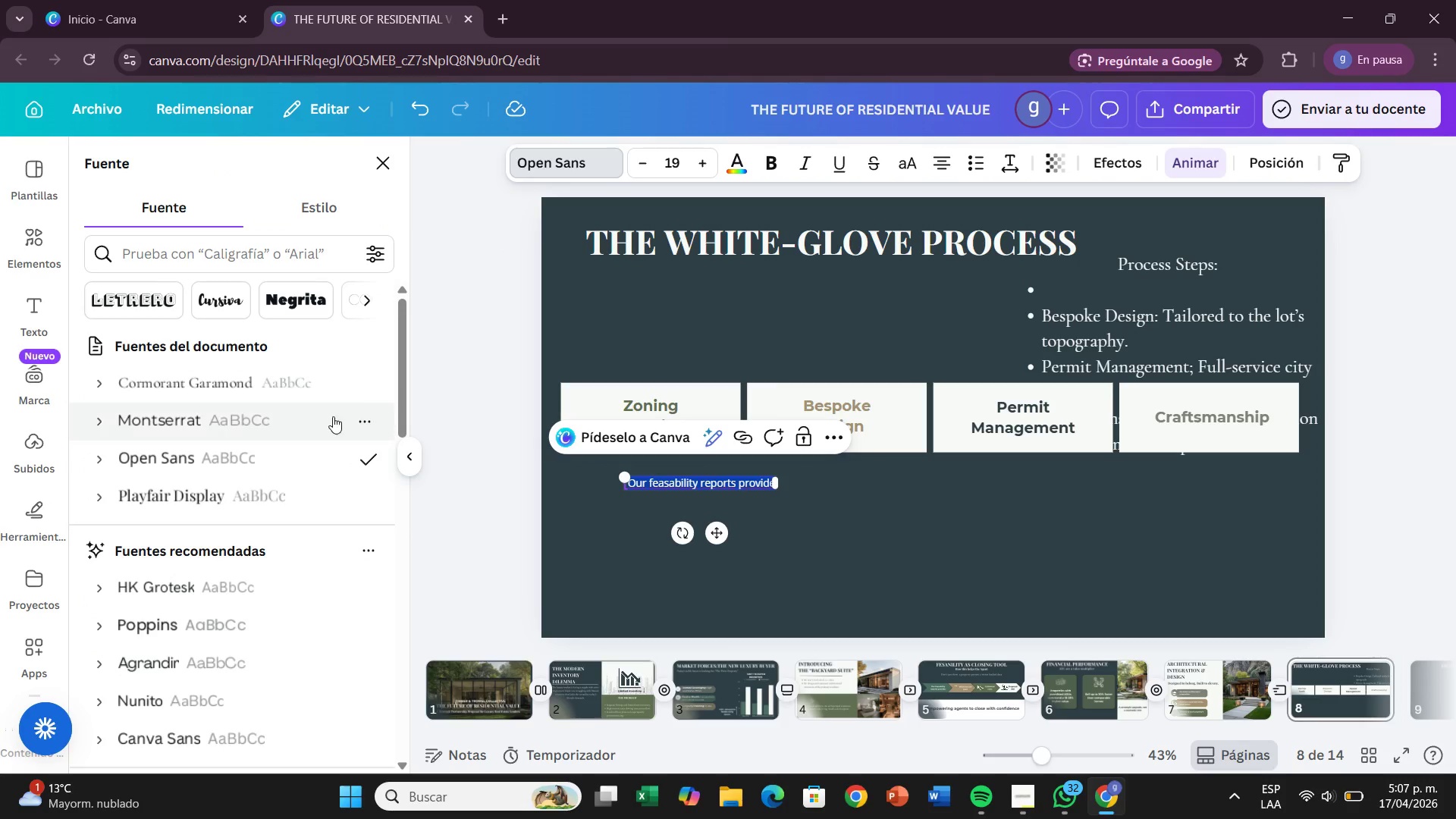 
left_click([306, 415])
 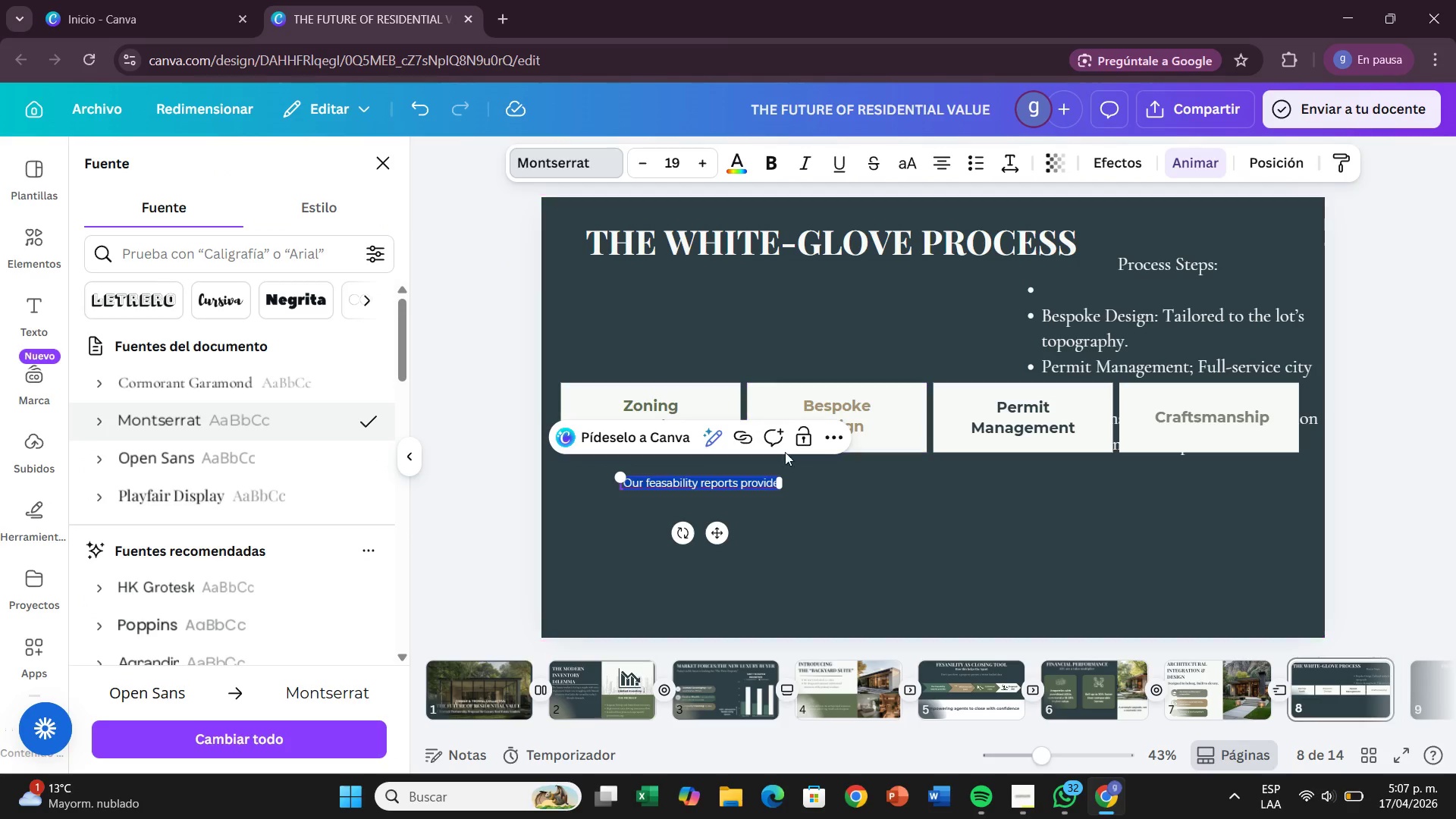 
left_click([726, 165])
 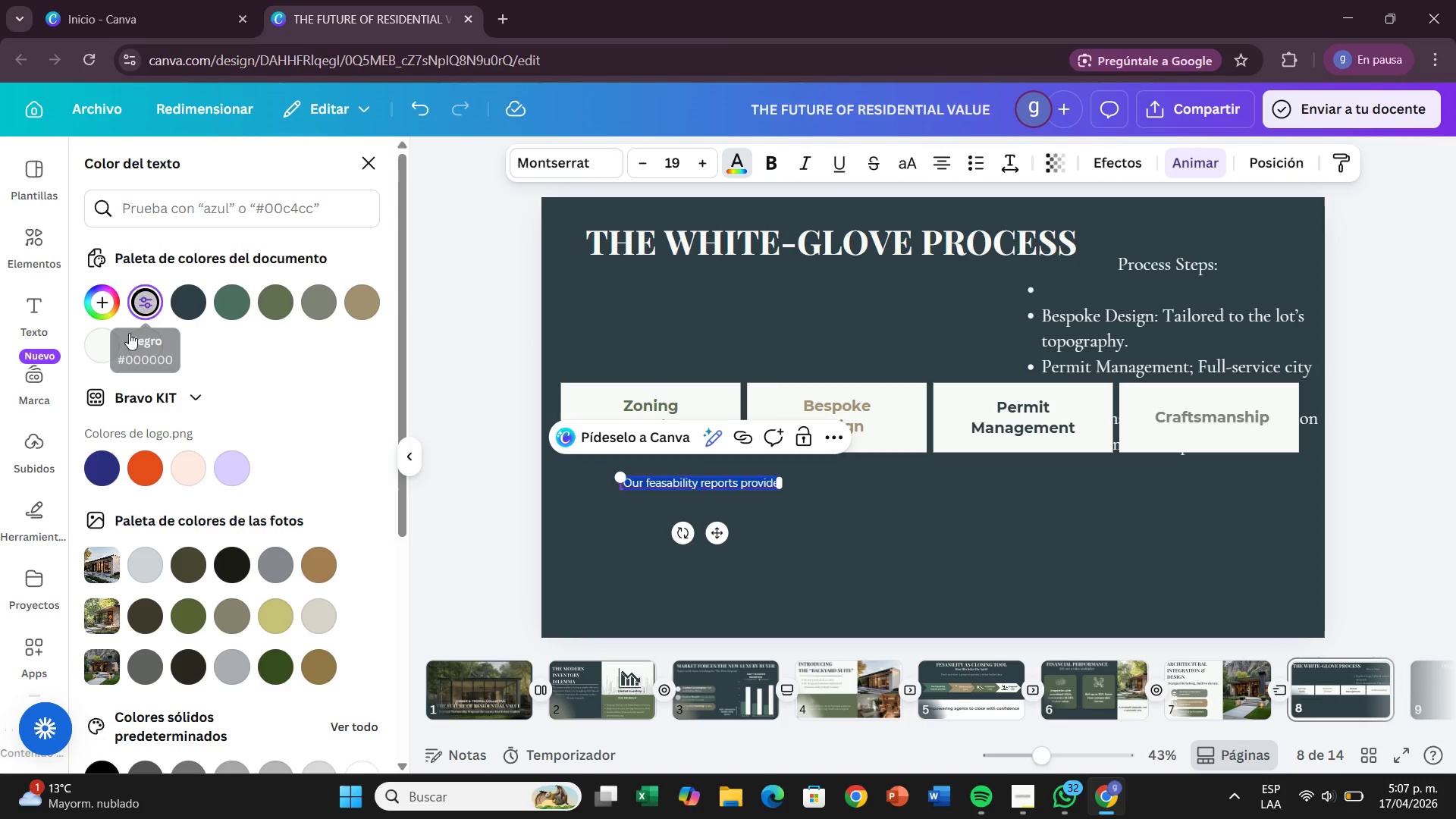 
left_click([108, 343])
 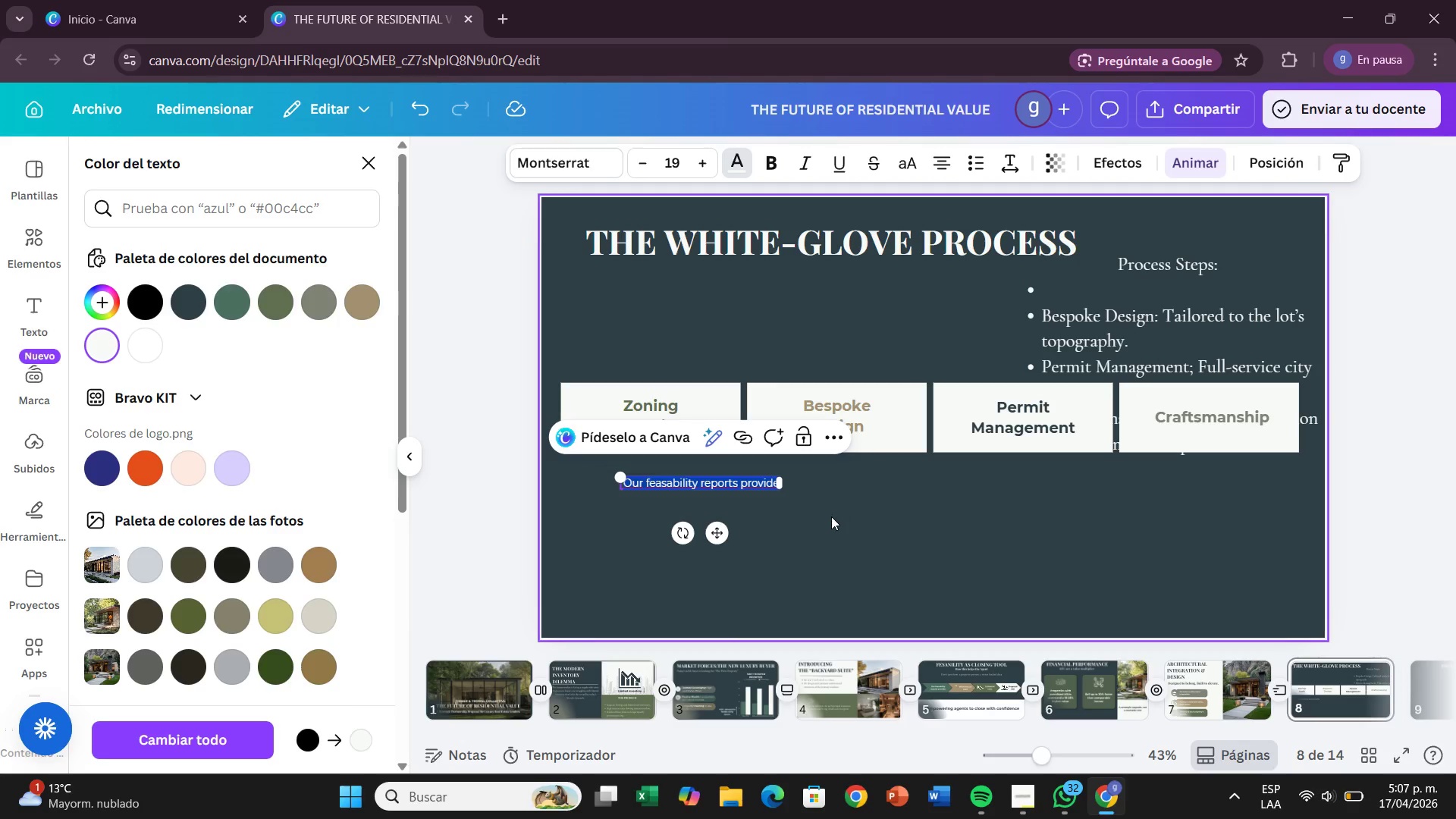 
left_click([815, 525])
 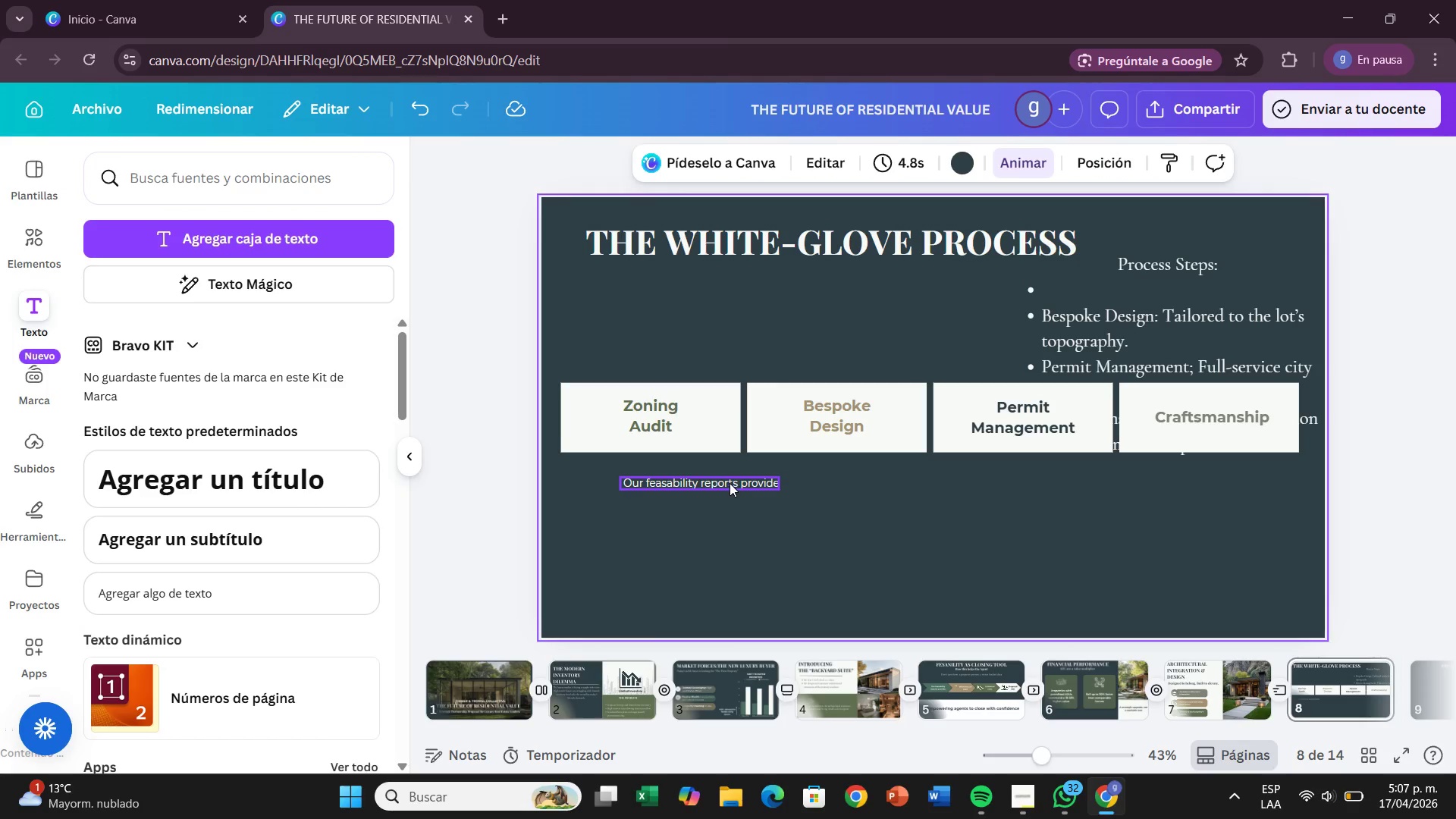 
left_click_drag(start_coordinate=[730, 478], to_coordinate=[698, 484])
 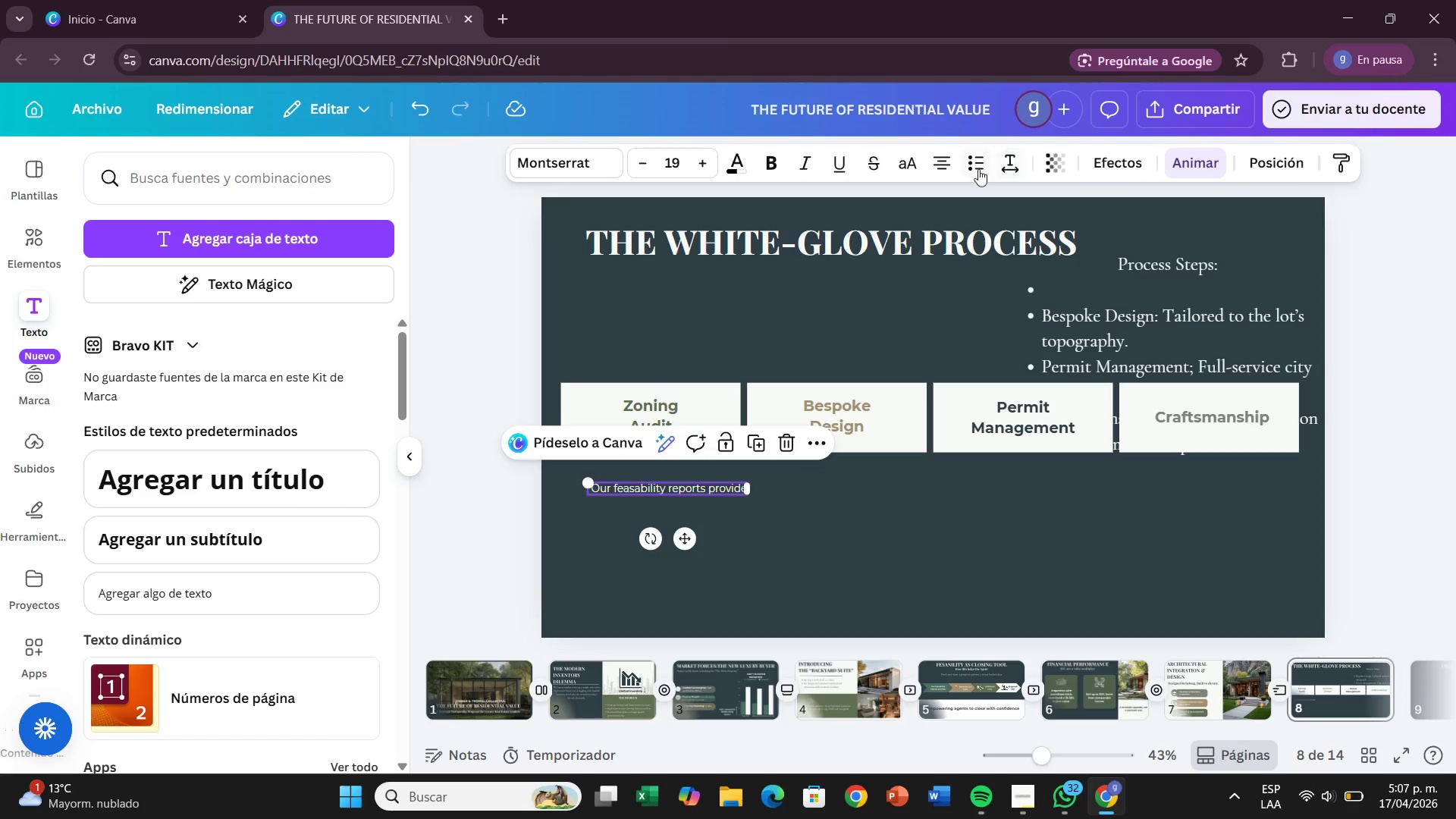 
left_click([973, 171])
 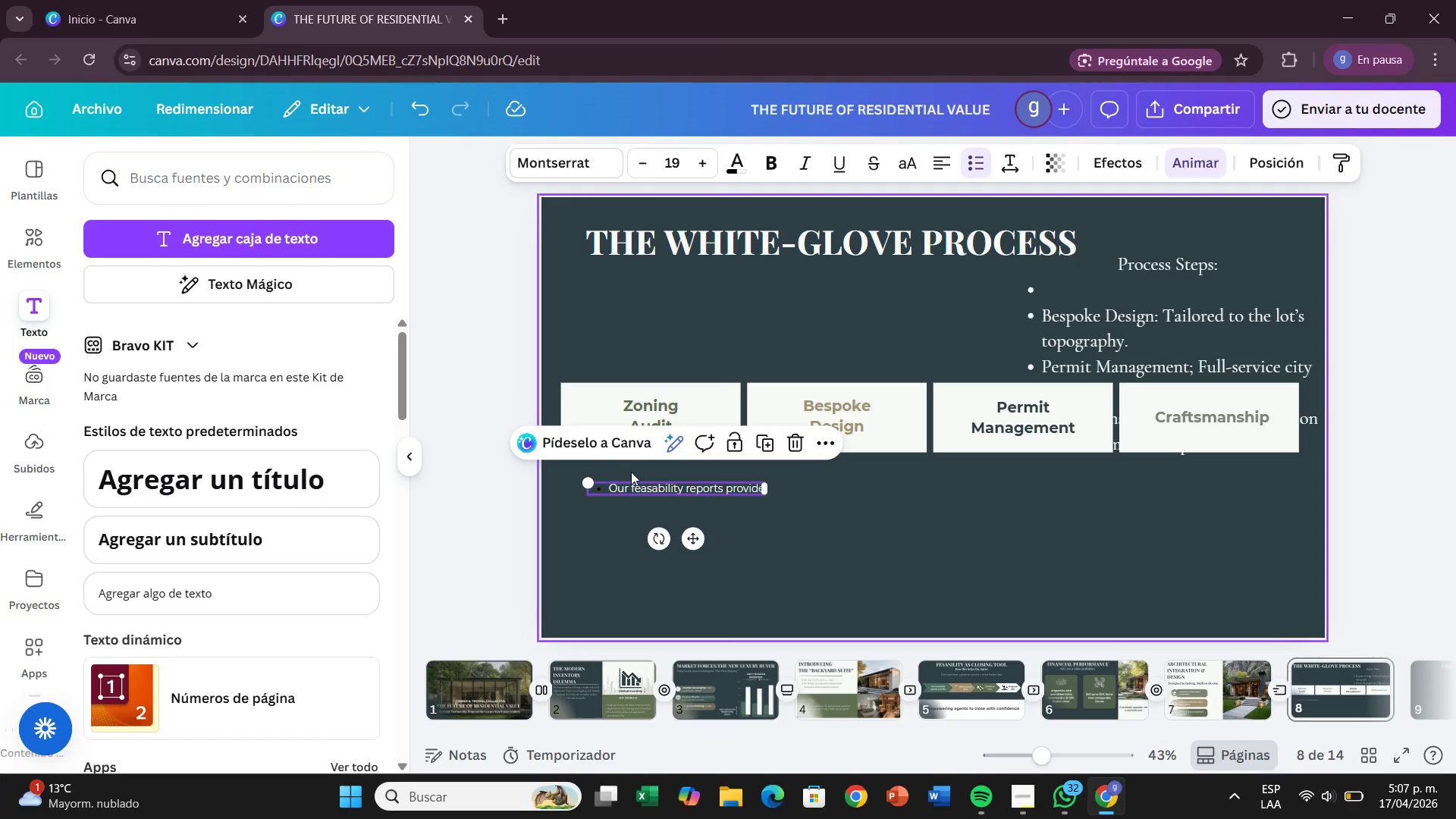 
left_click([735, 155])
 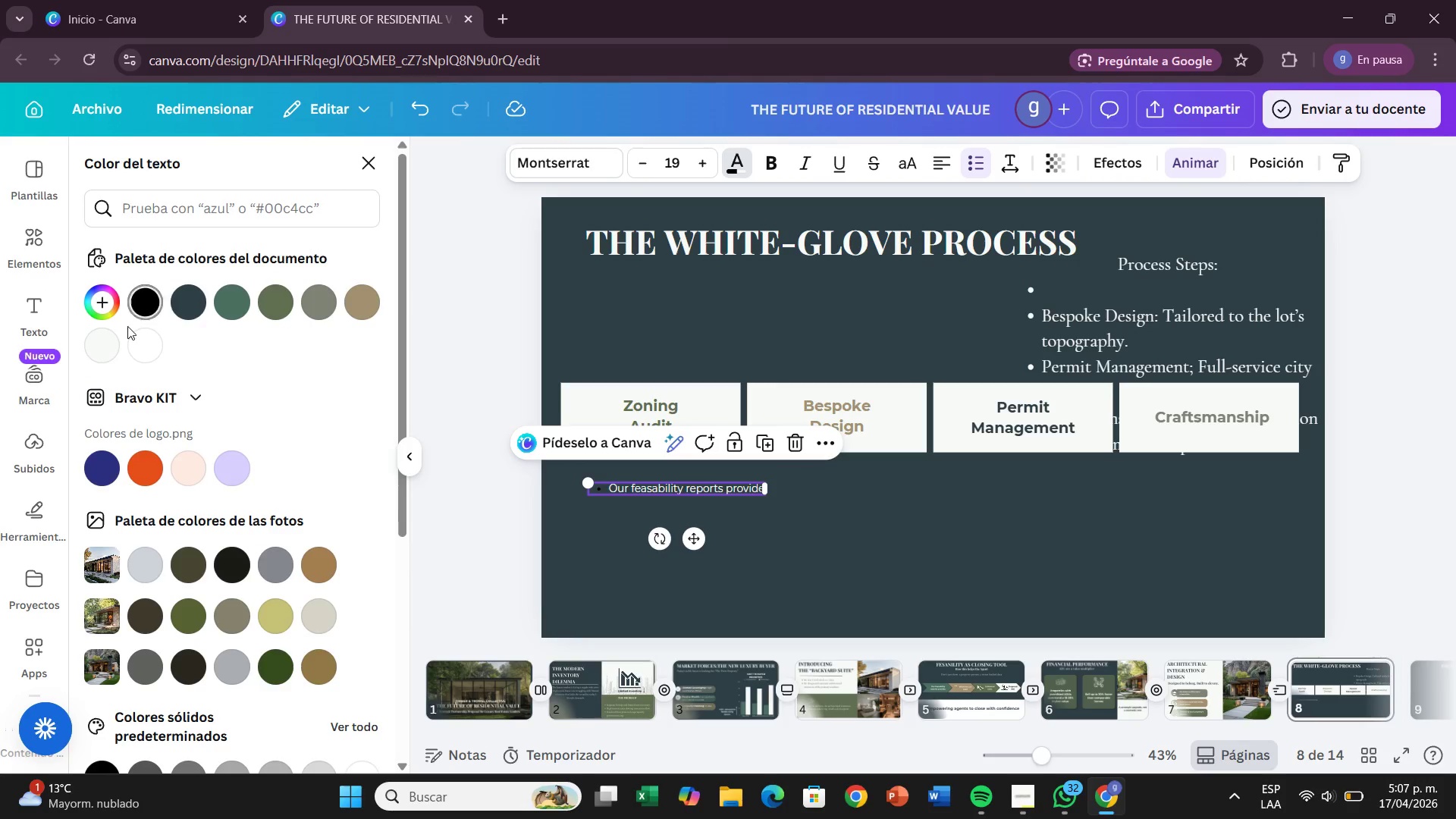 
left_click([108, 339])
 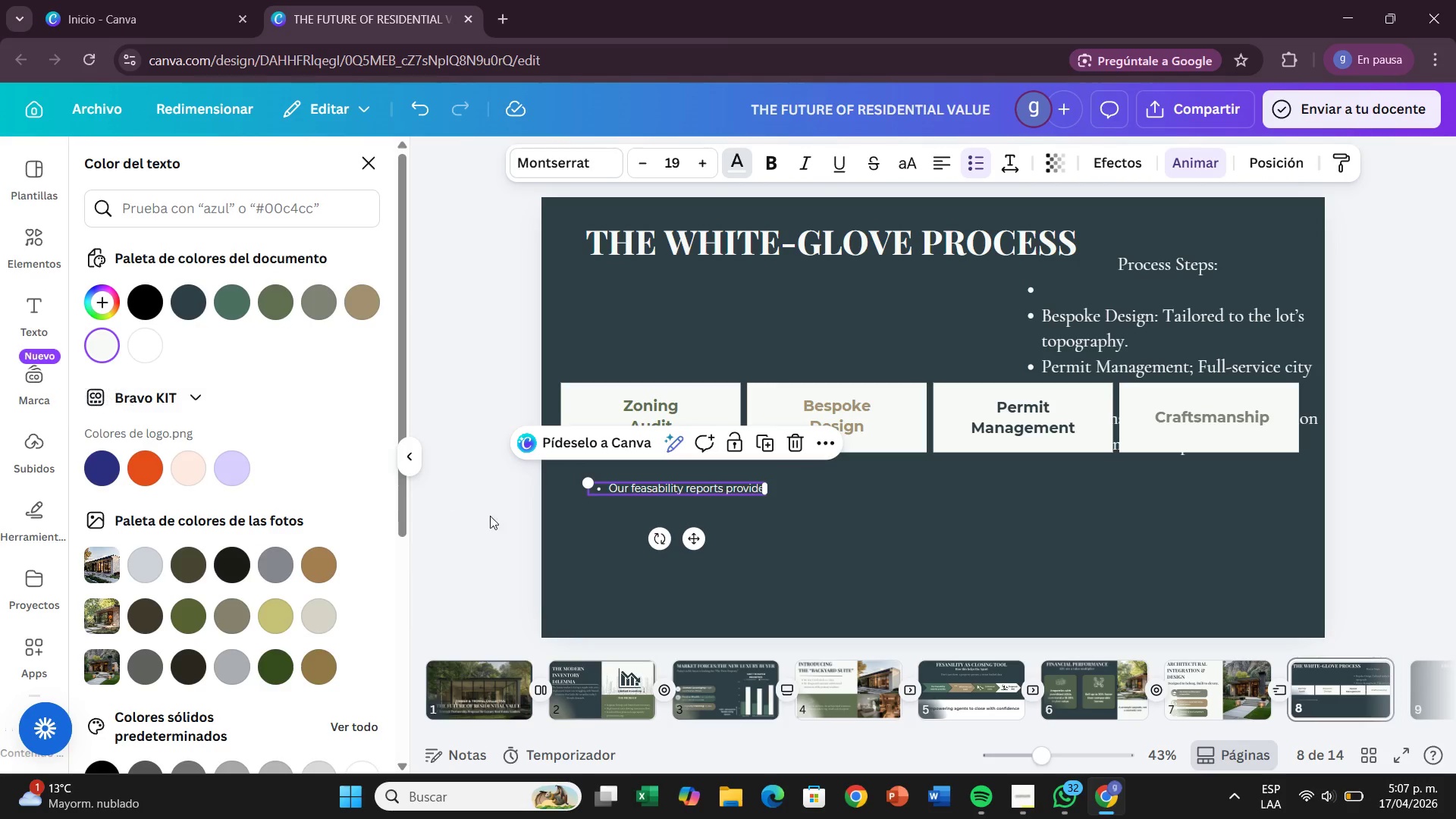 
left_click([807, 531])
 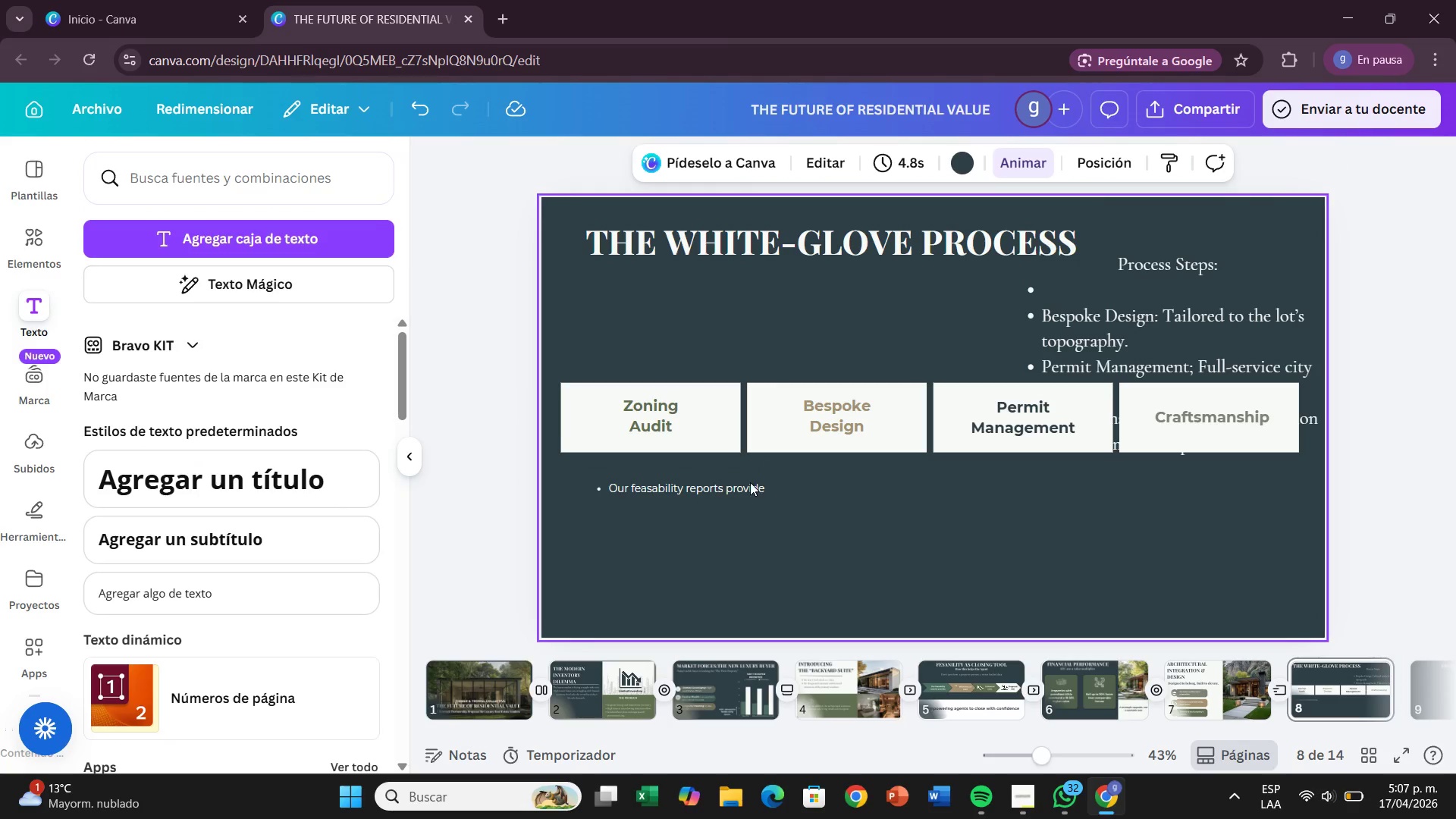 
left_click([748, 485])
 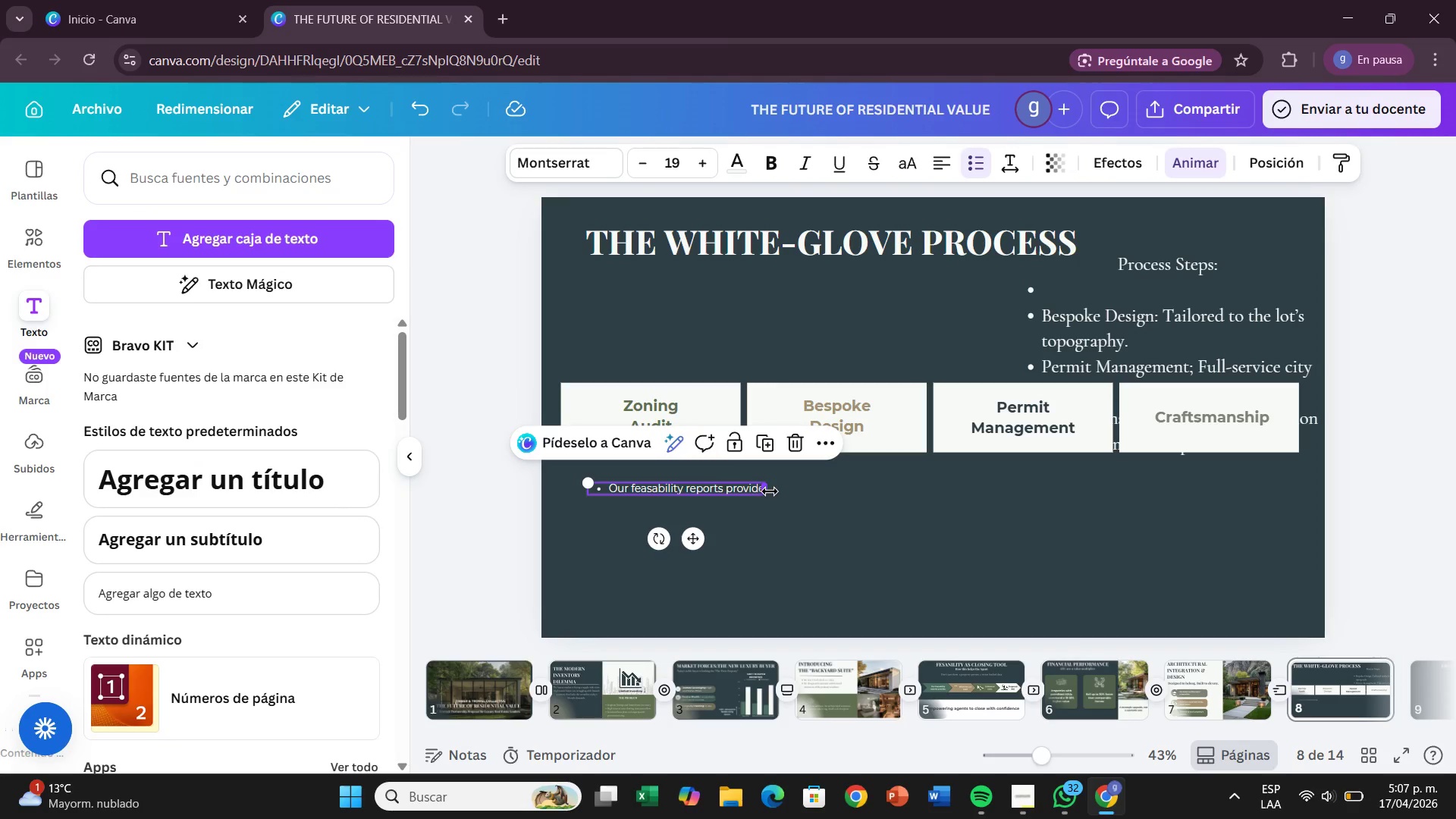 
left_click_drag(start_coordinate=[770, 491], to_coordinate=[726, 497])
 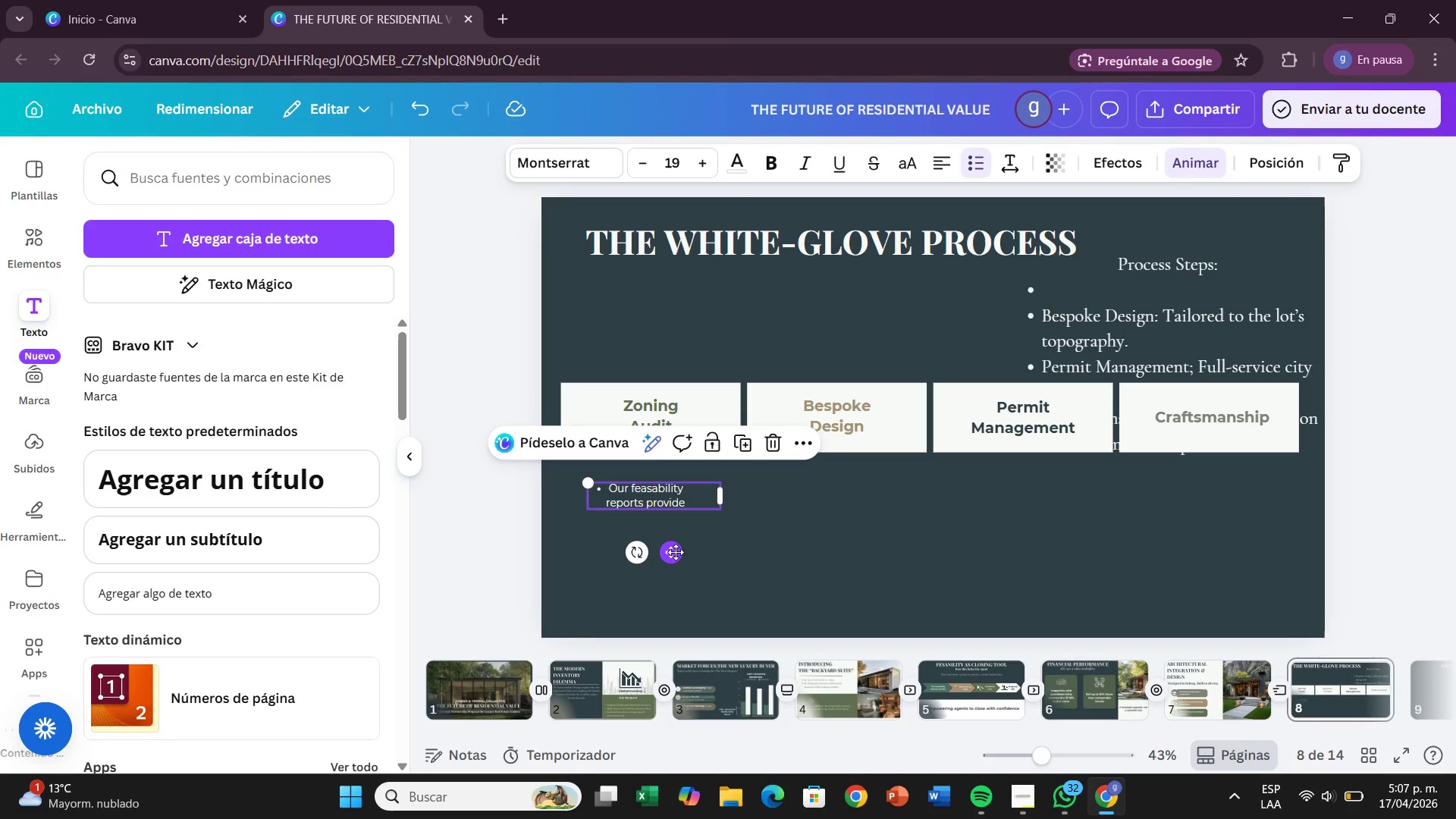 
left_click_drag(start_coordinate=[676, 552], to_coordinate=[674, 546])
 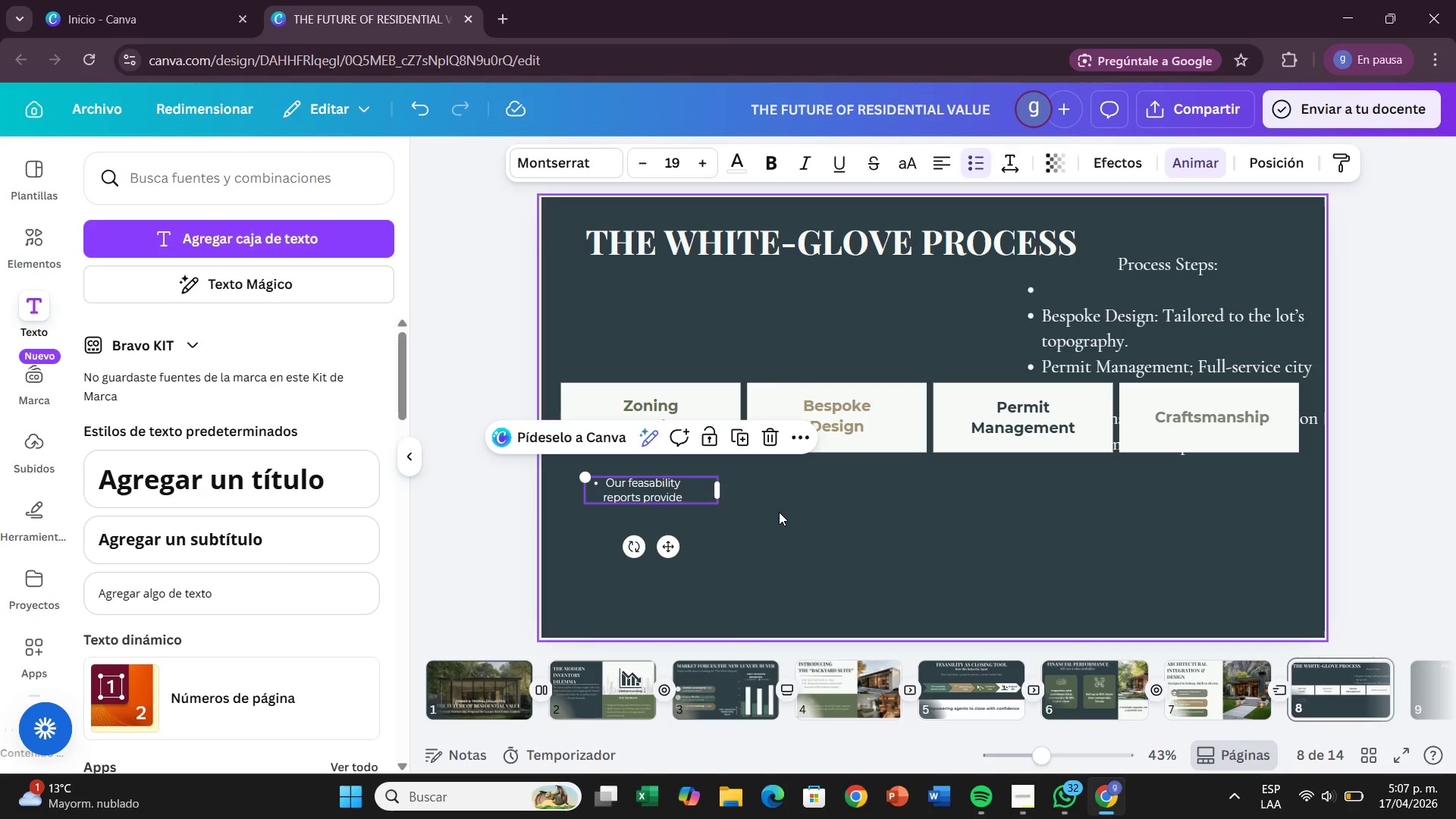 
left_click([779, 512])
 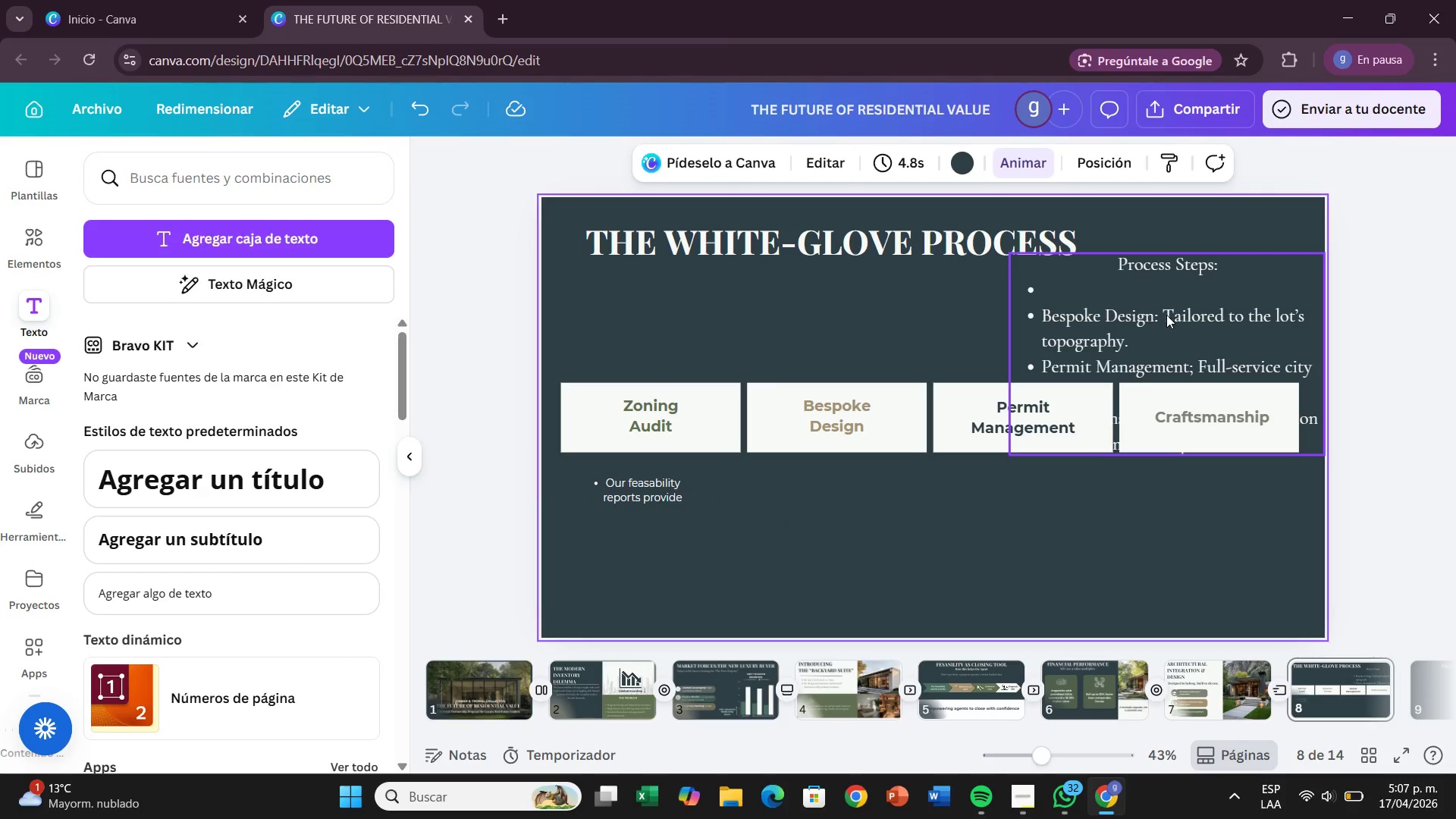 
left_click([1162, 316])
 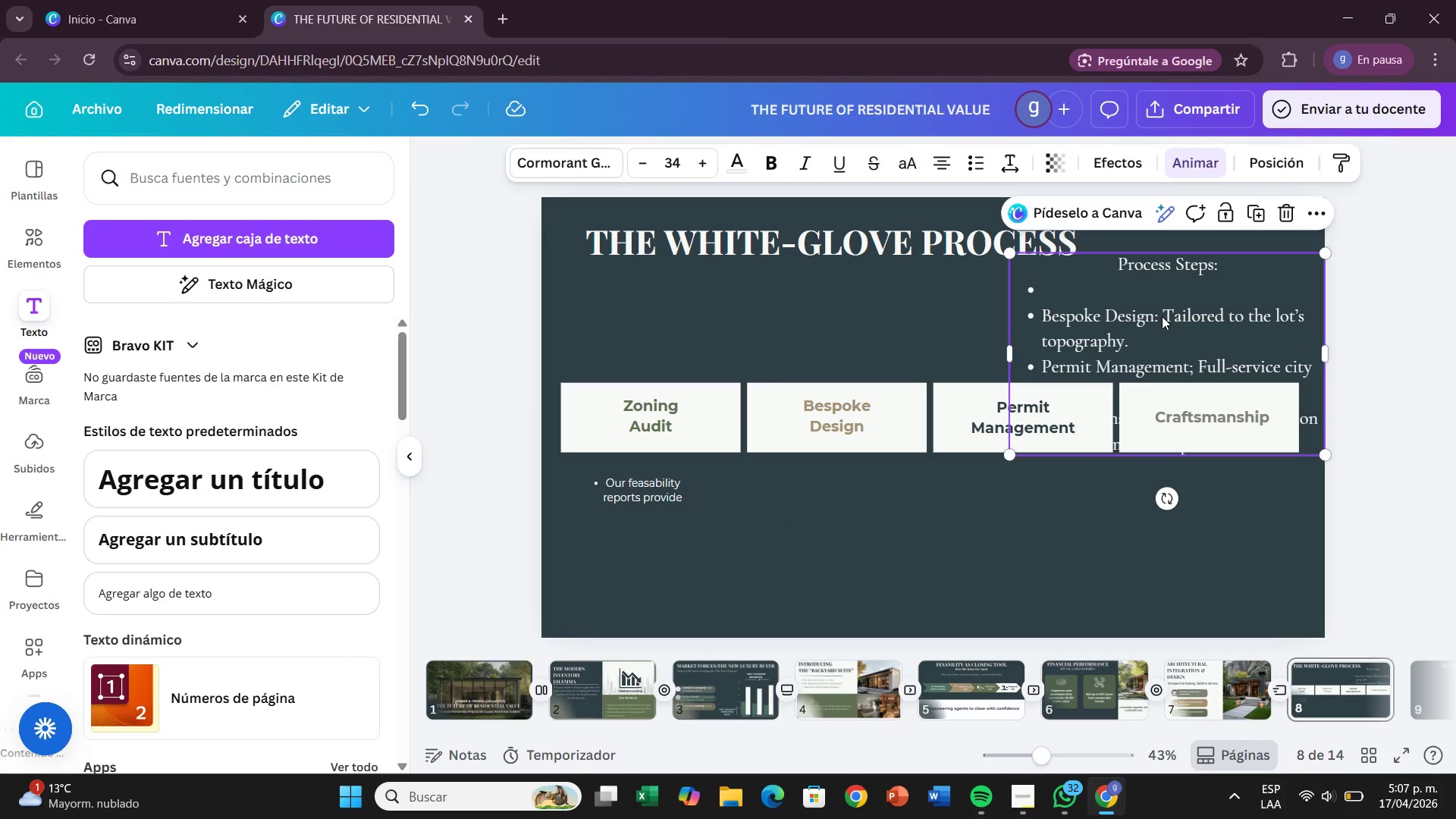 
double_click([1162, 316])
 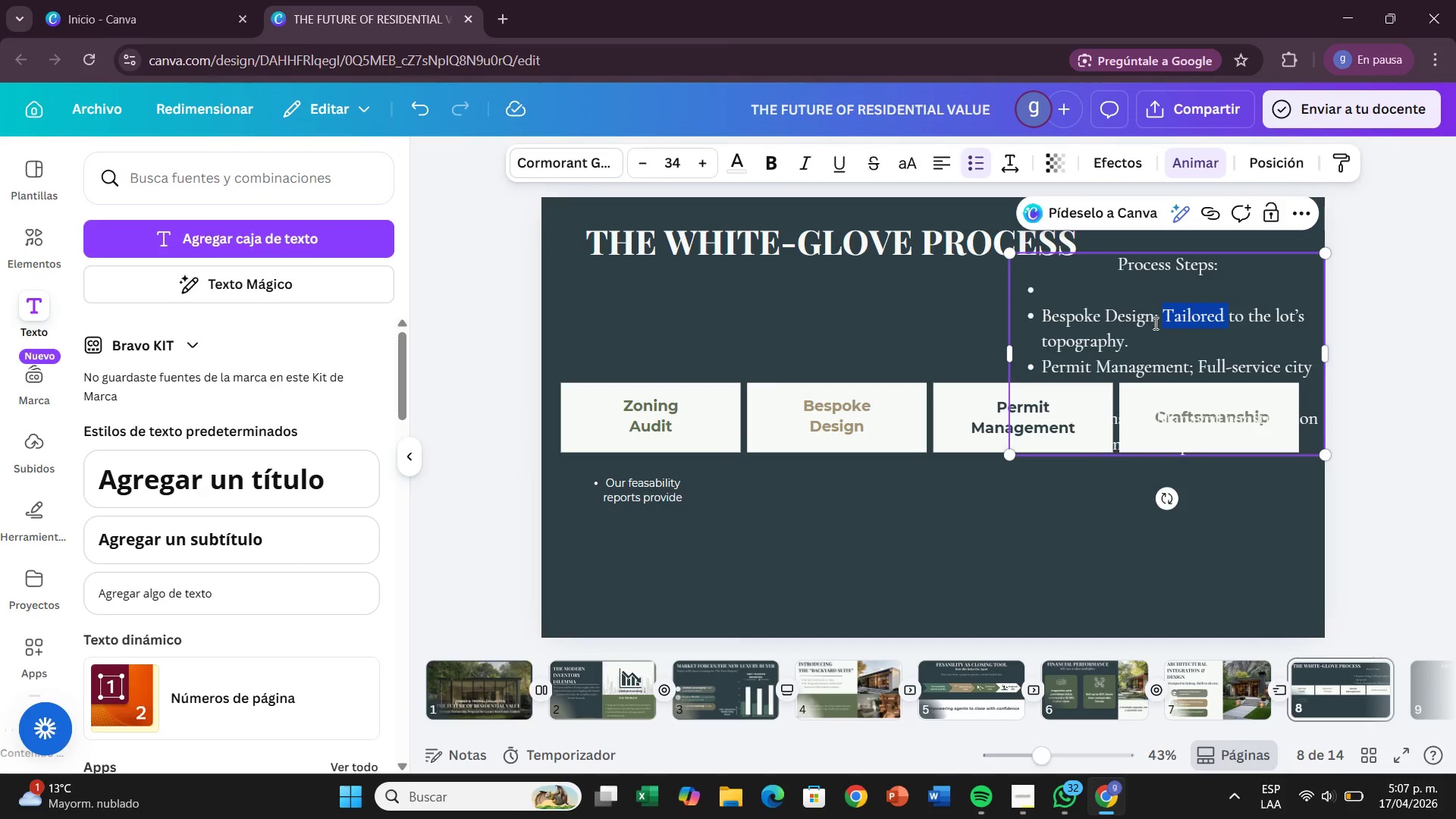 
left_click_drag(start_coordinate=[1140, 350], to_coordinate=[1163, 311])
 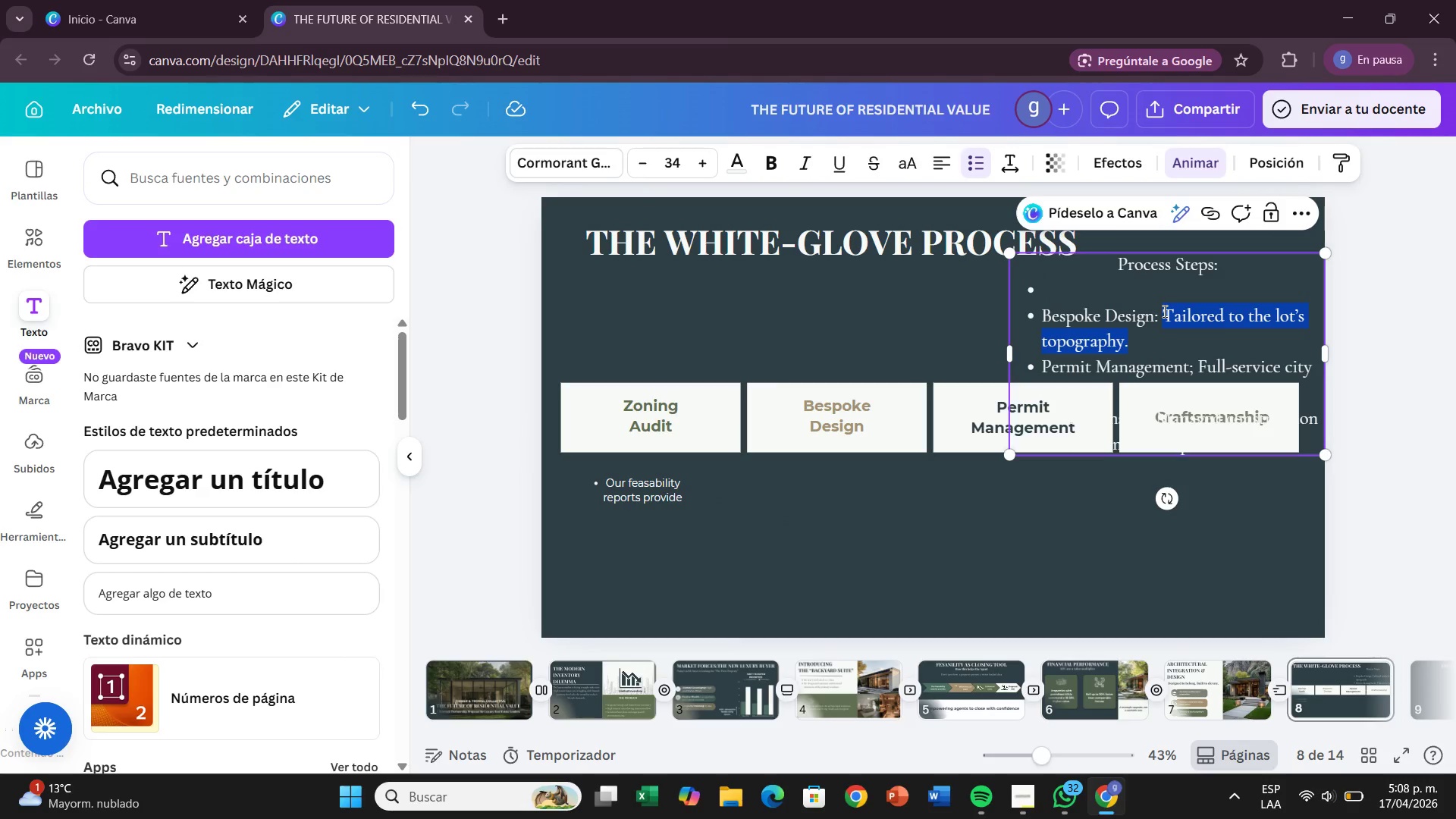 
key(Control+C)
 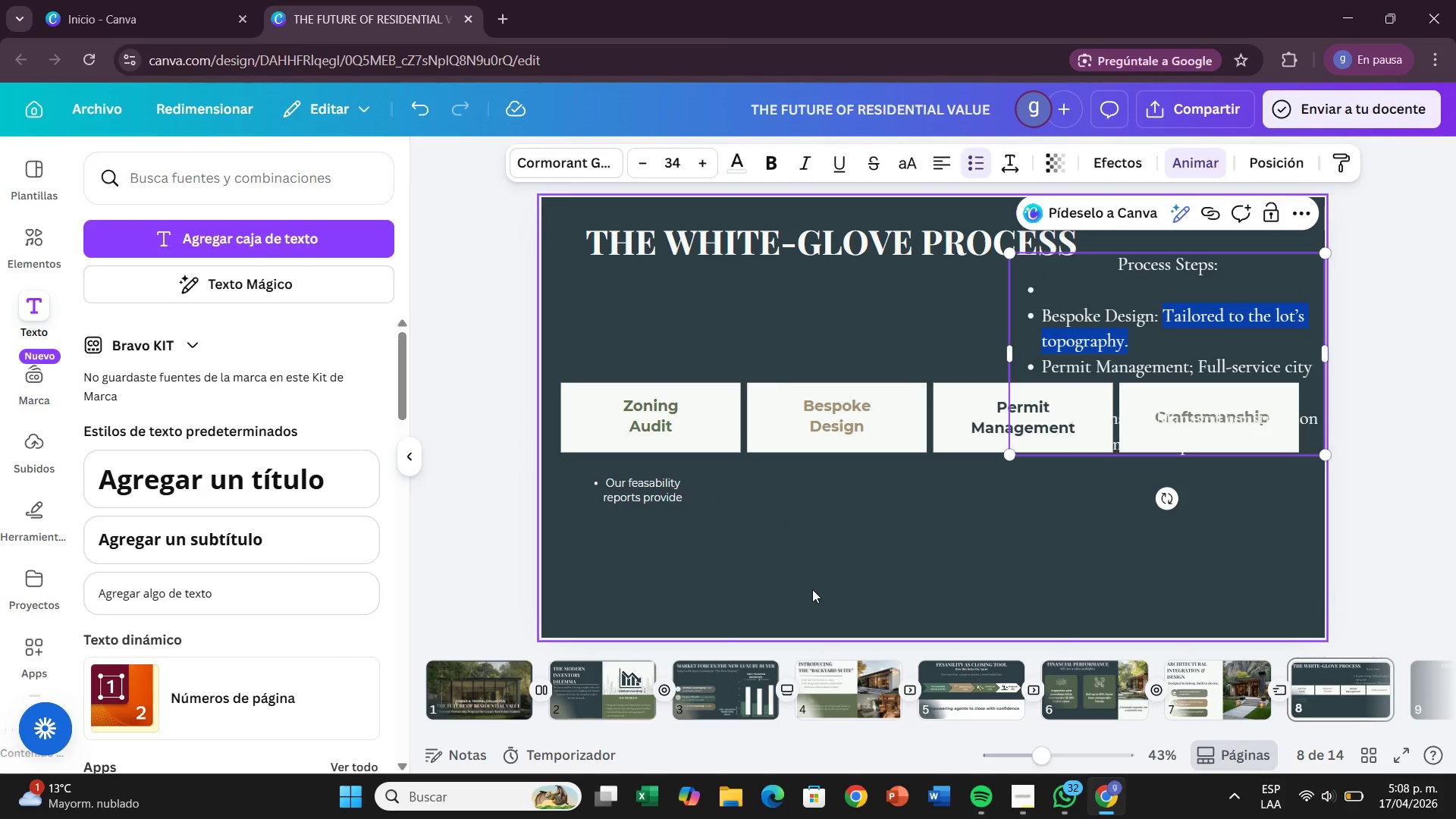 
left_click([811, 557])
 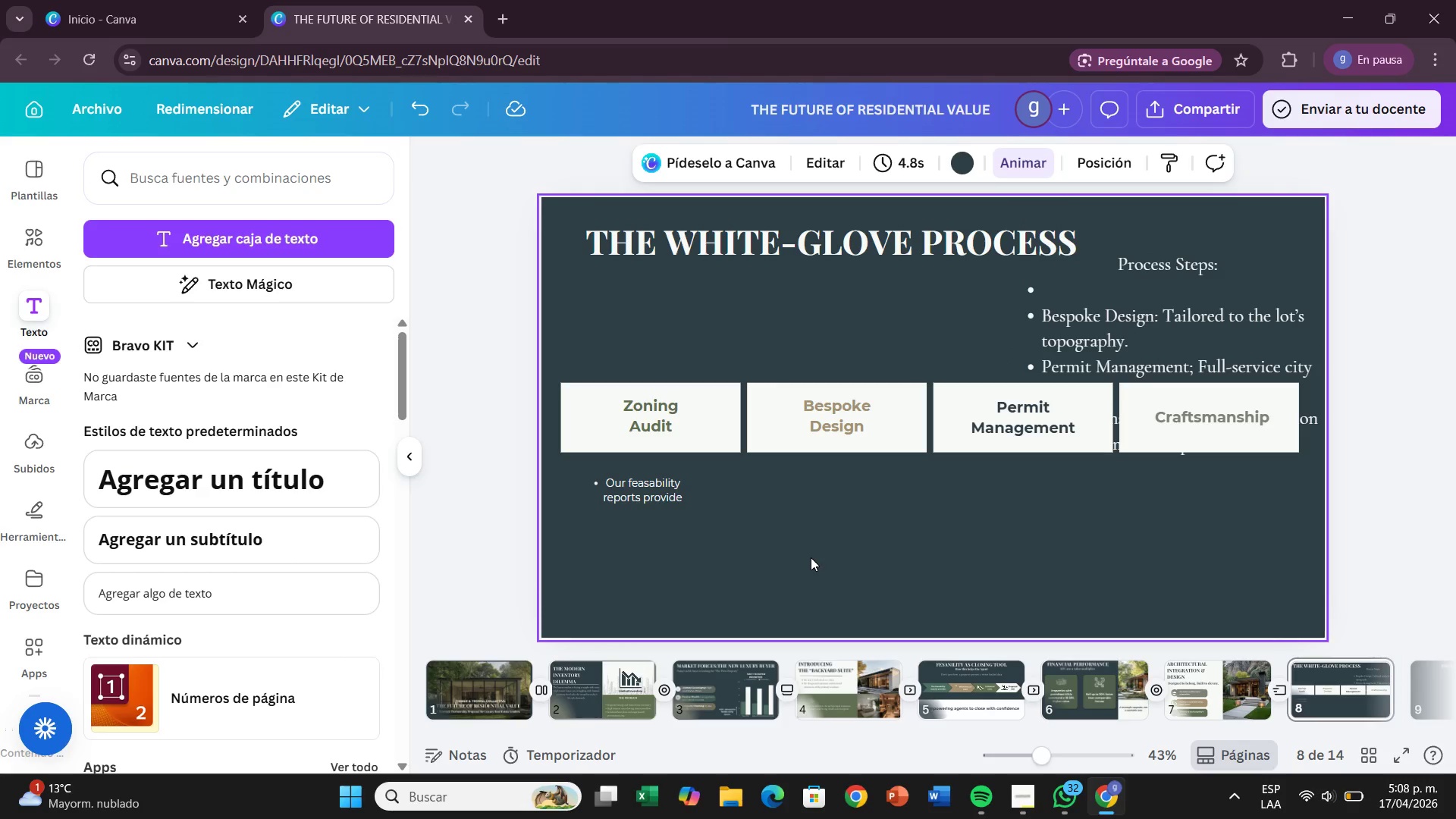 
key(Control+V)
 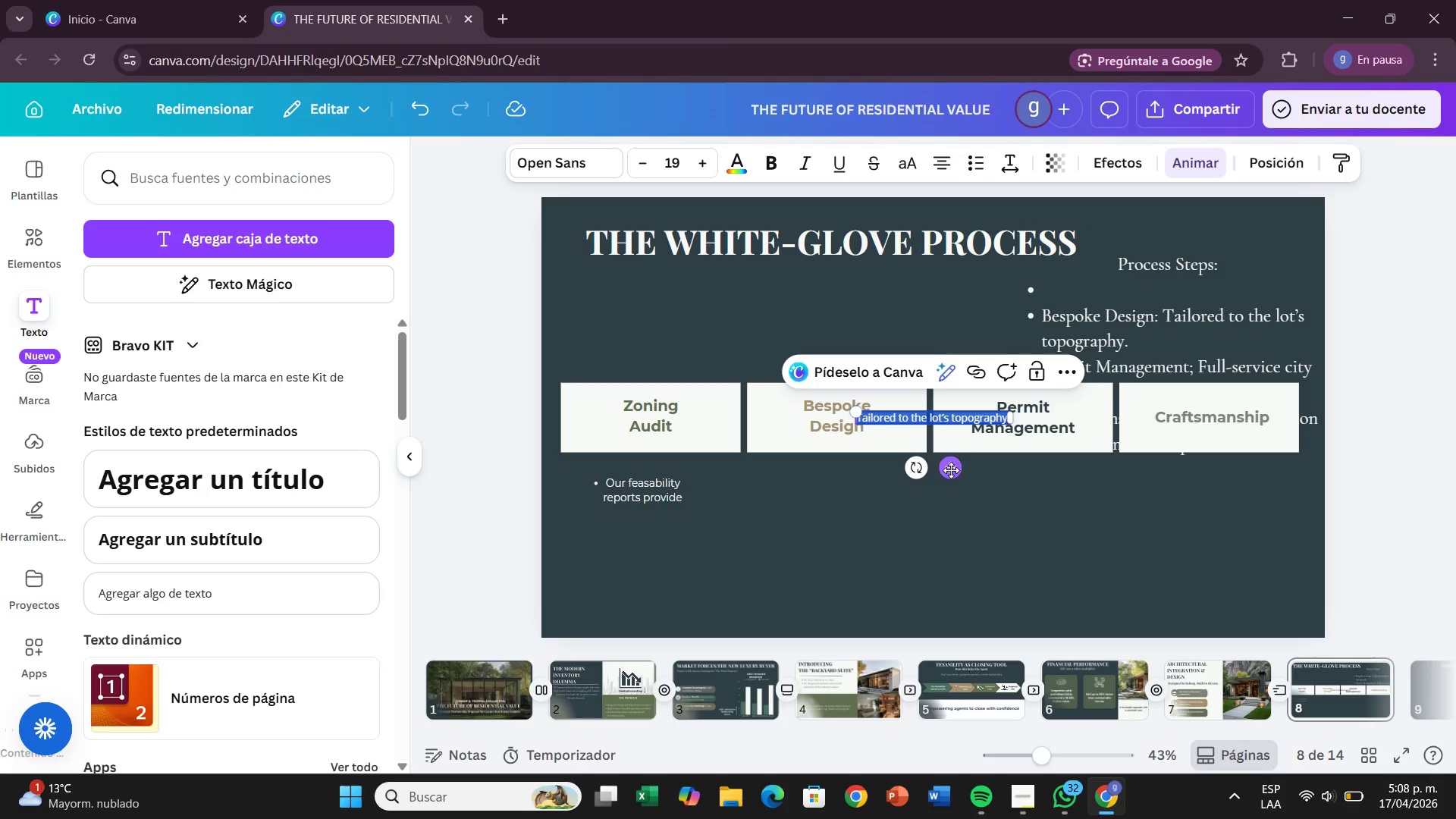 
left_click_drag(start_coordinate=[954, 469], to_coordinate=[861, 532])
 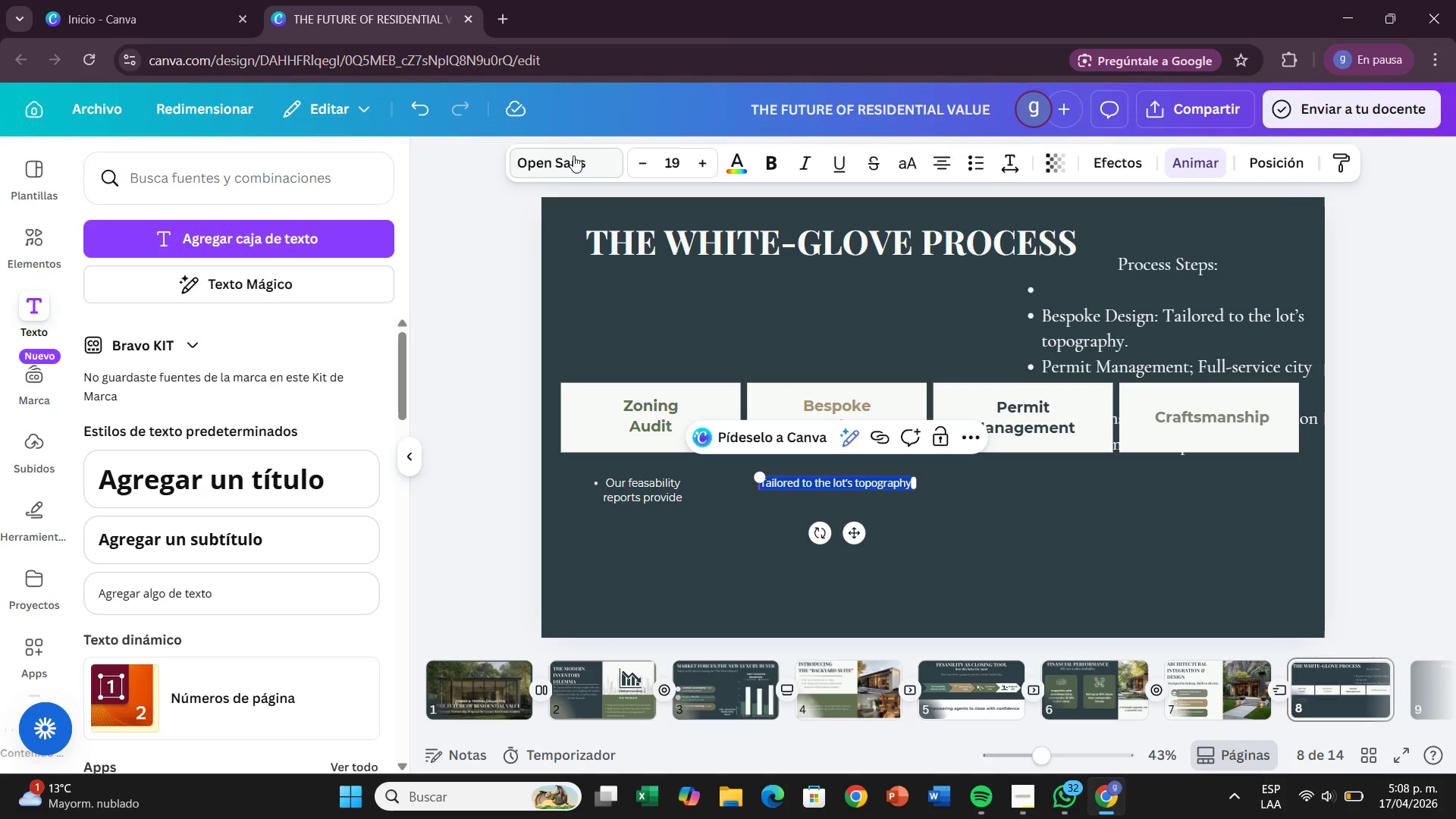 
left_click([572, 158])
 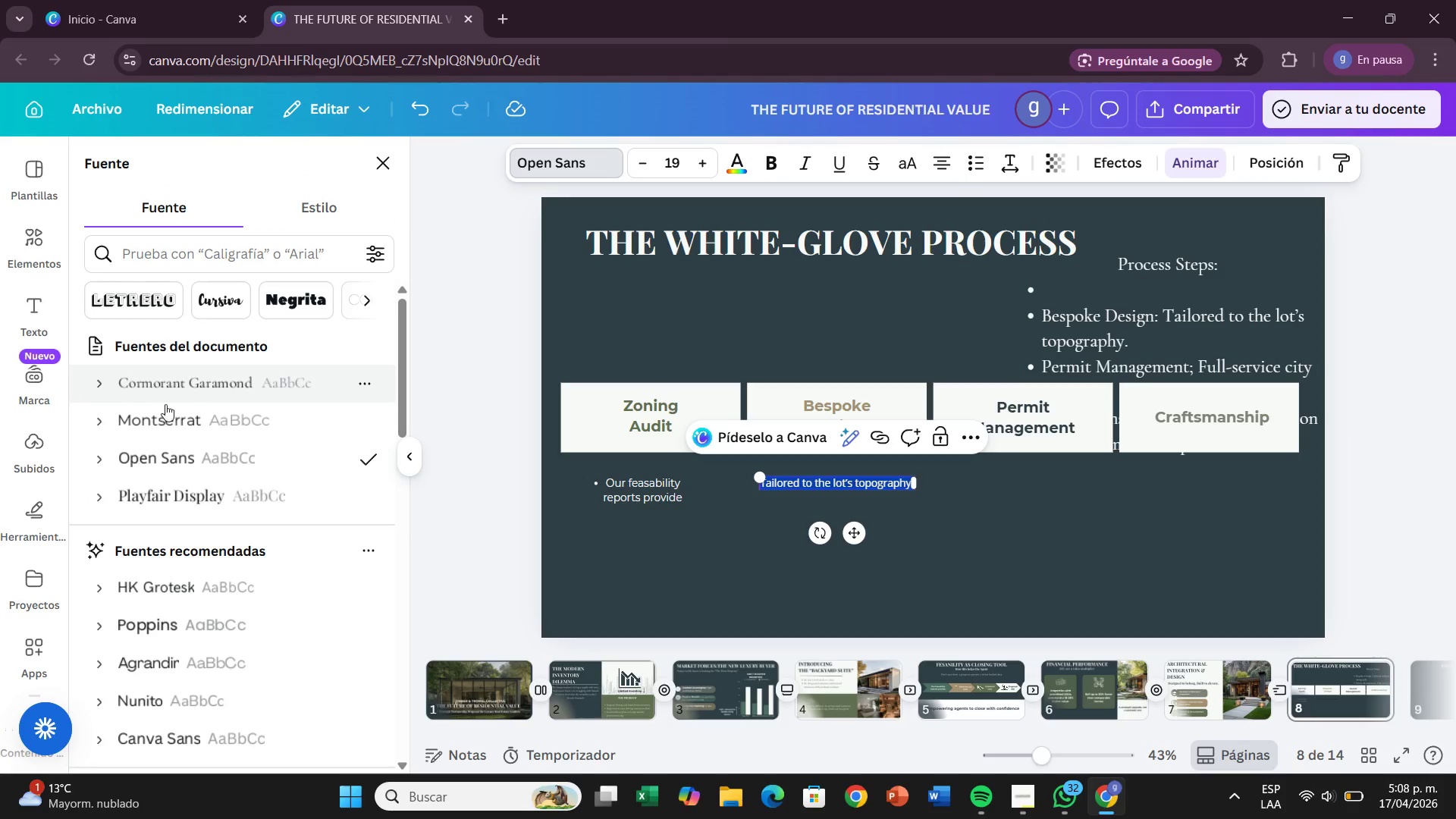 
left_click([184, 430])
 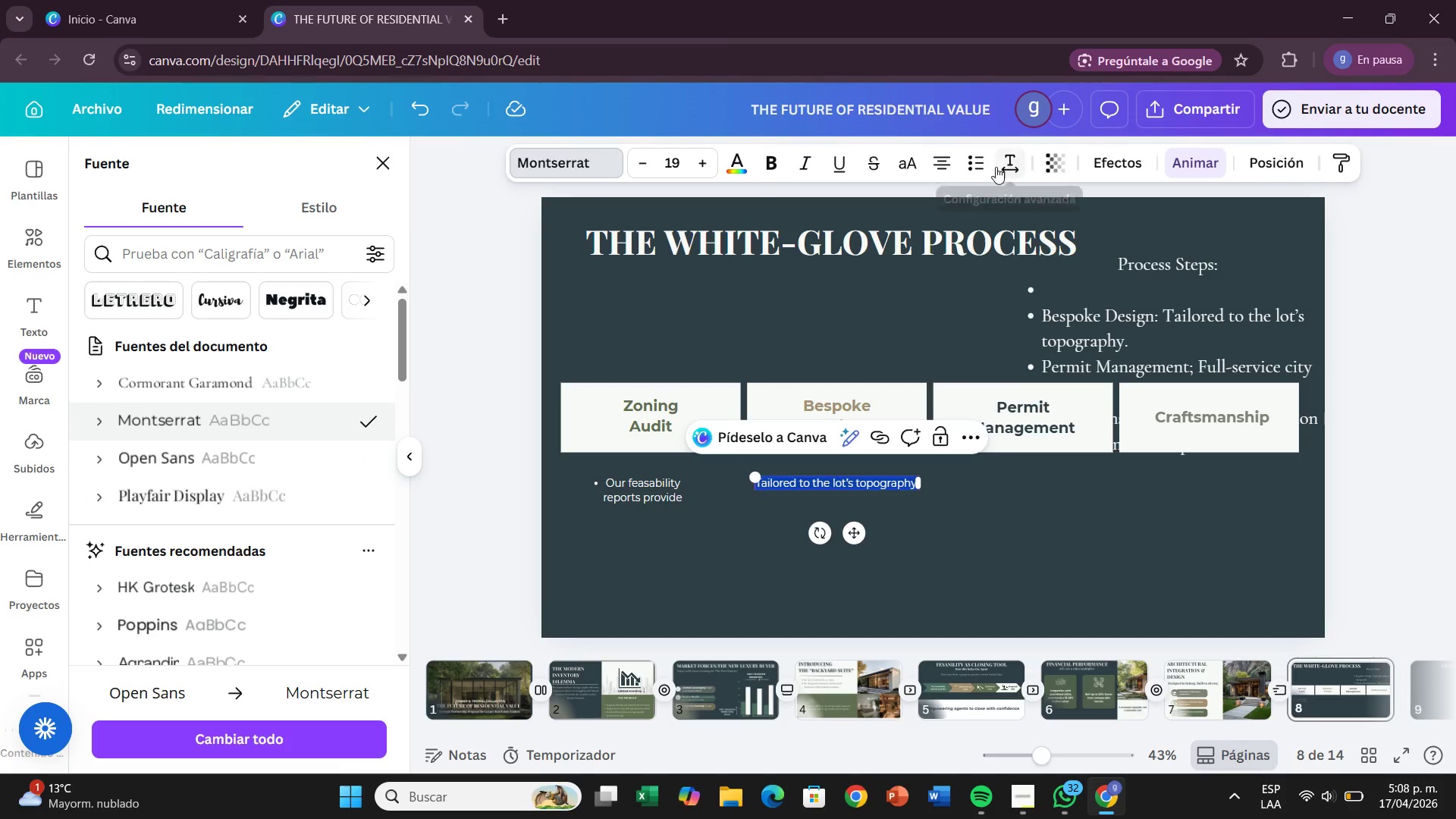 
left_click([981, 168])
 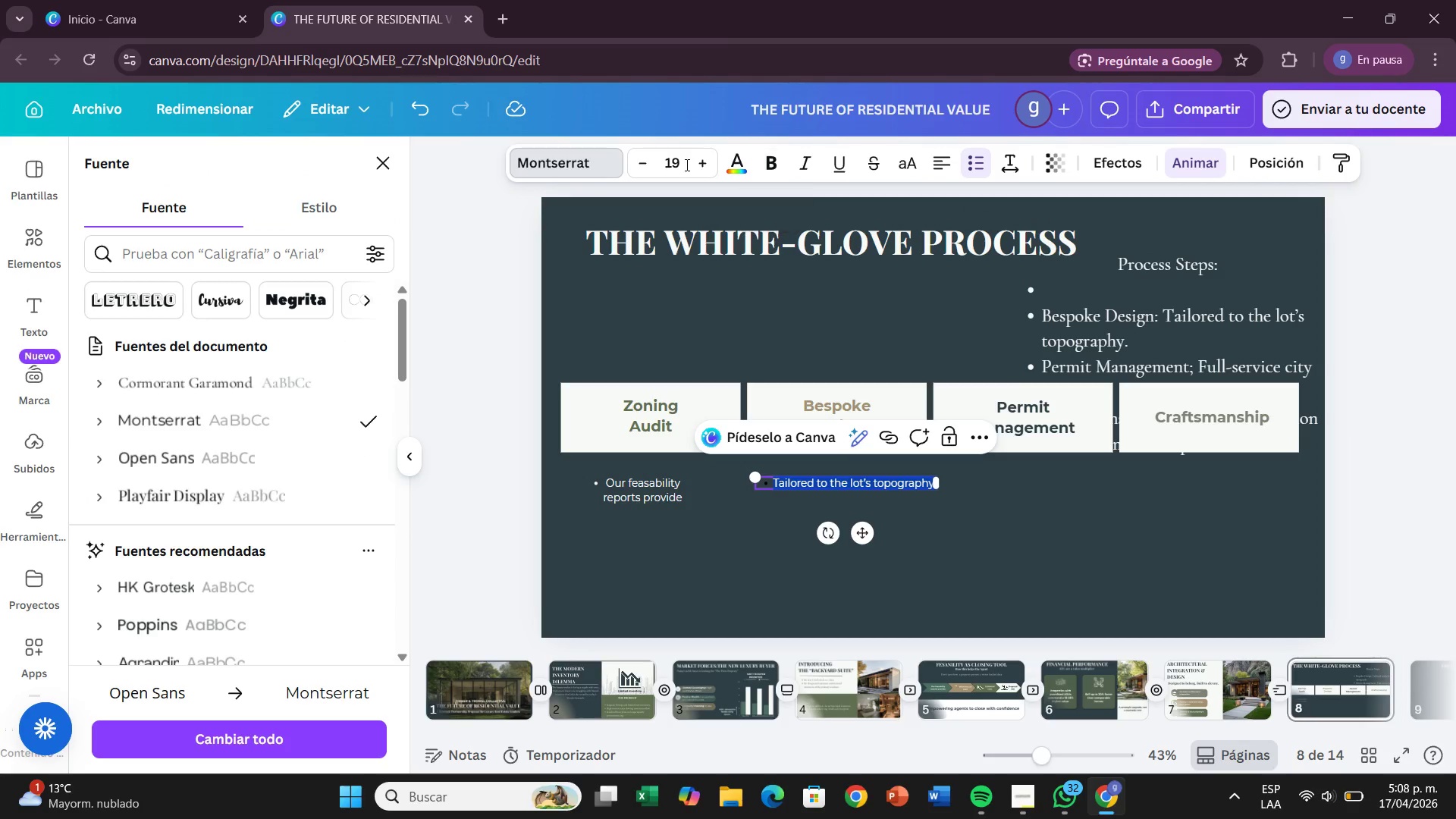 
left_click([698, 164])
 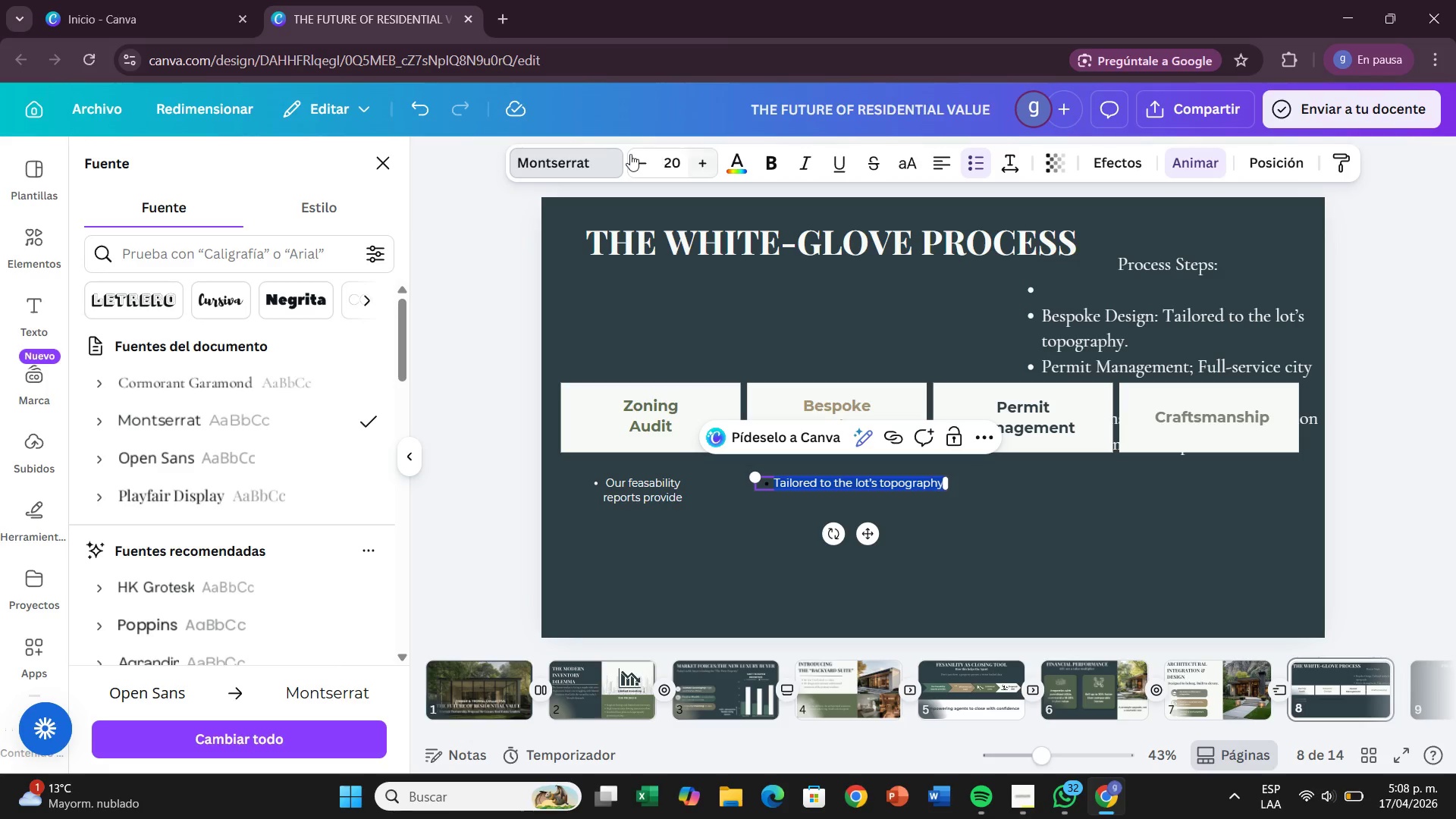 
left_click([630, 154])
 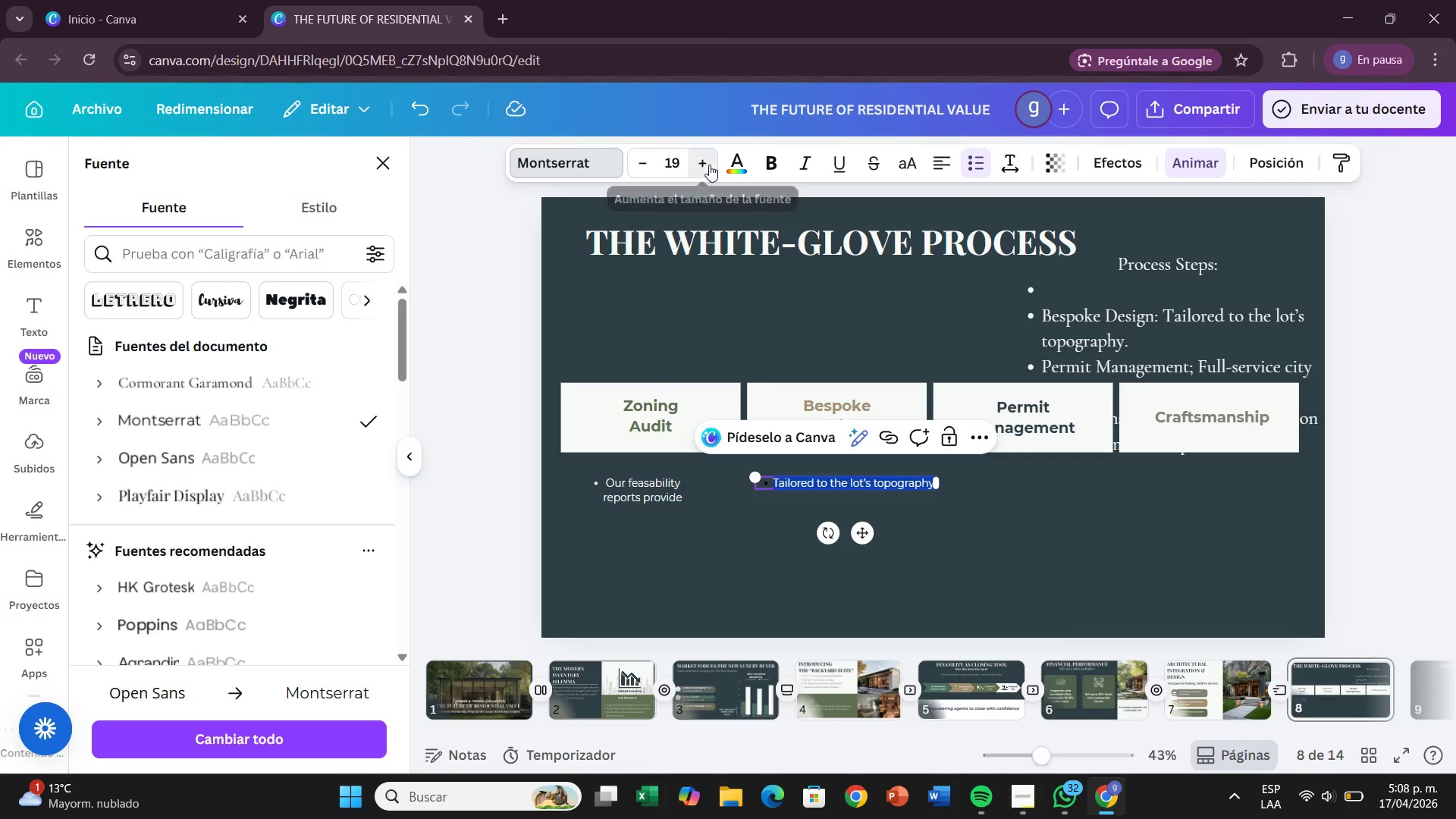 
double_click([709, 165])
 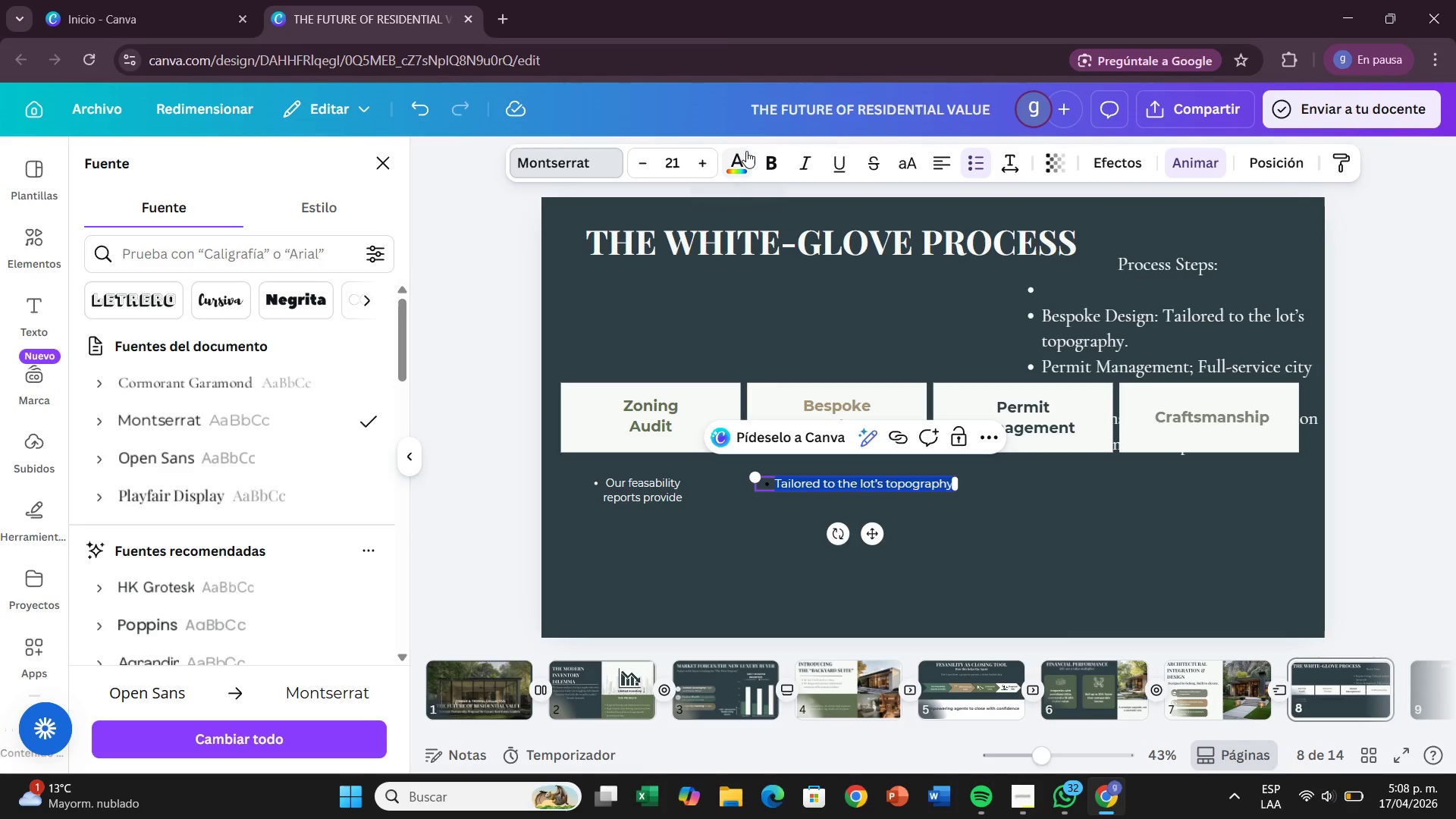 
left_click([748, 151])
 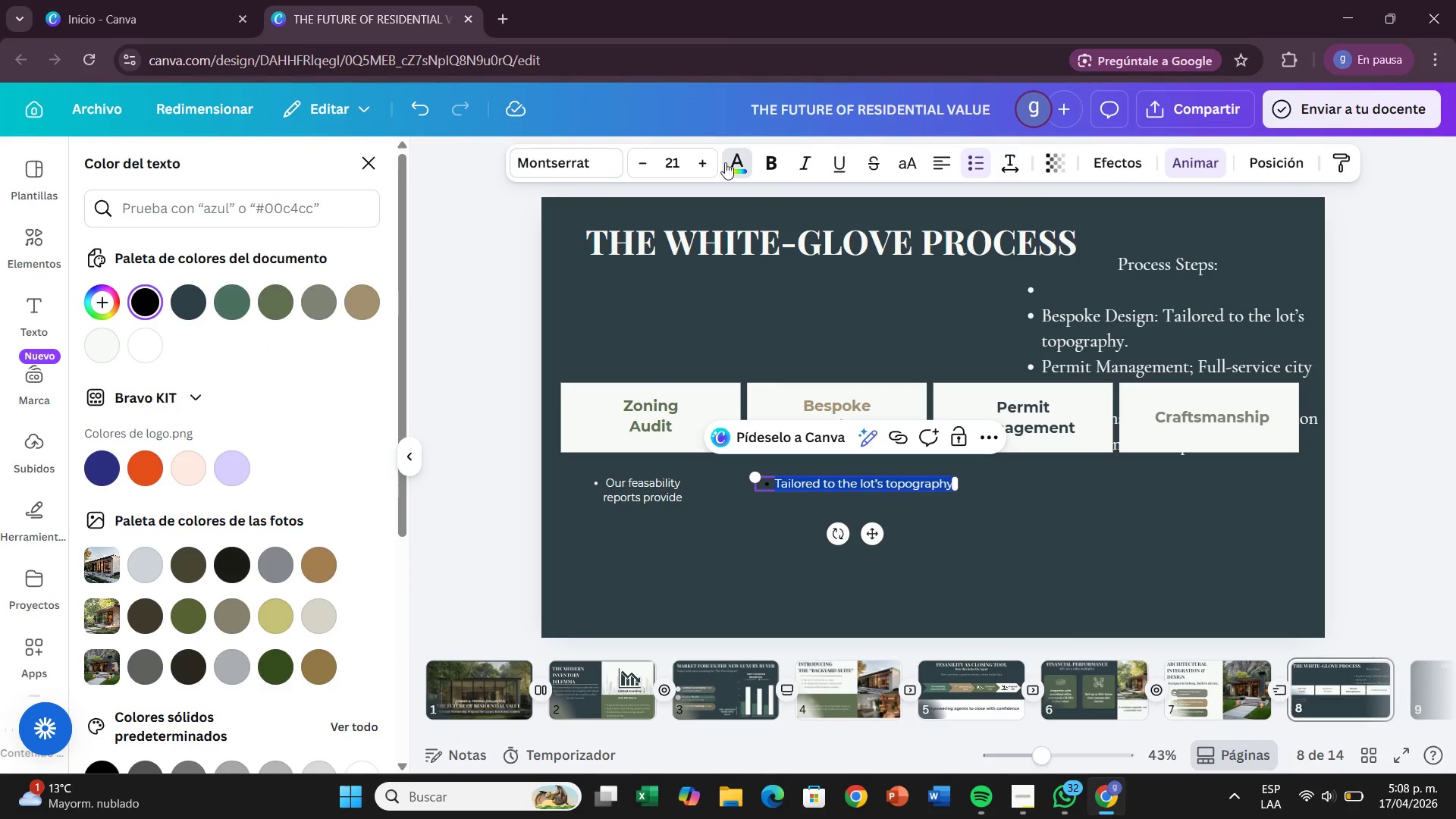 
left_click([747, 172])
 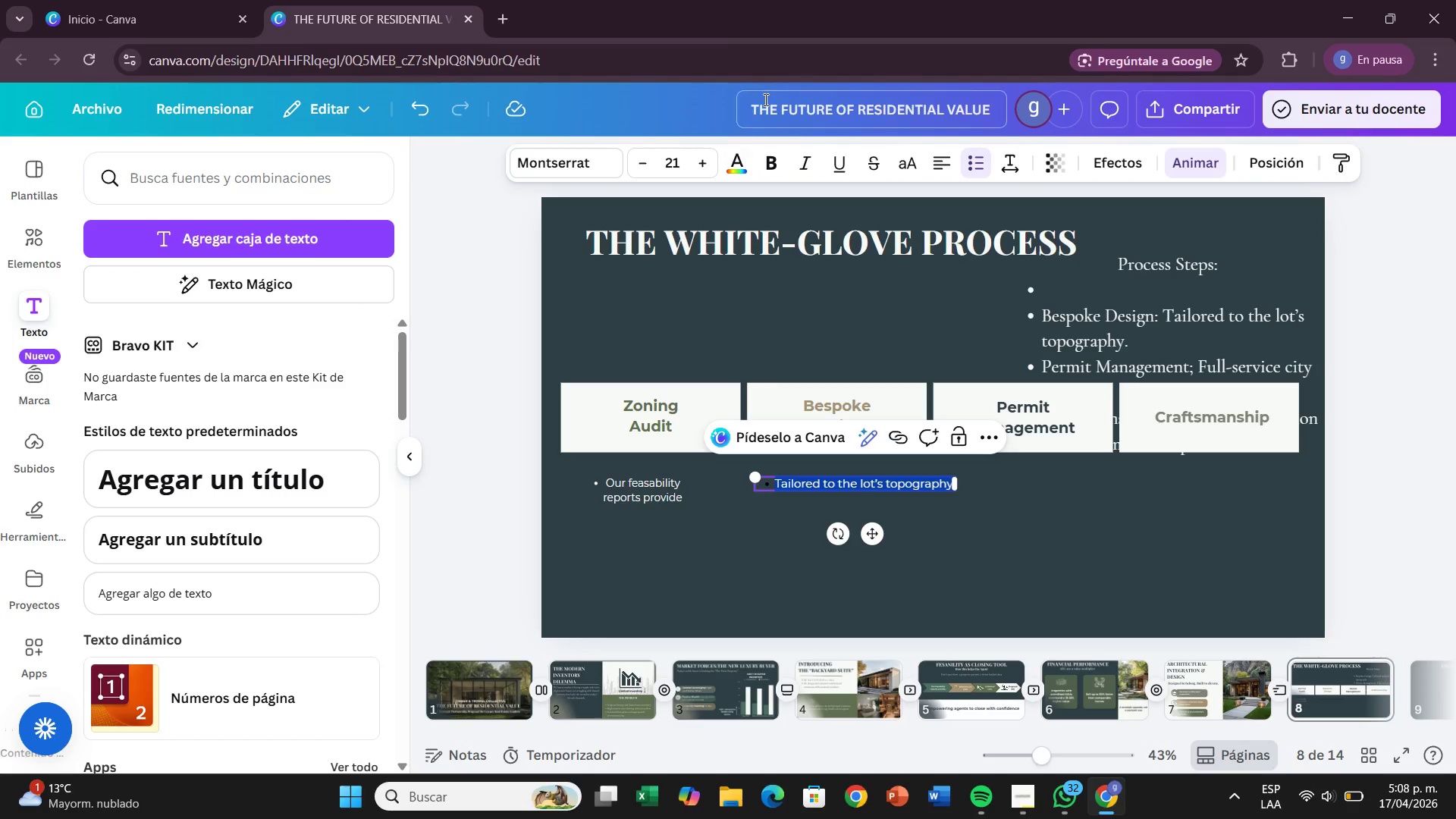 
left_click([735, 163])
 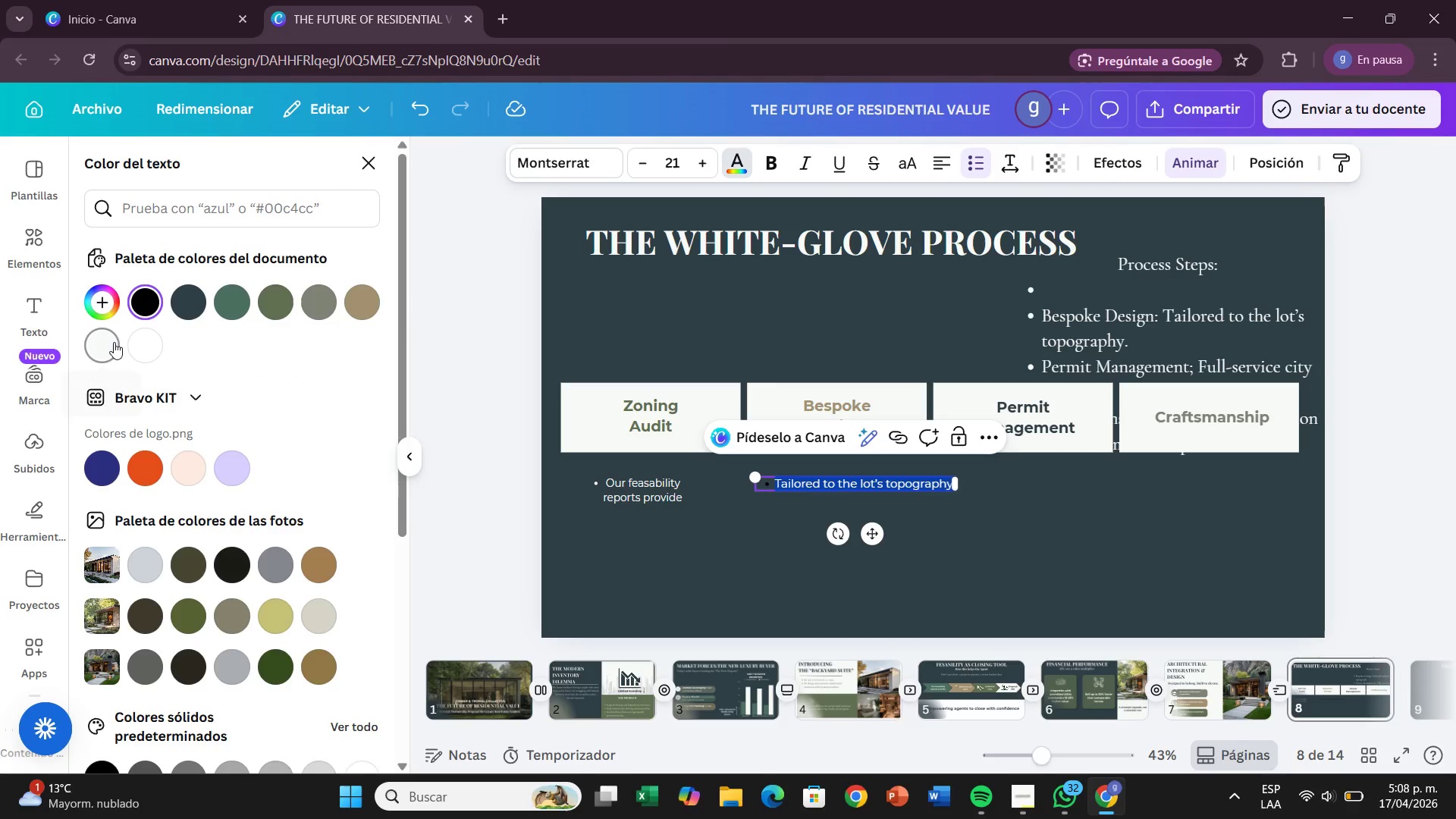 
left_click([114, 342])
 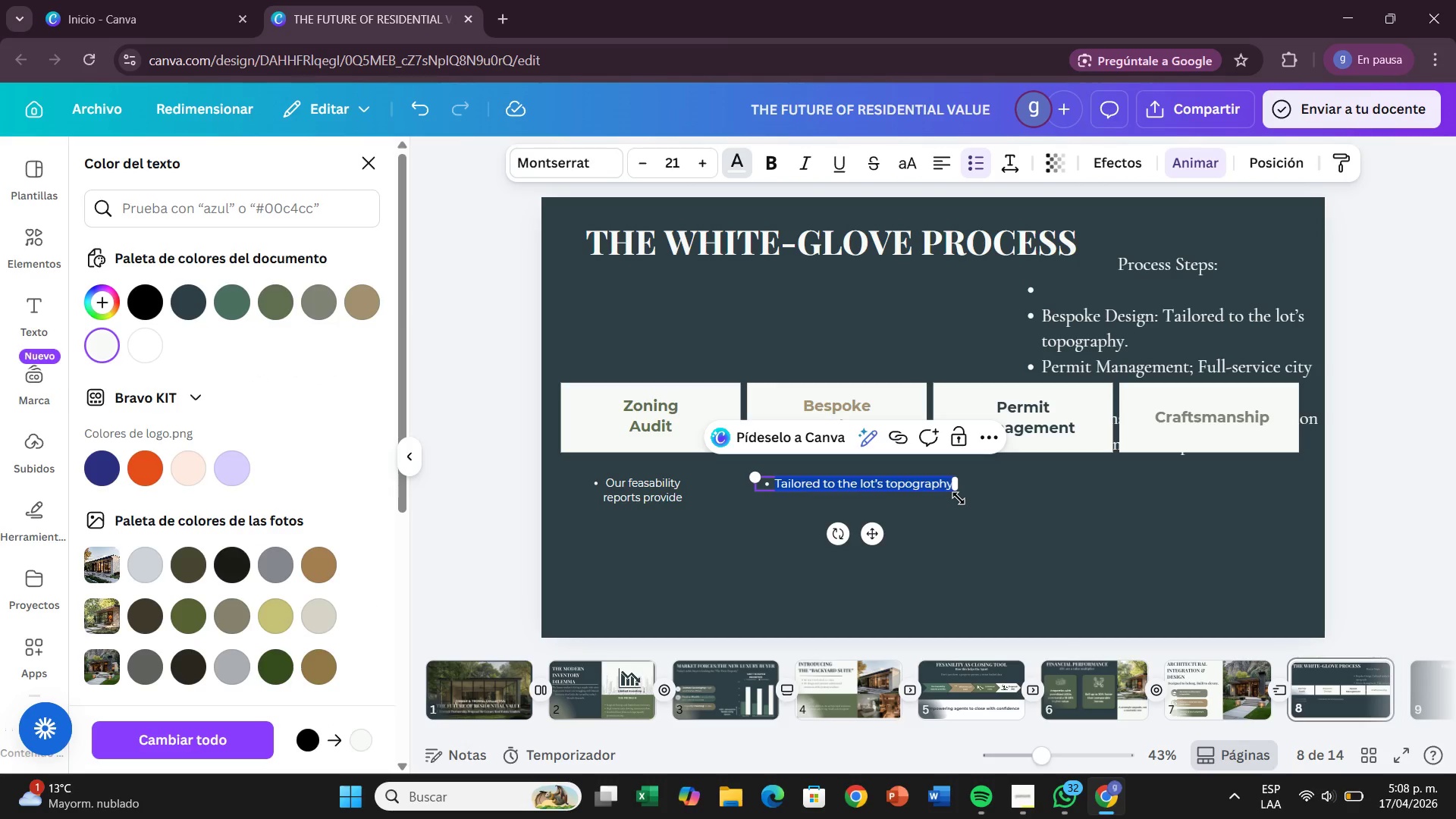 
wait(8.53)
 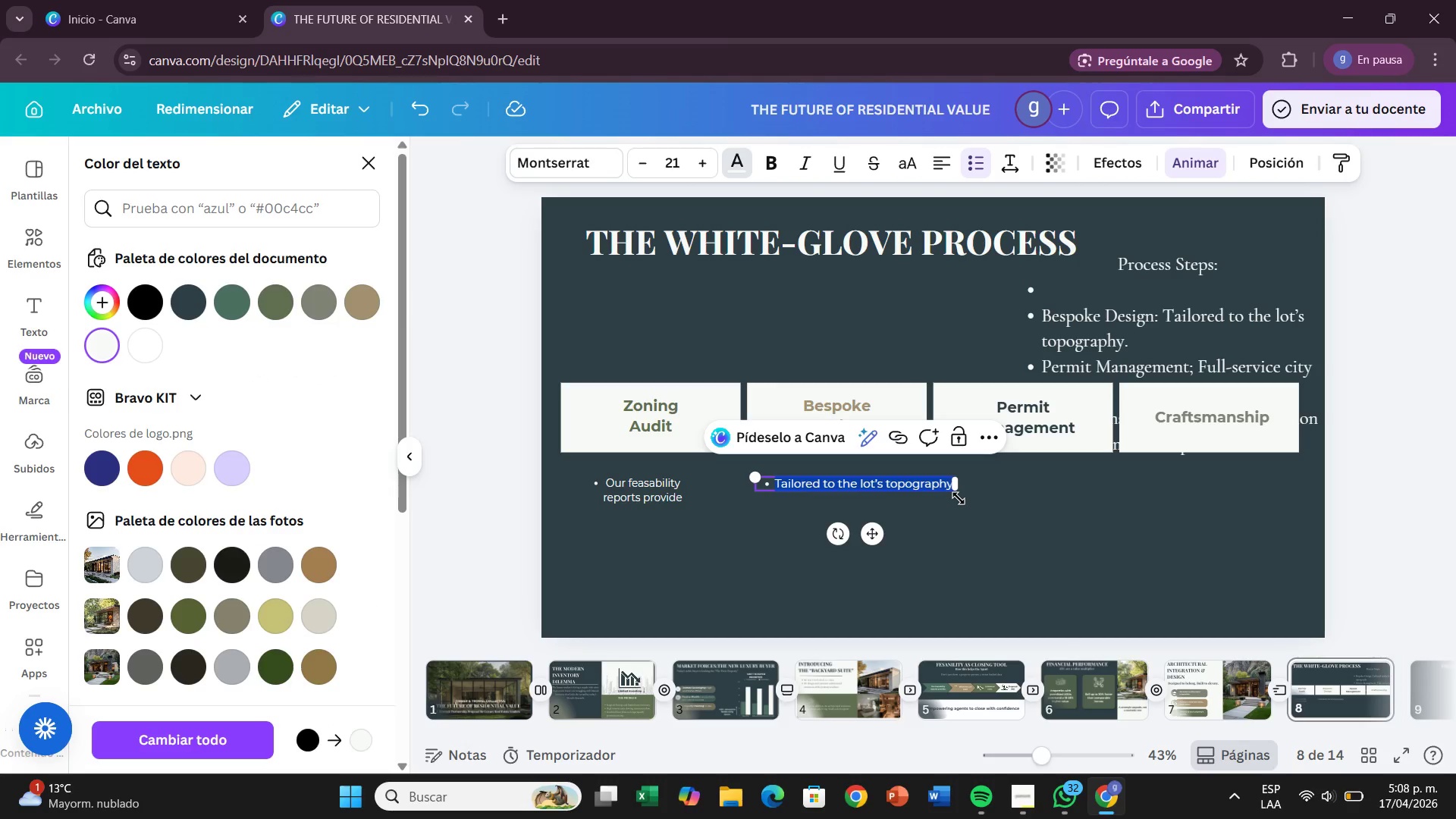 
left_click_drag(start_coordinate=[965, 488], to_coordinate=[927, 497])
 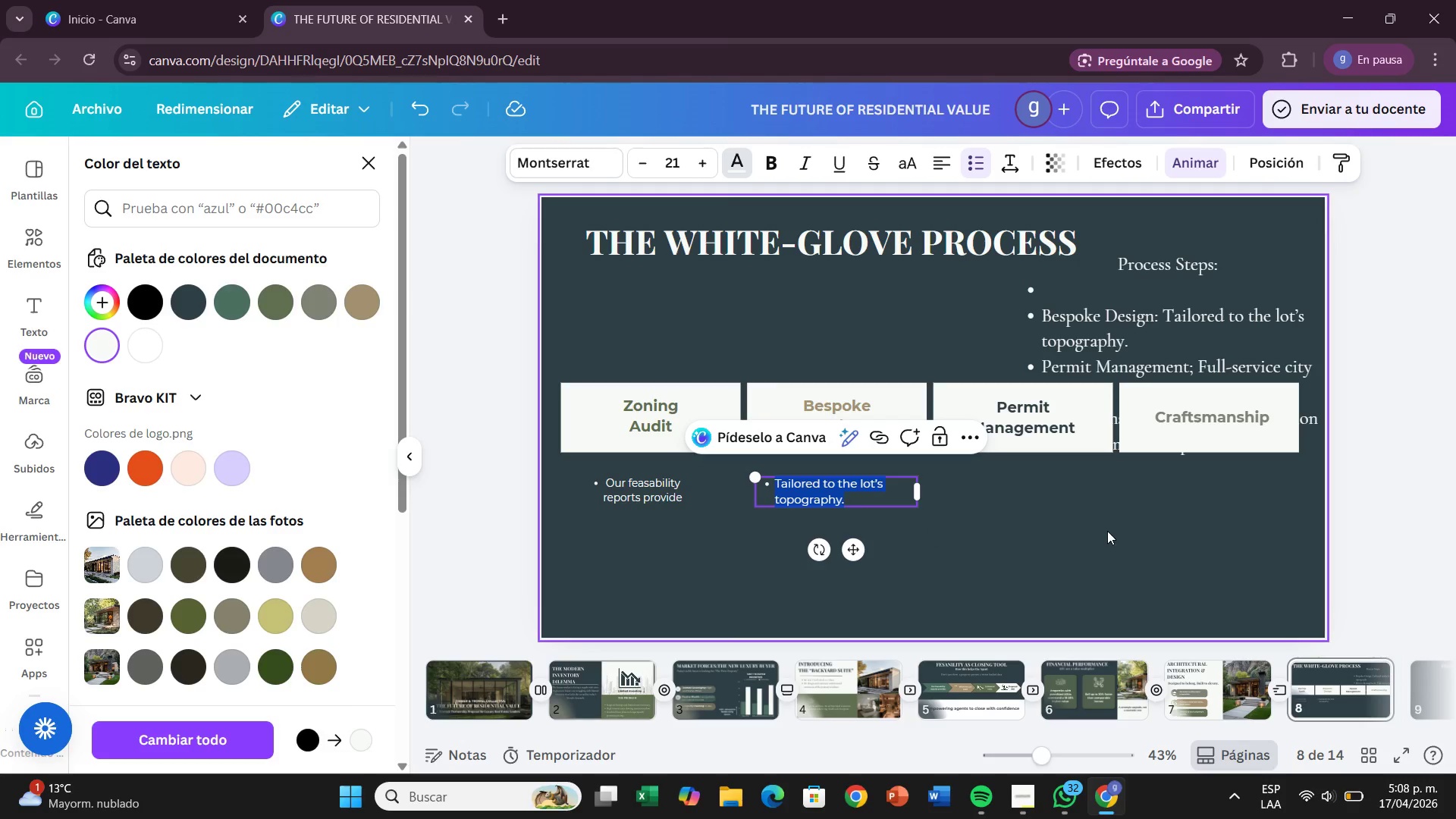 
left_click([1107, 531])
 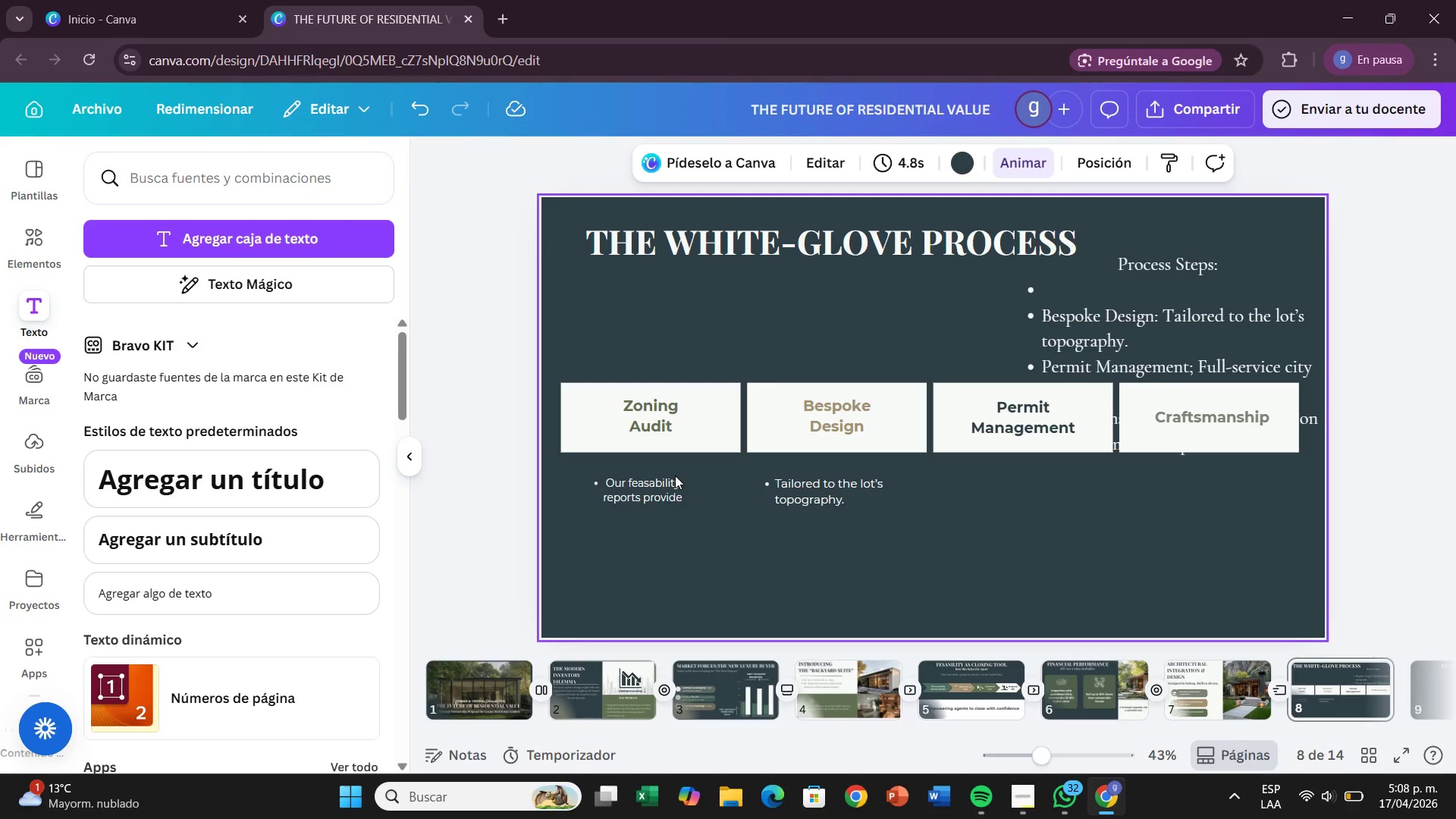 
left_click([675, 475])
 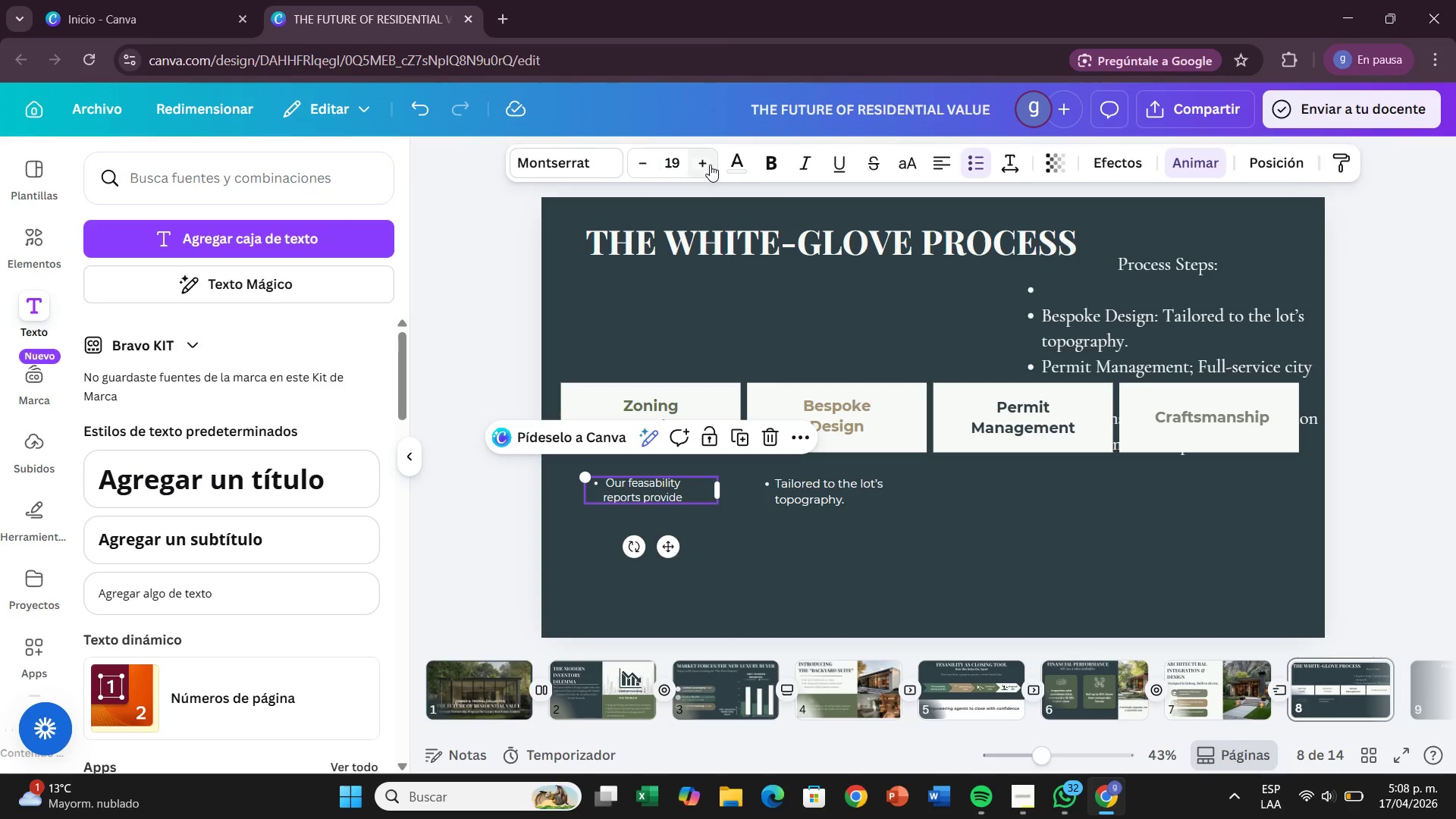 
double_click([710, 165])
 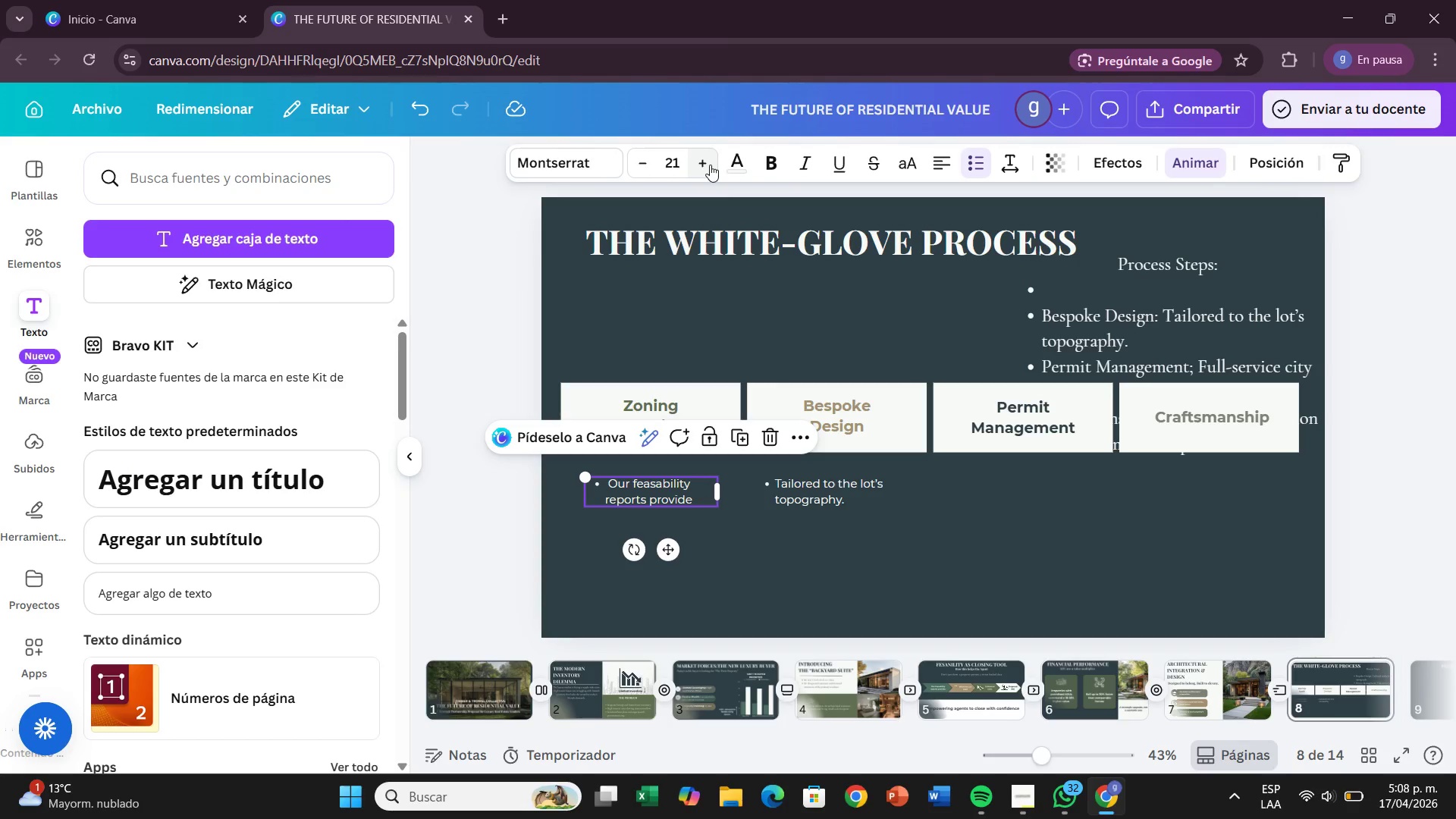 
left_click([710, 165])
 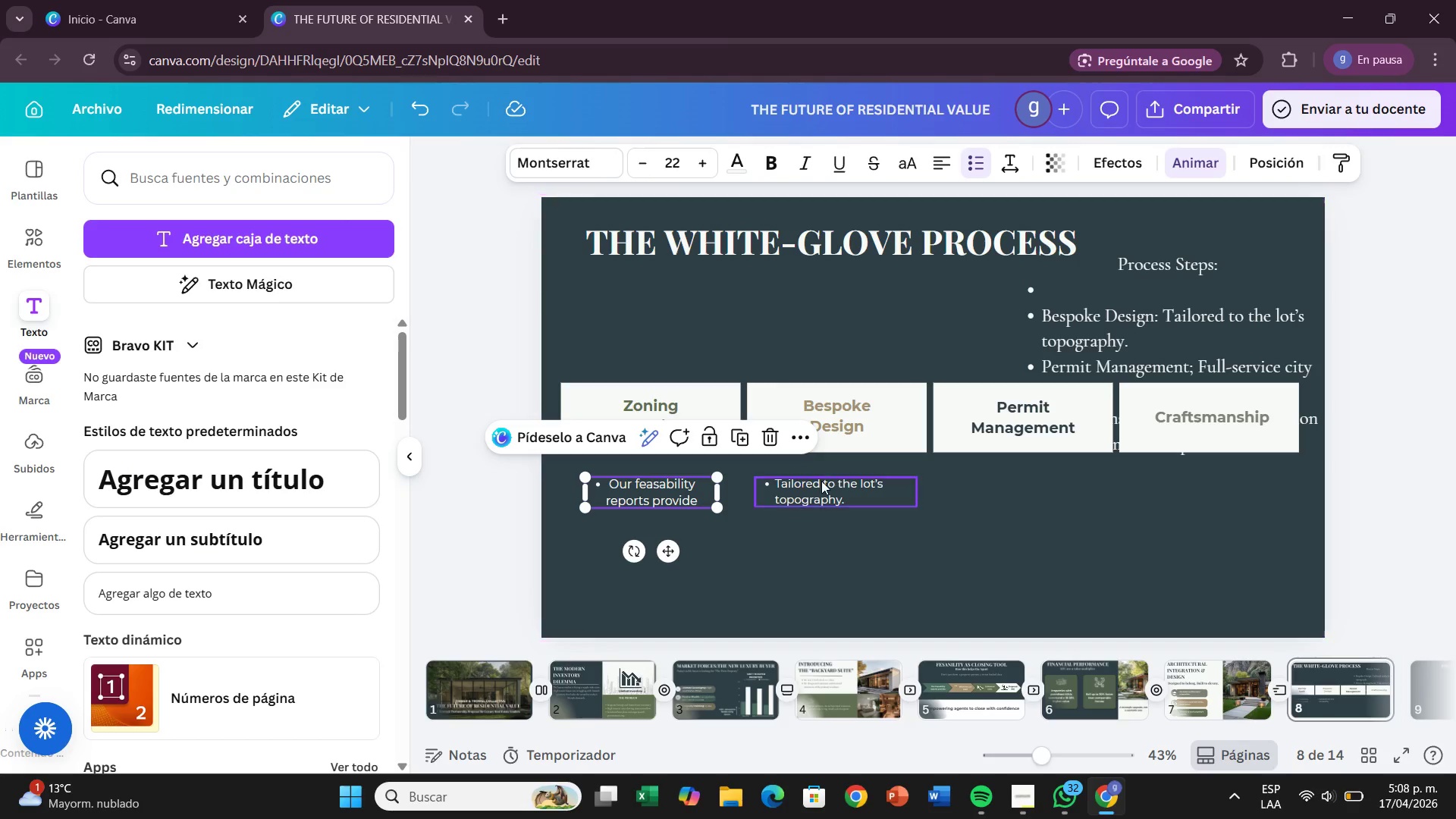 
left_click([821, 481])
 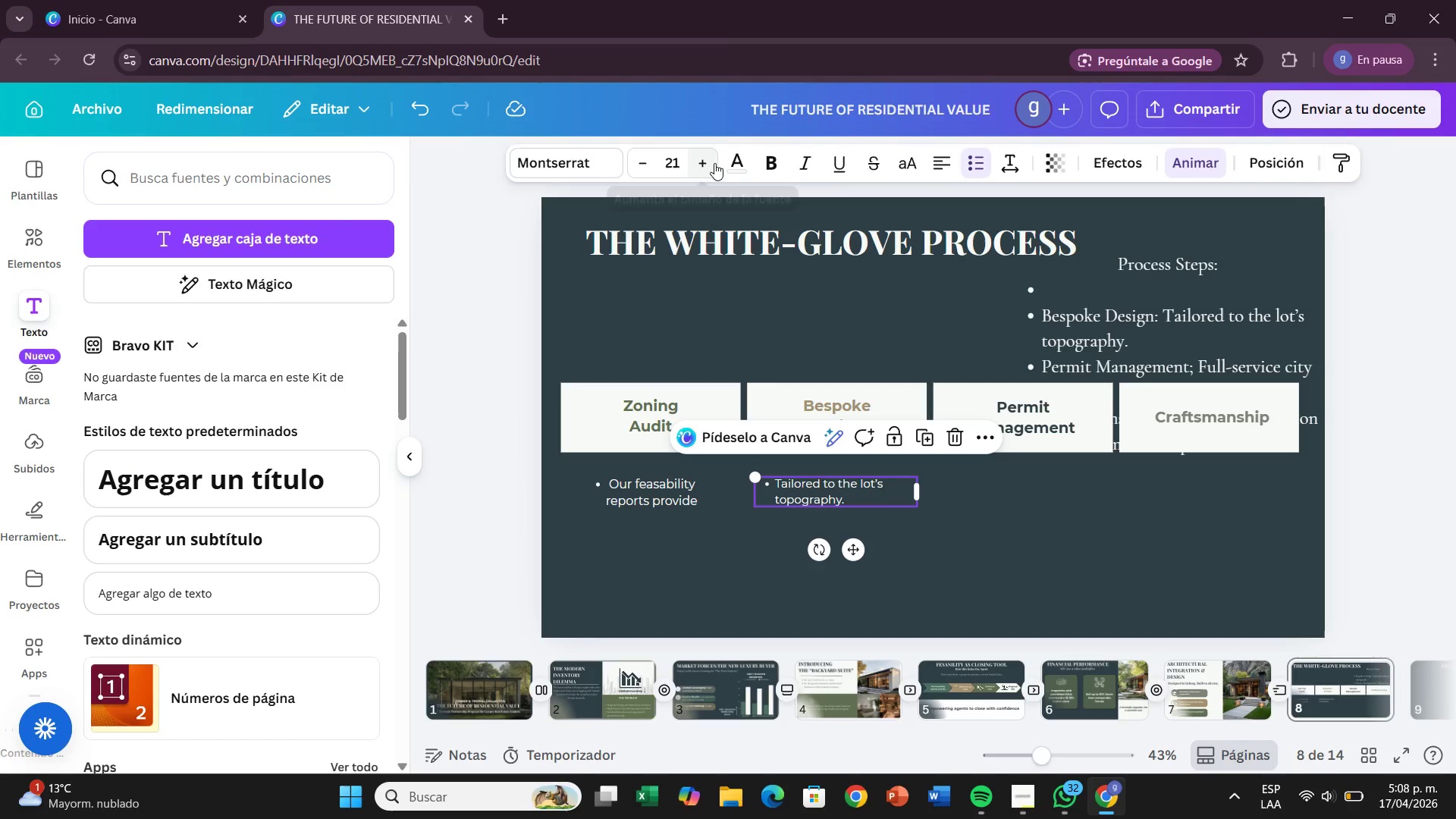 
double_click([714, 163])
 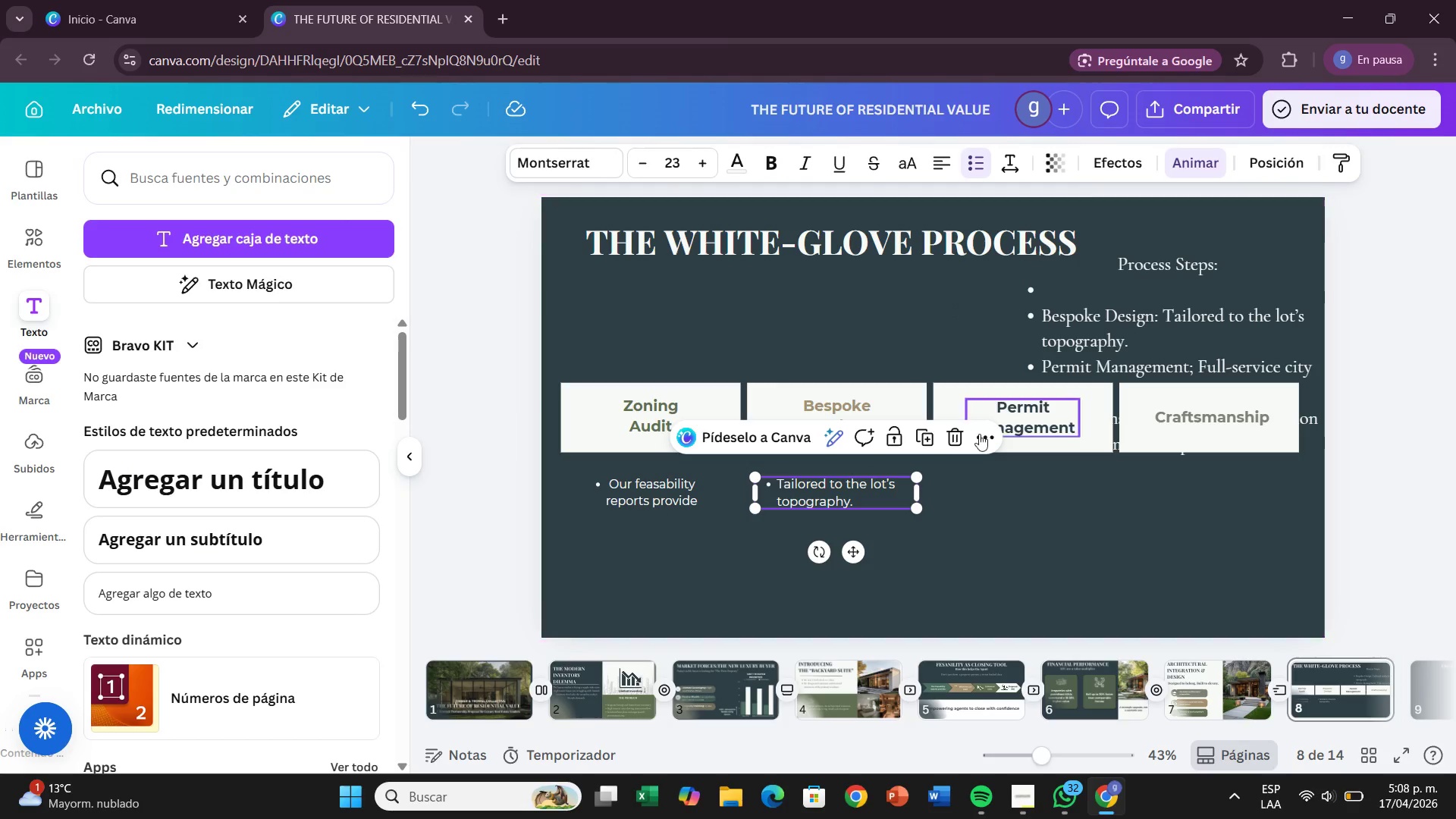 
left_click([988, 531])
 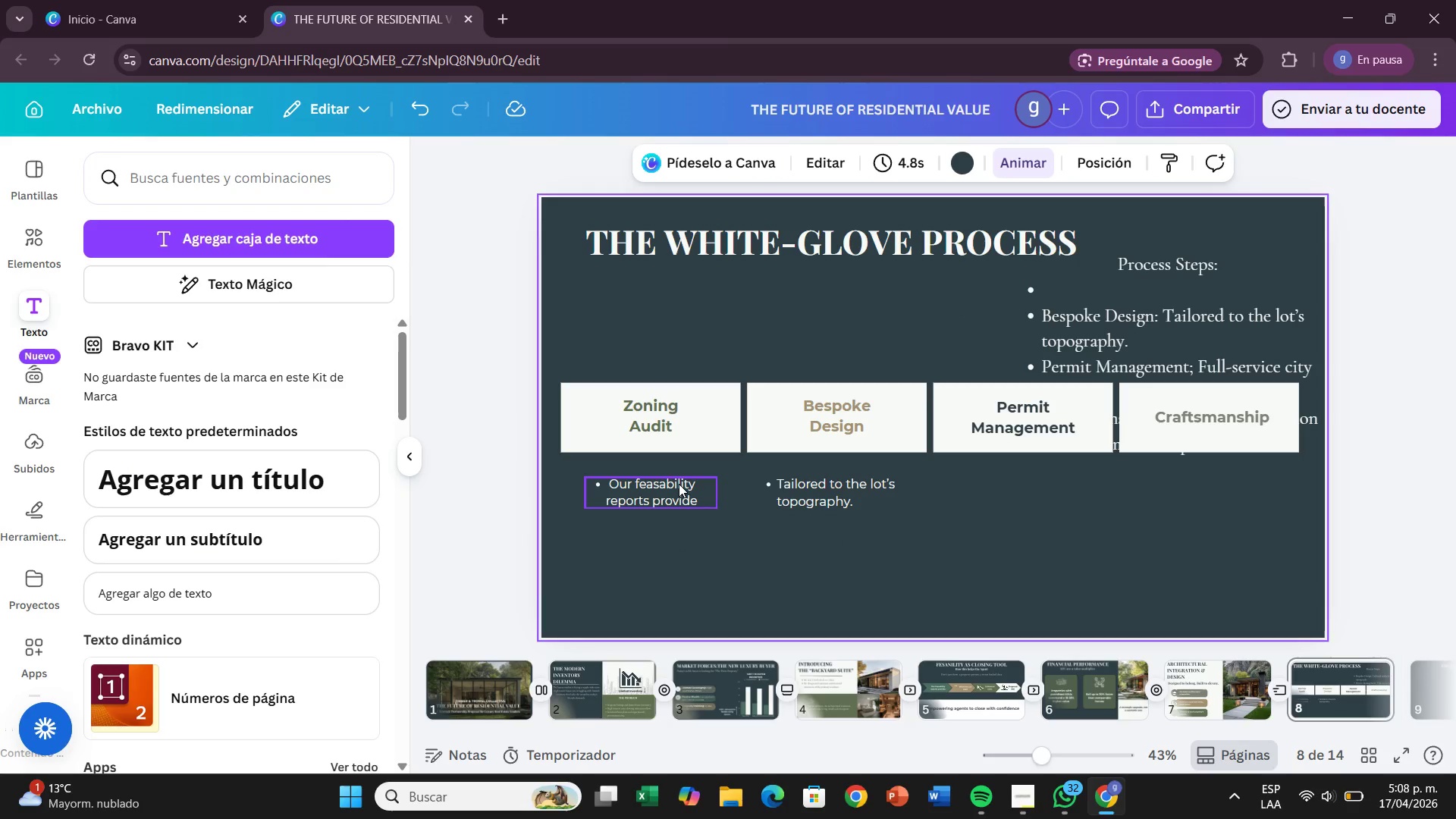 
left_click([830, 506])
 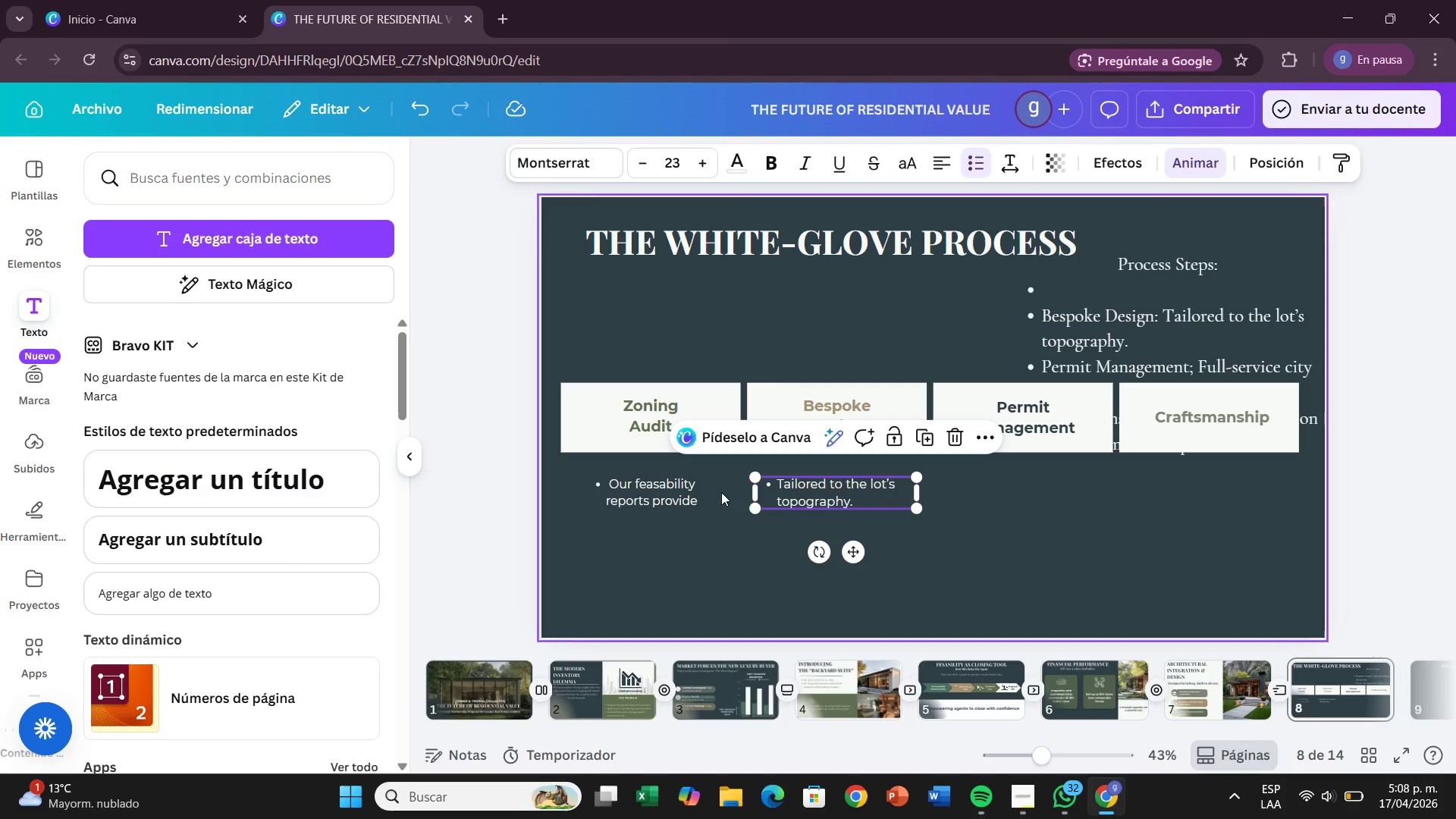 
left_click([682, 492])
 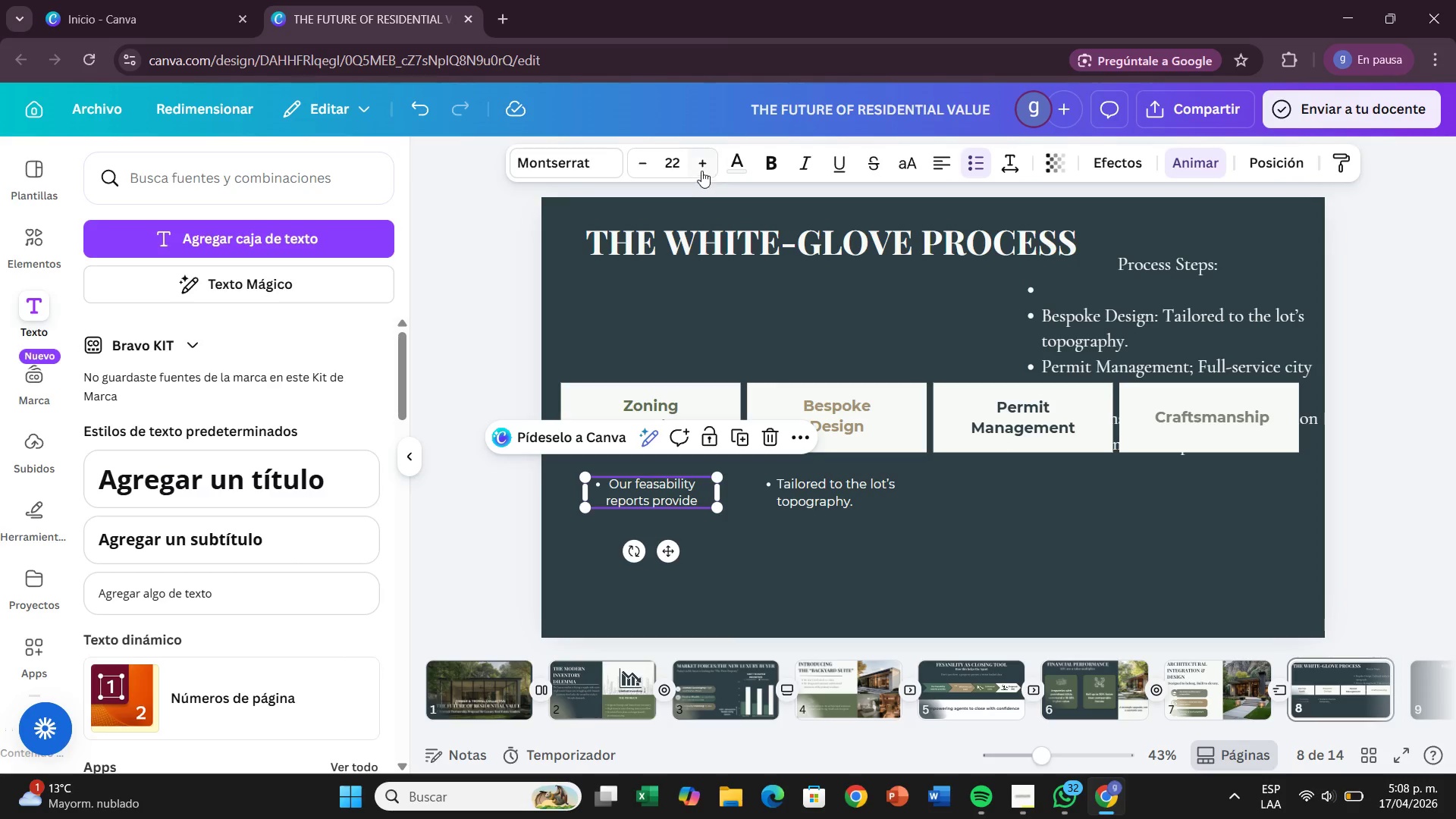 
left_click([700, 169])
 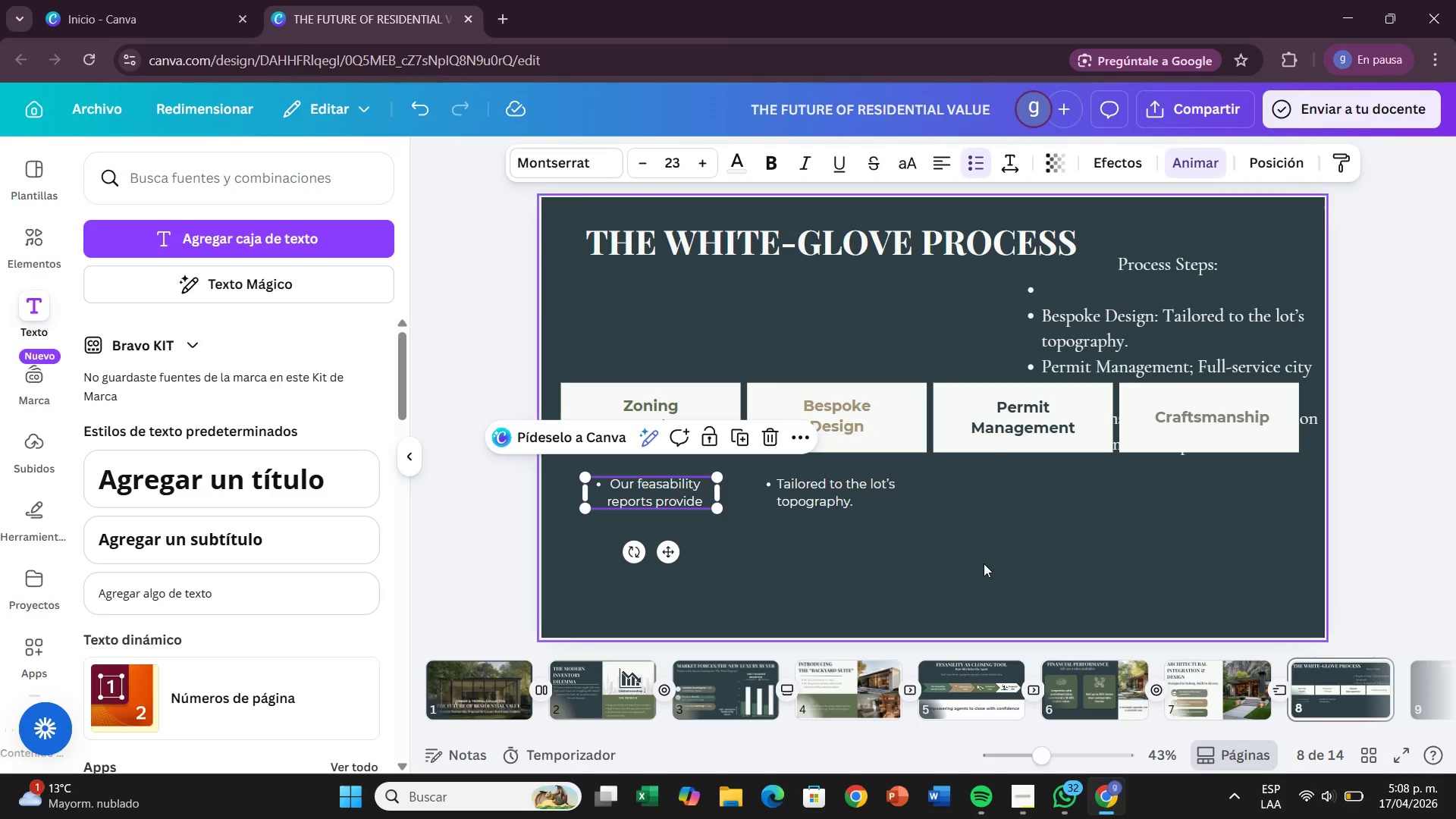 
left_click([984, 563])
 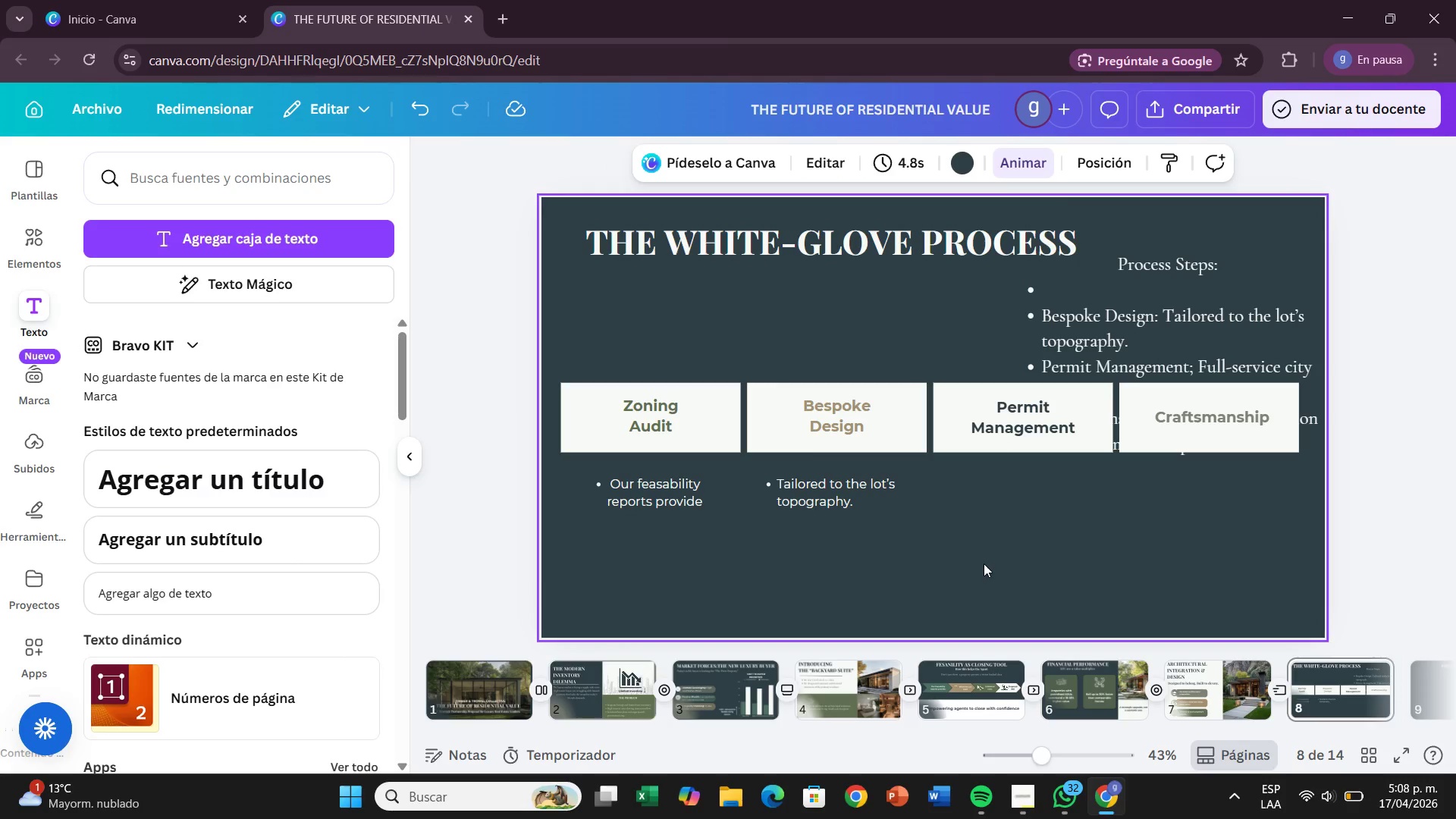 
wait(8.64)
 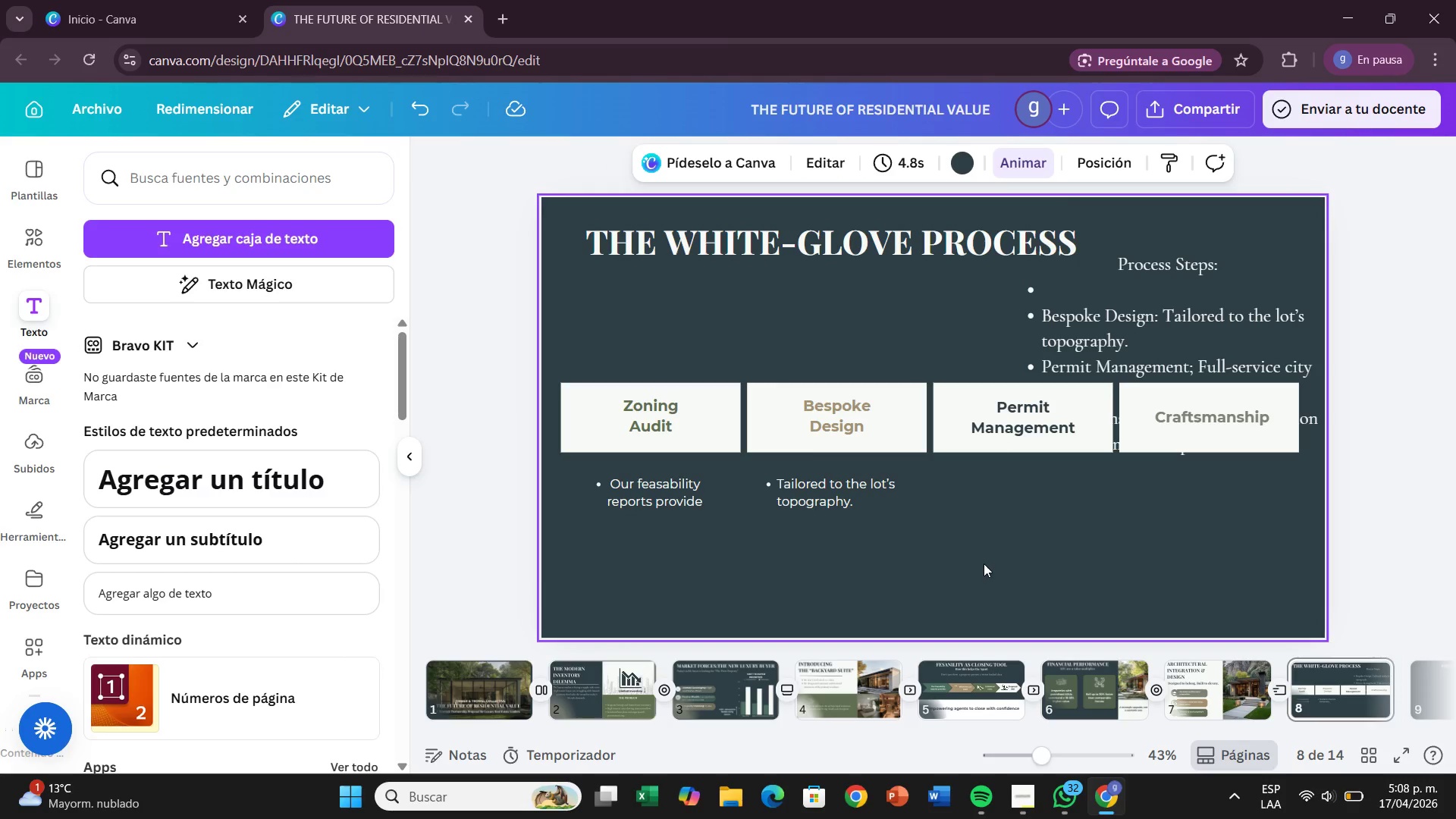 
left_click([1086, 326])
 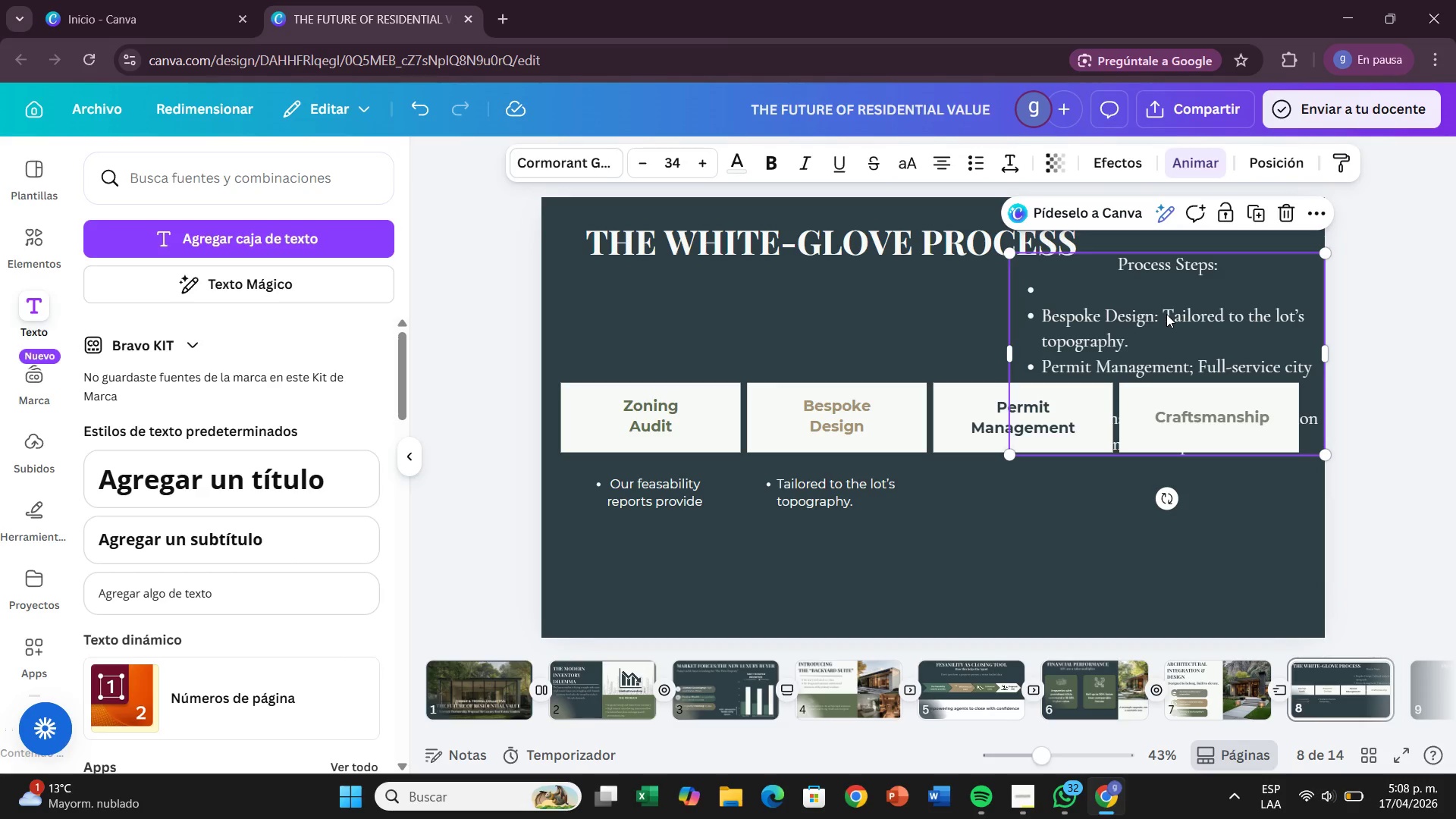 
double_click([1166, 314])
 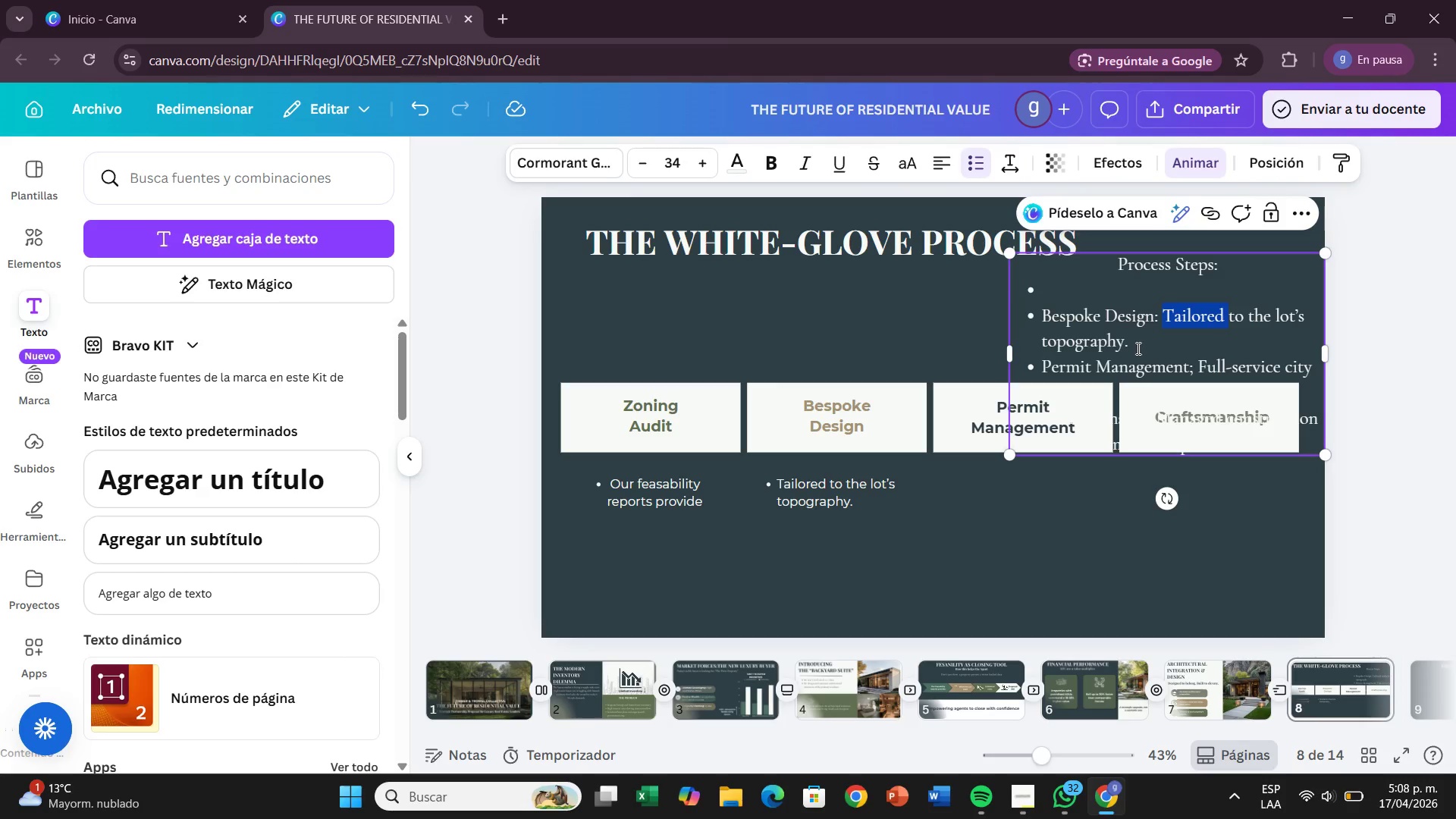 
left_click_drag(start_coordinate=[1137, 348], to_coordinate=[1162, 317])
 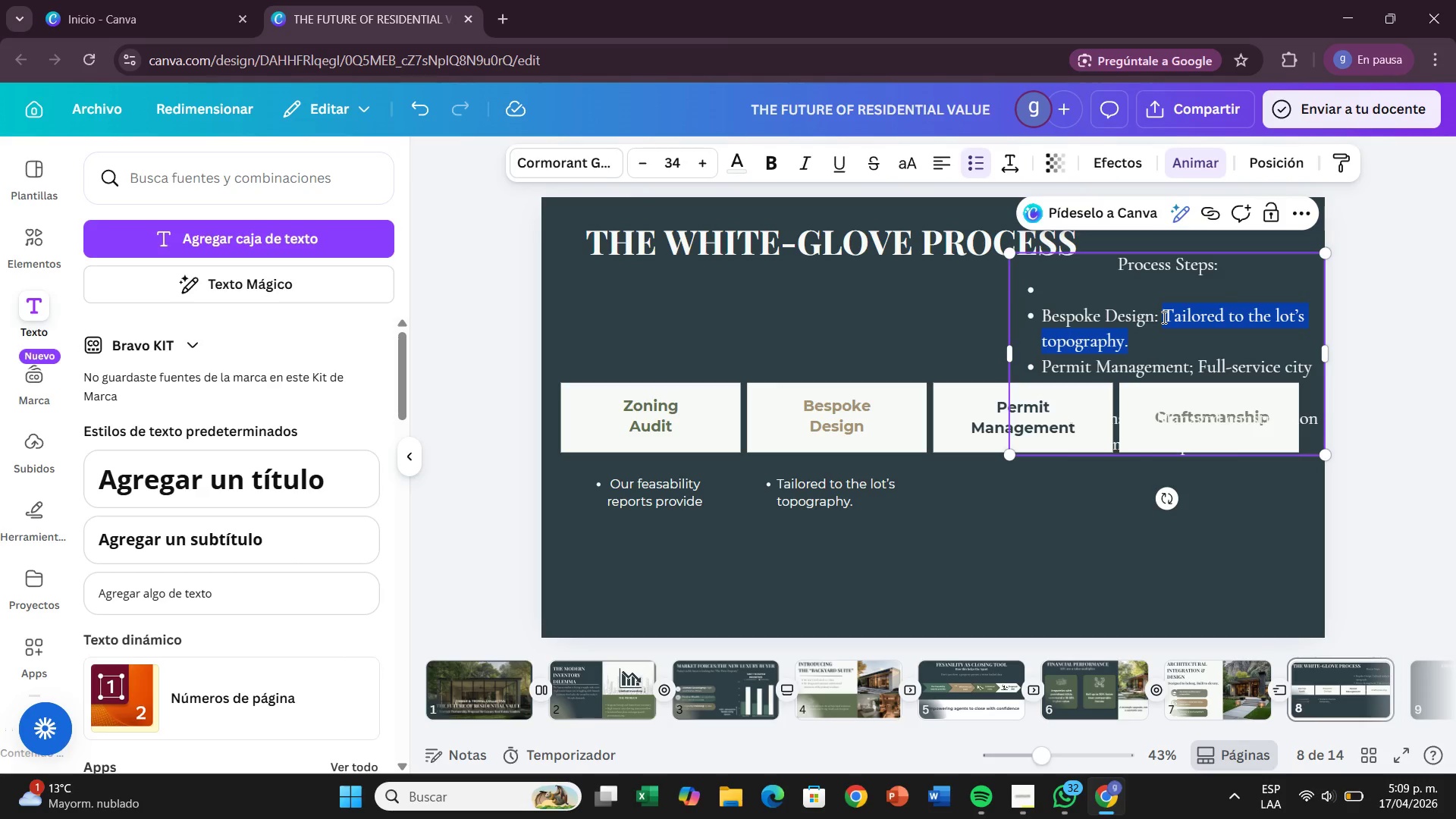 
scroll: coordinate [1162, 318], scroll_direction: down, amount: 1.0
 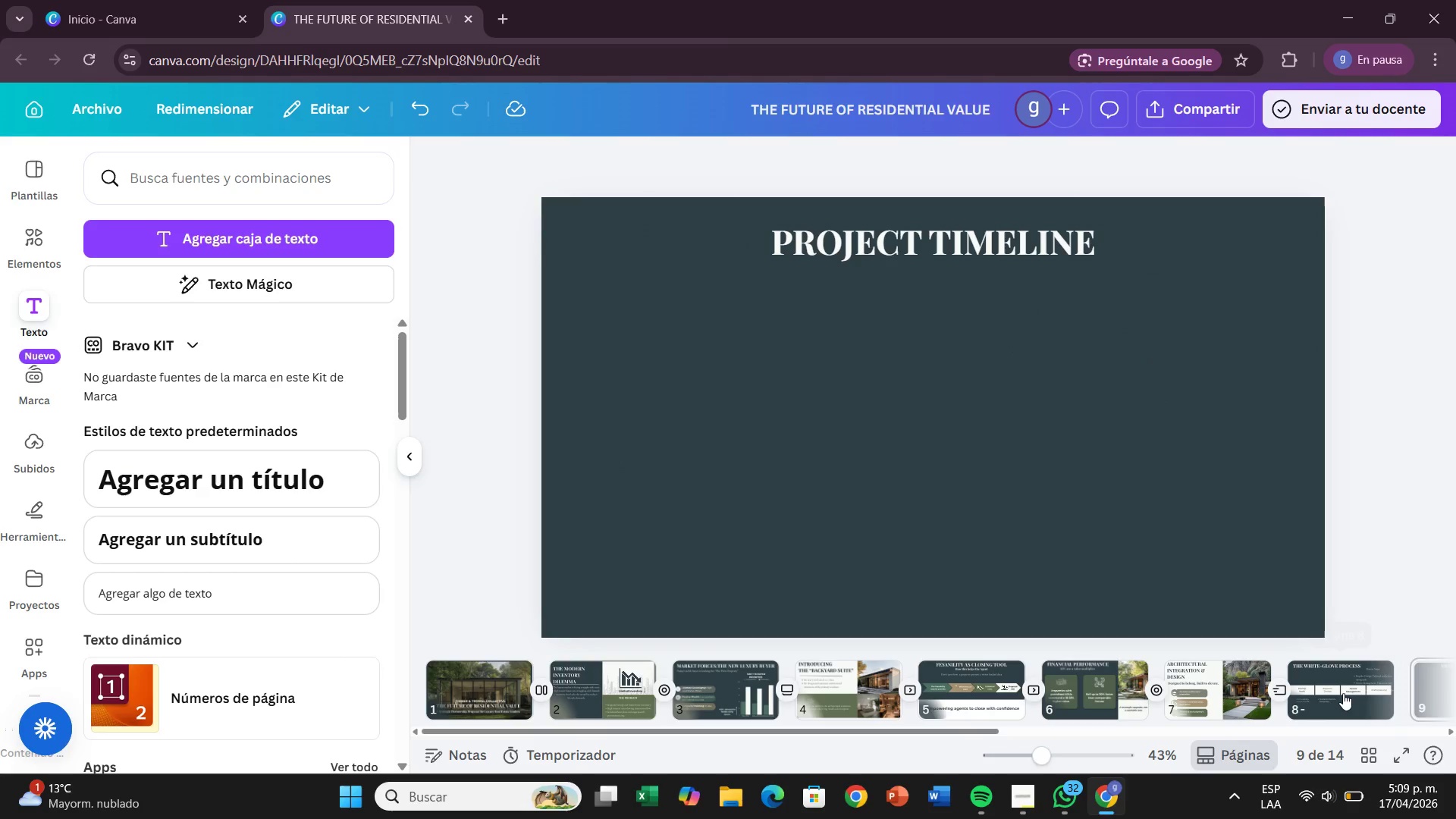 
left_click([1343, 693])
 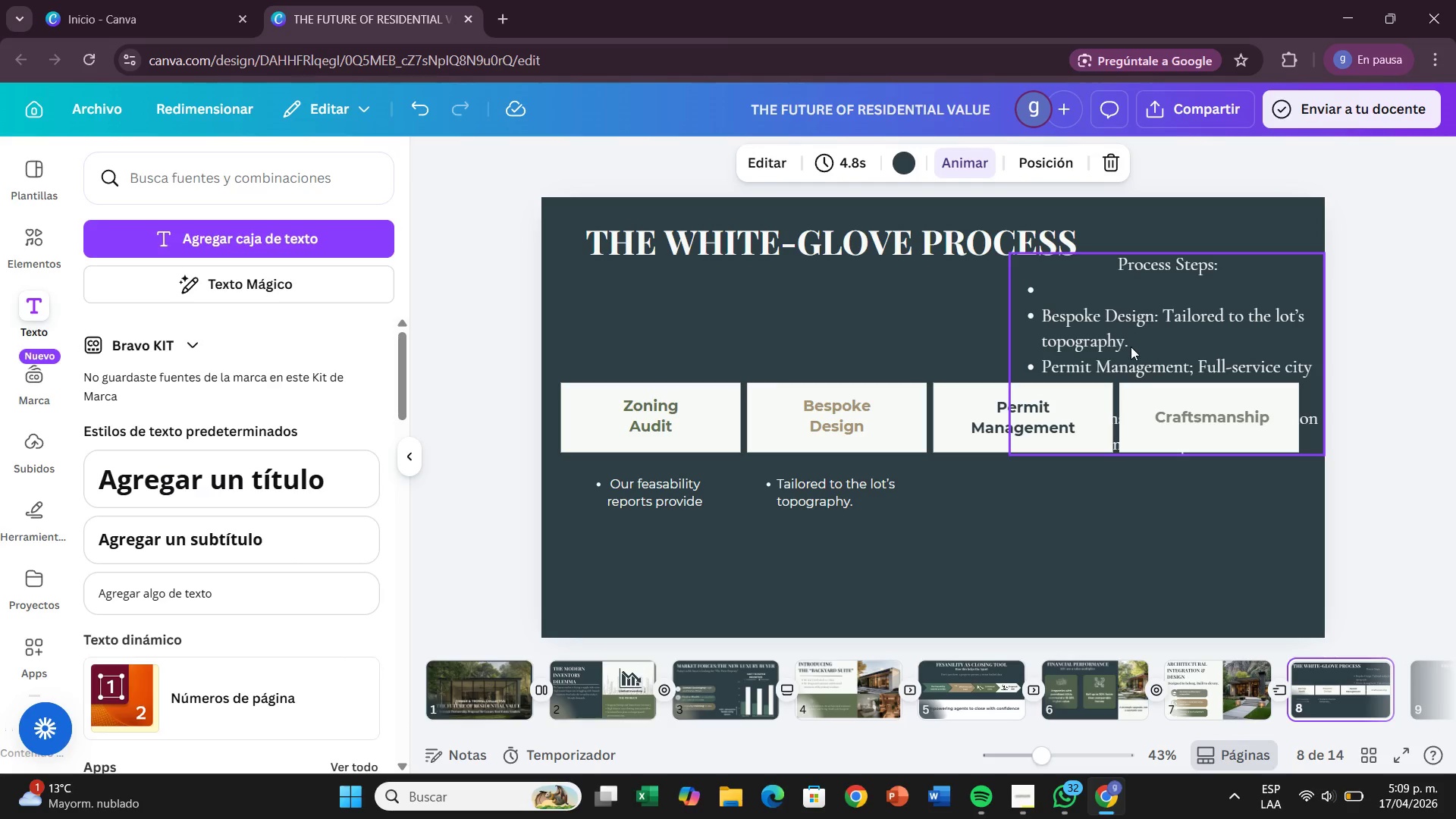 
double_click([1131, 346])
 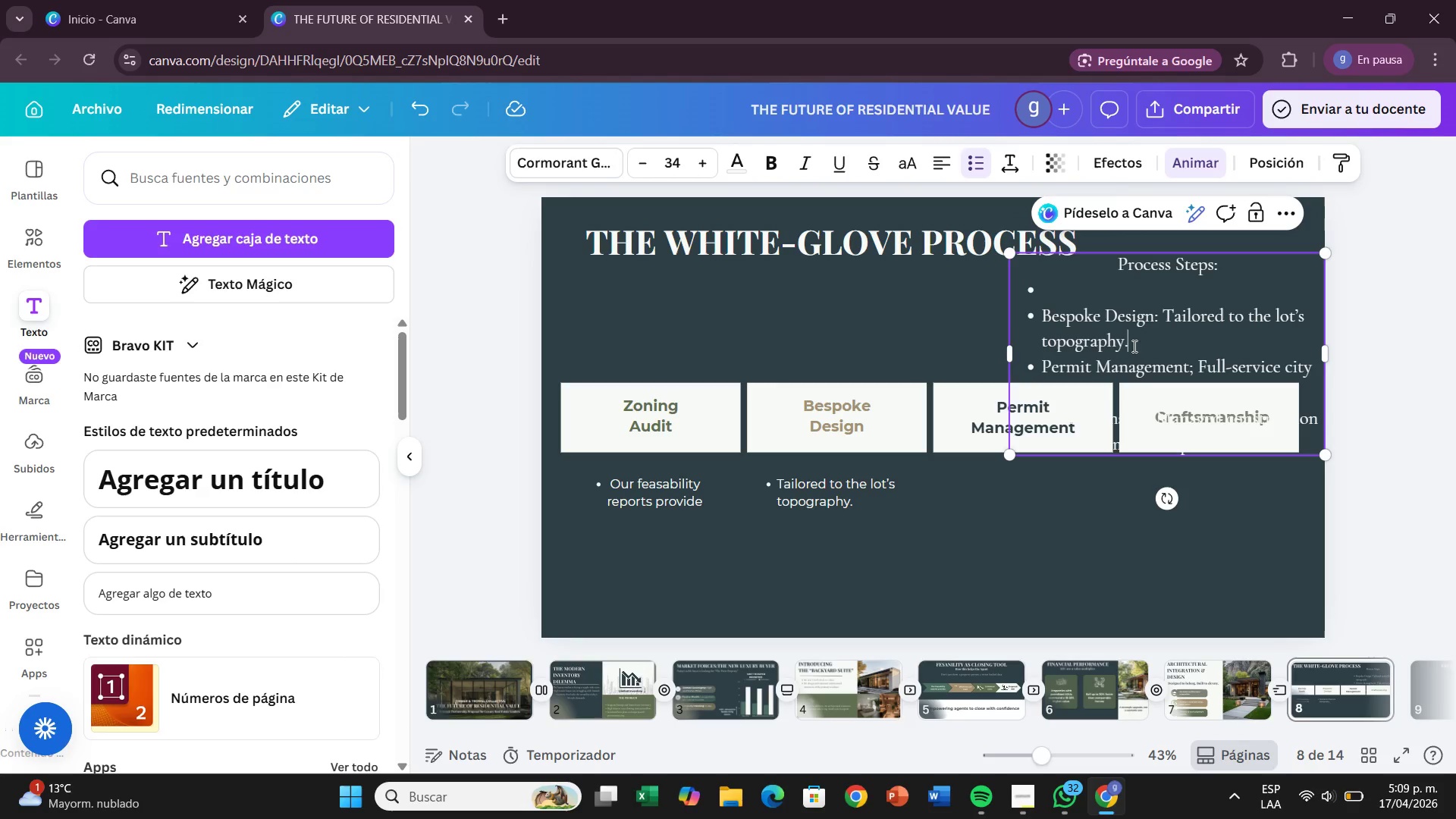 
left_click_drag(start_coordinate=[1134, 345], to_coordinate=[1030, 297])
 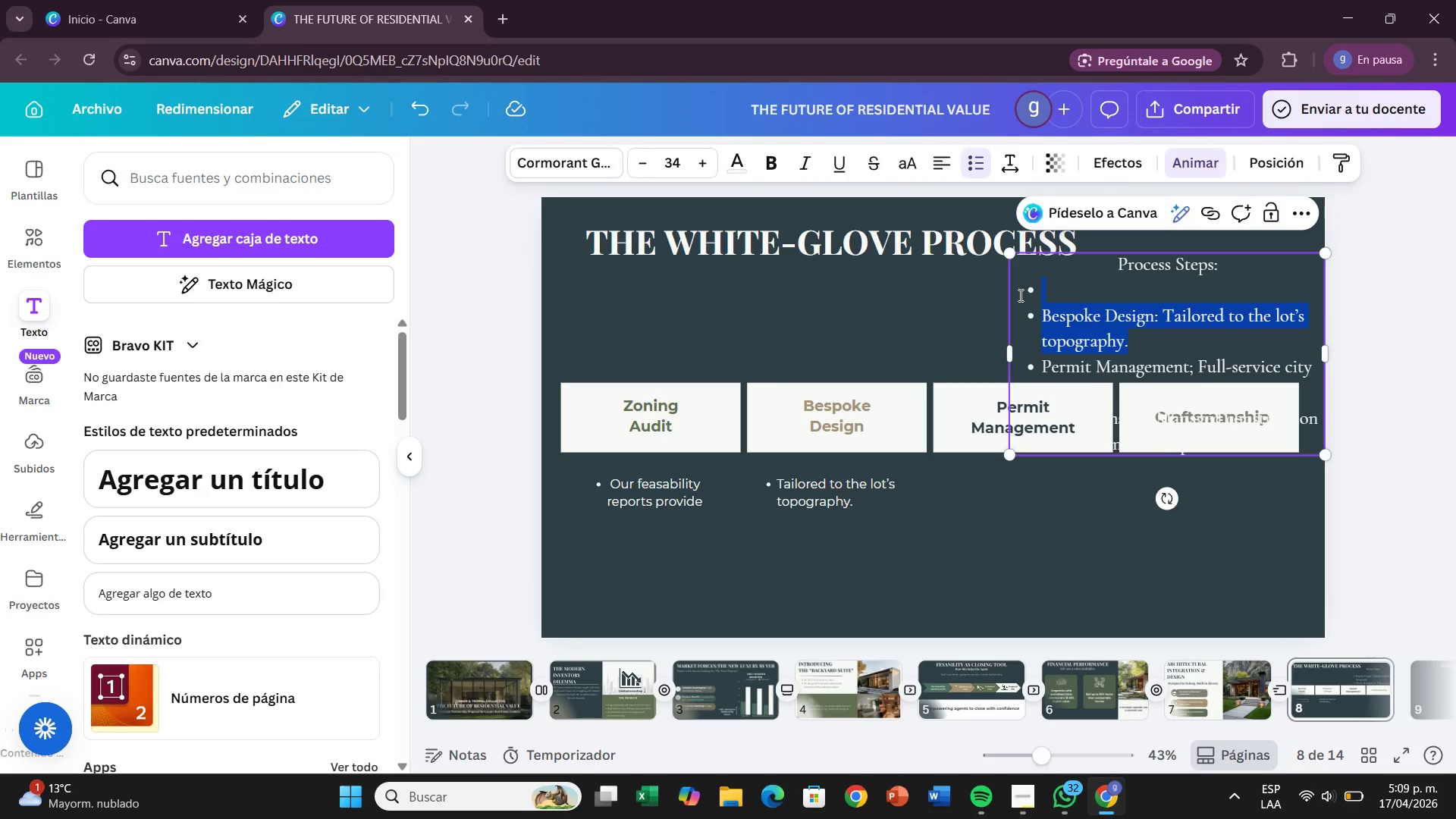 
key(Backspace)
 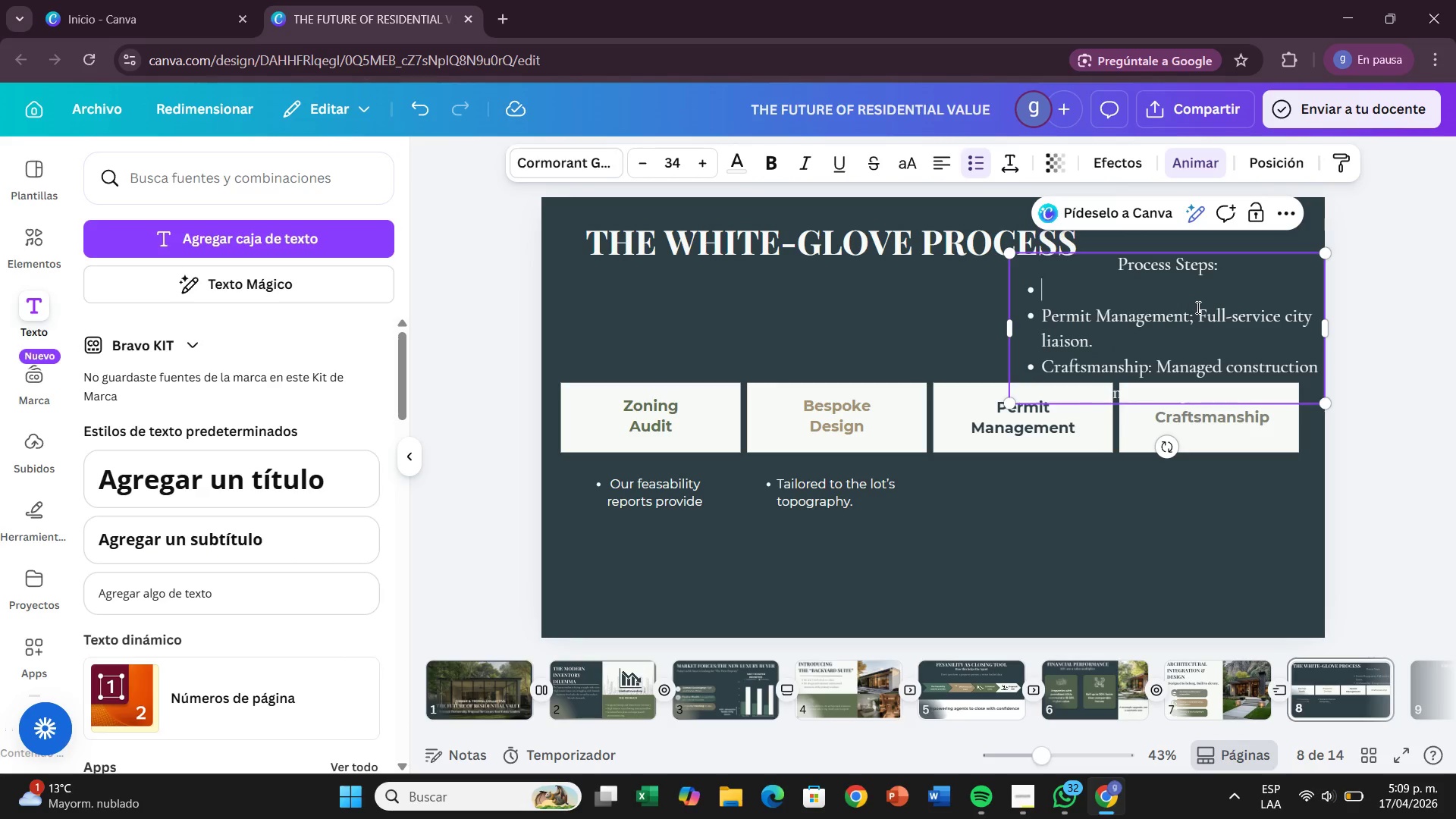 
left_click_drag(start_coordinate=[1199, 315], to_coordinate=[1306, 342])
 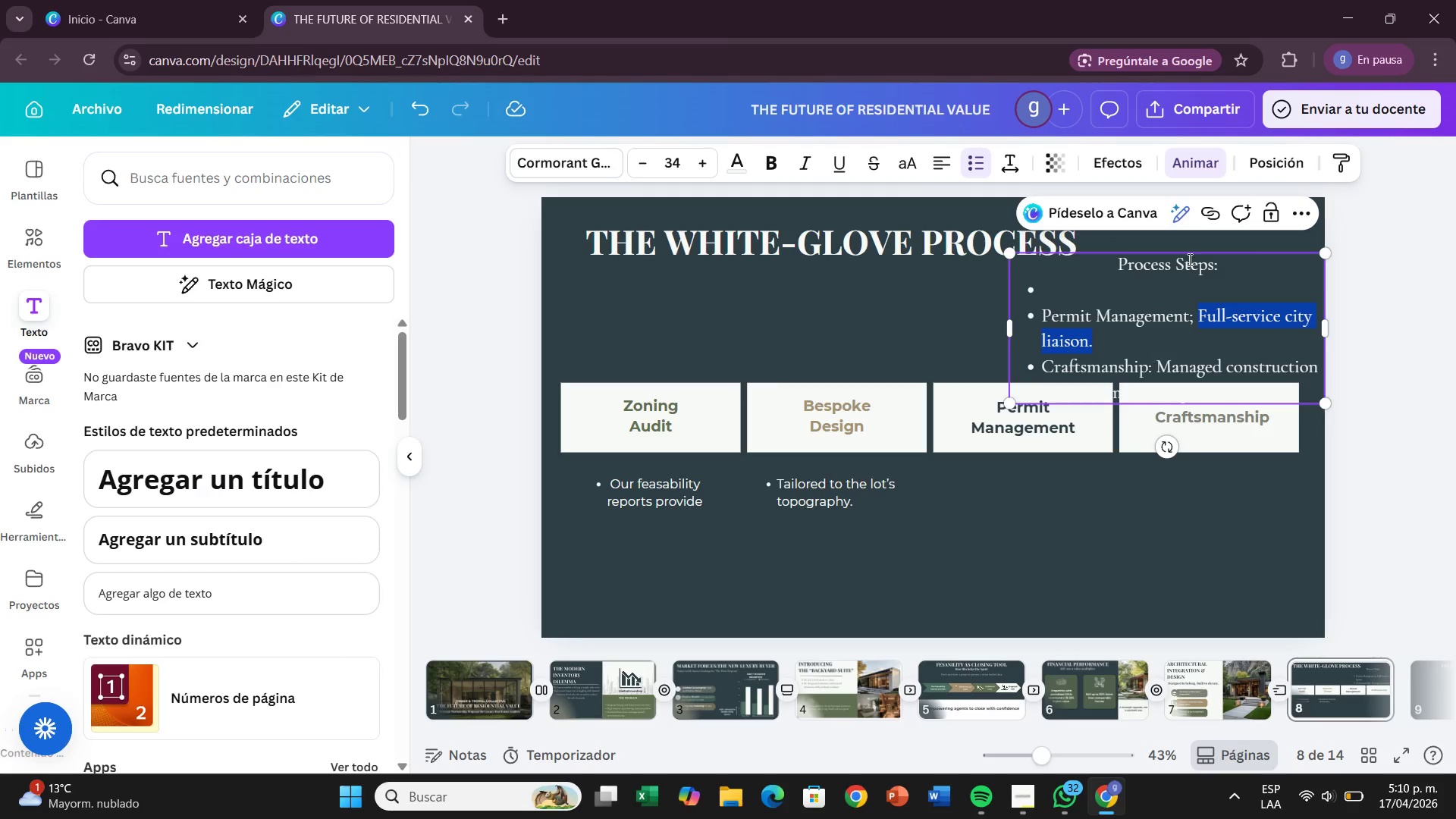 
wait(64.5)
 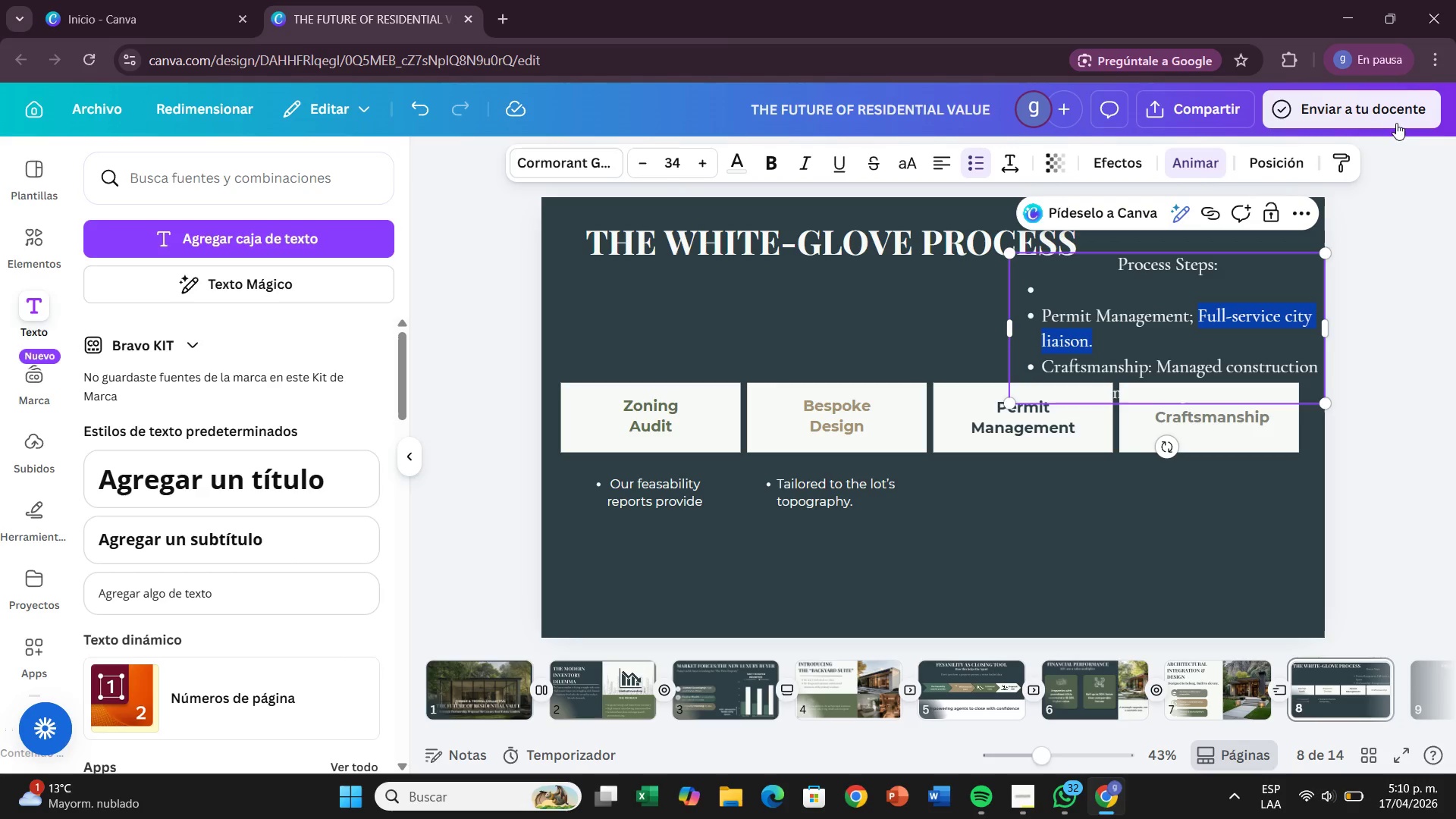 
key(Control+X)
 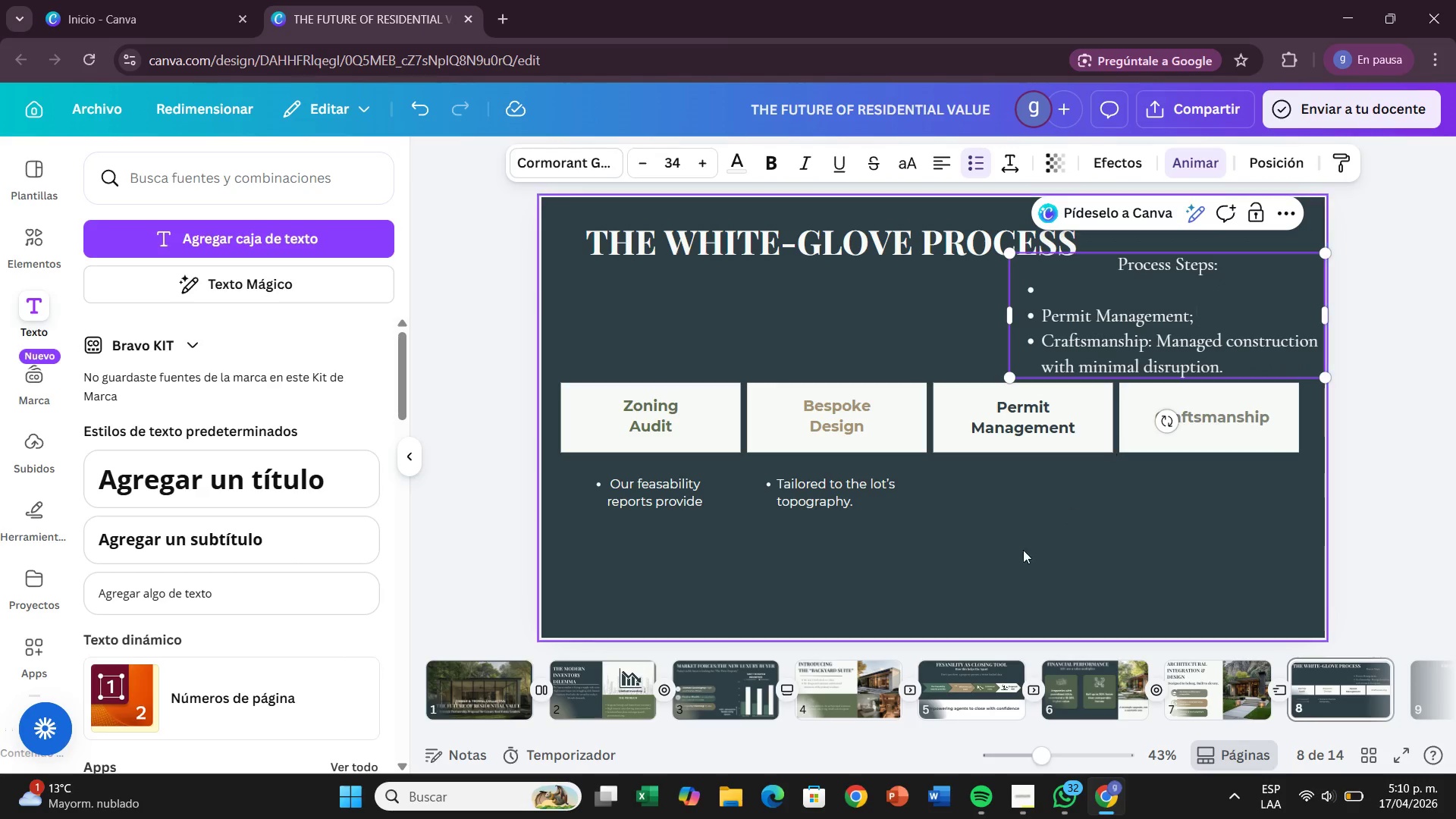 
key(Control+V)
 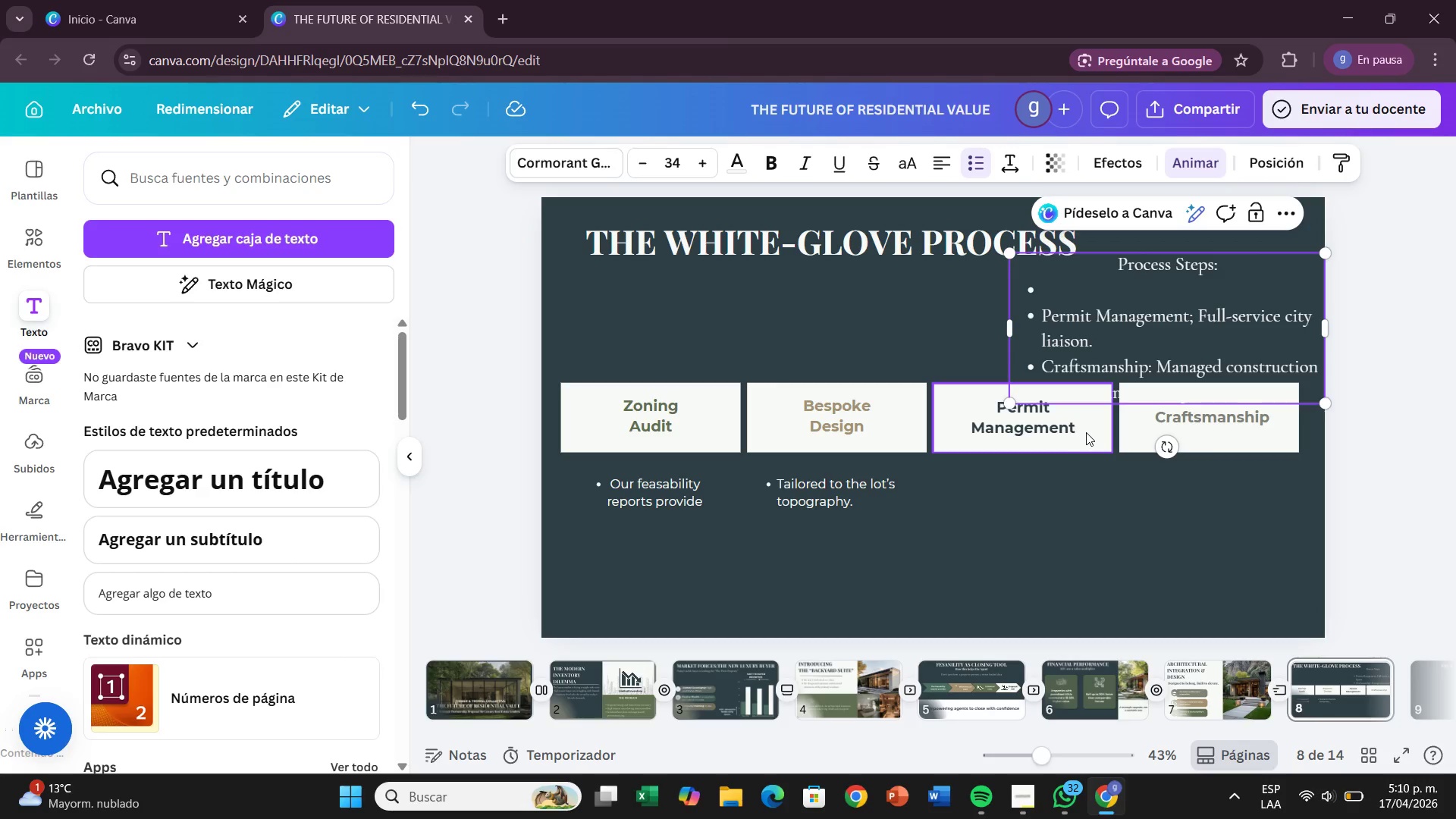 
key(Control+X)
 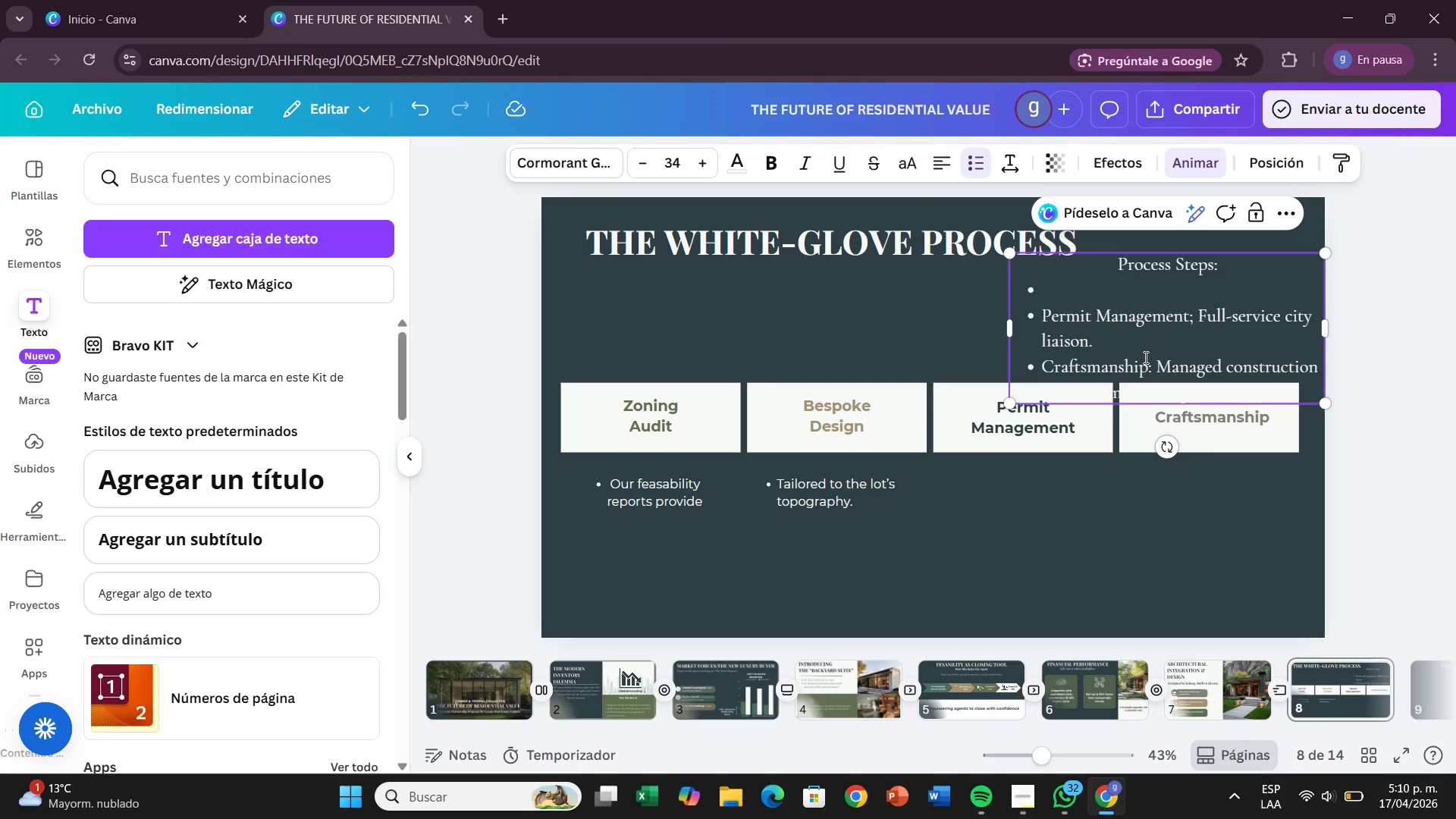 
key(Control+Z)
 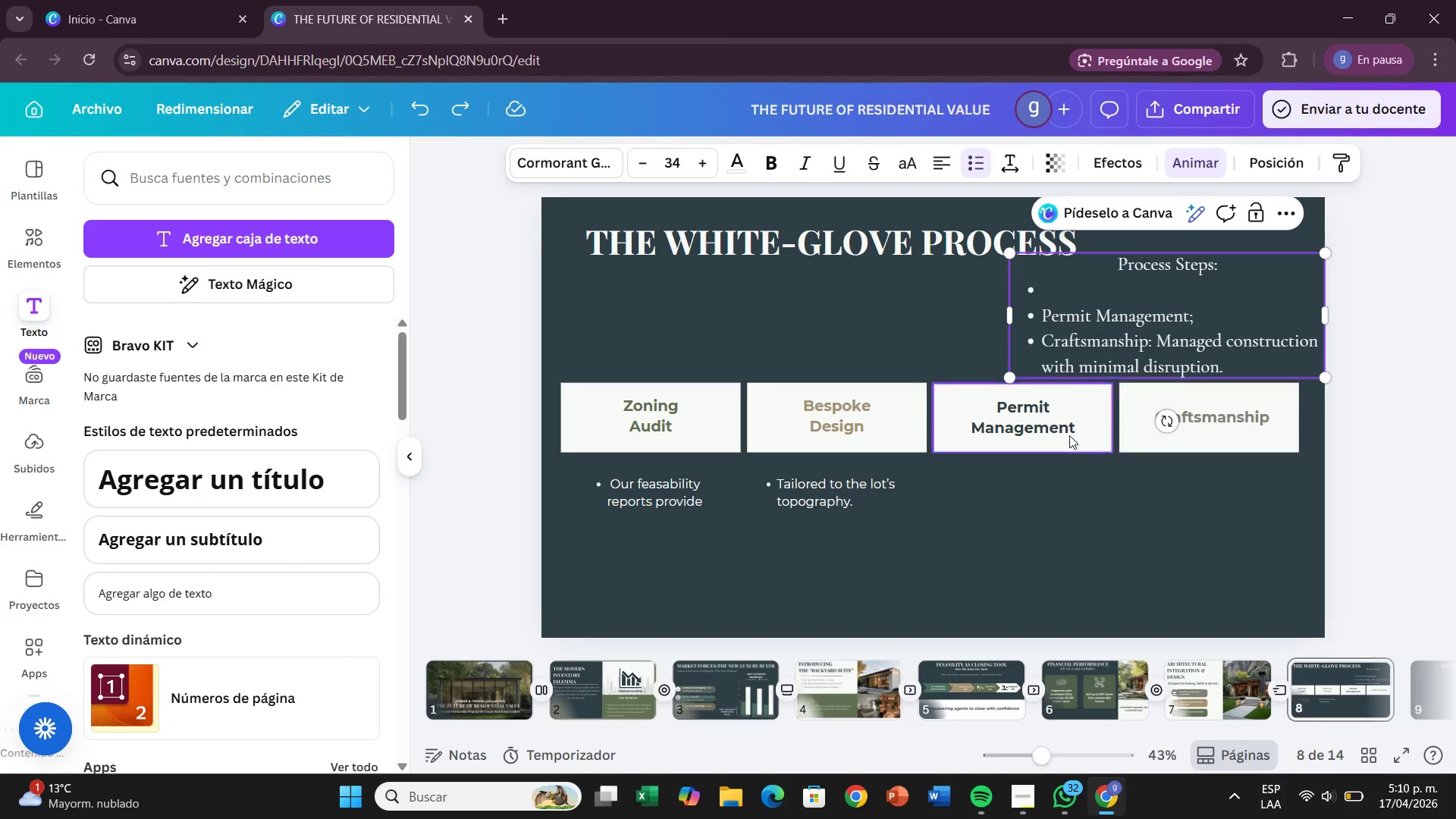 
left_click([998, 499])
 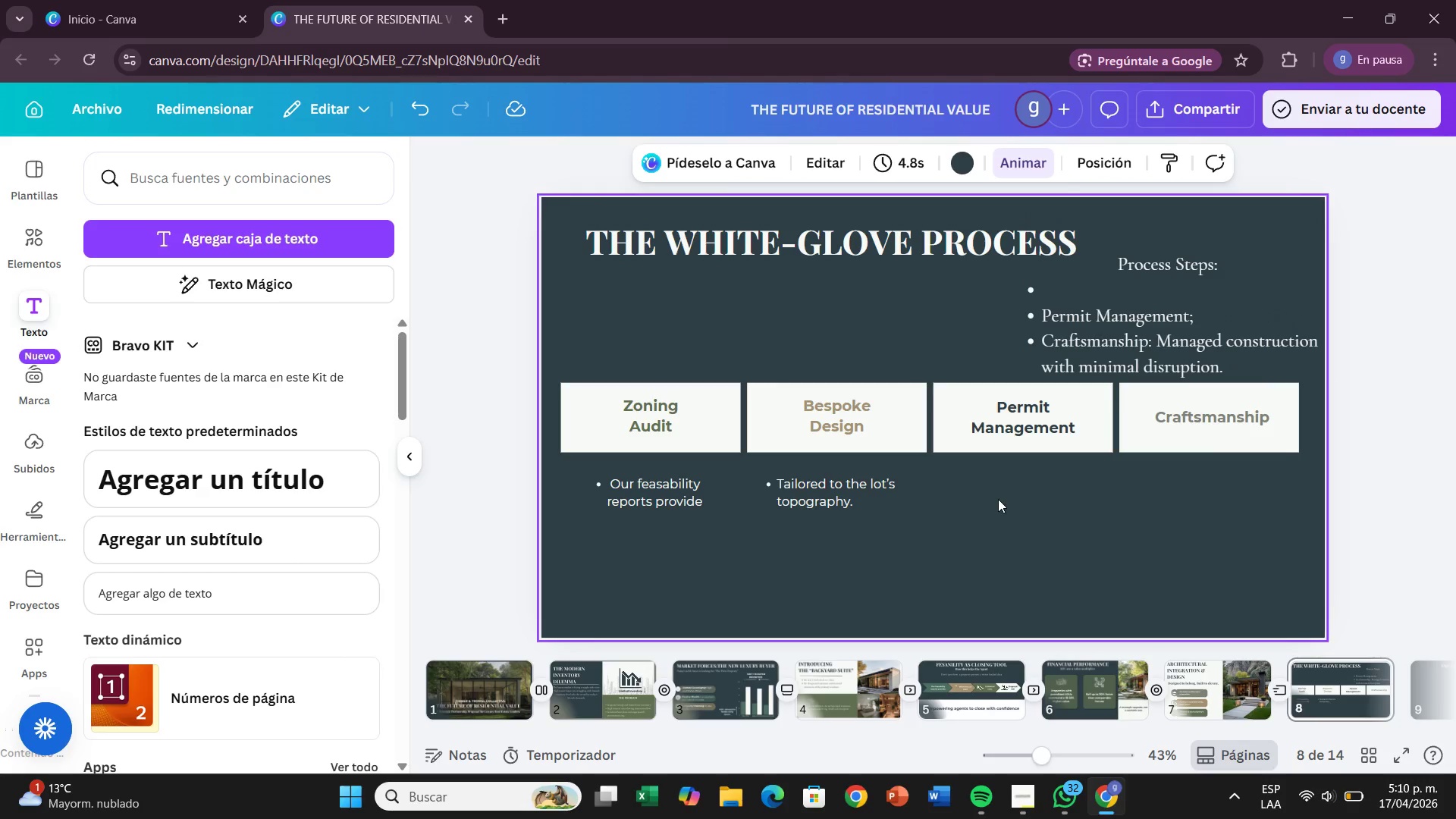 
key(Control+V)
 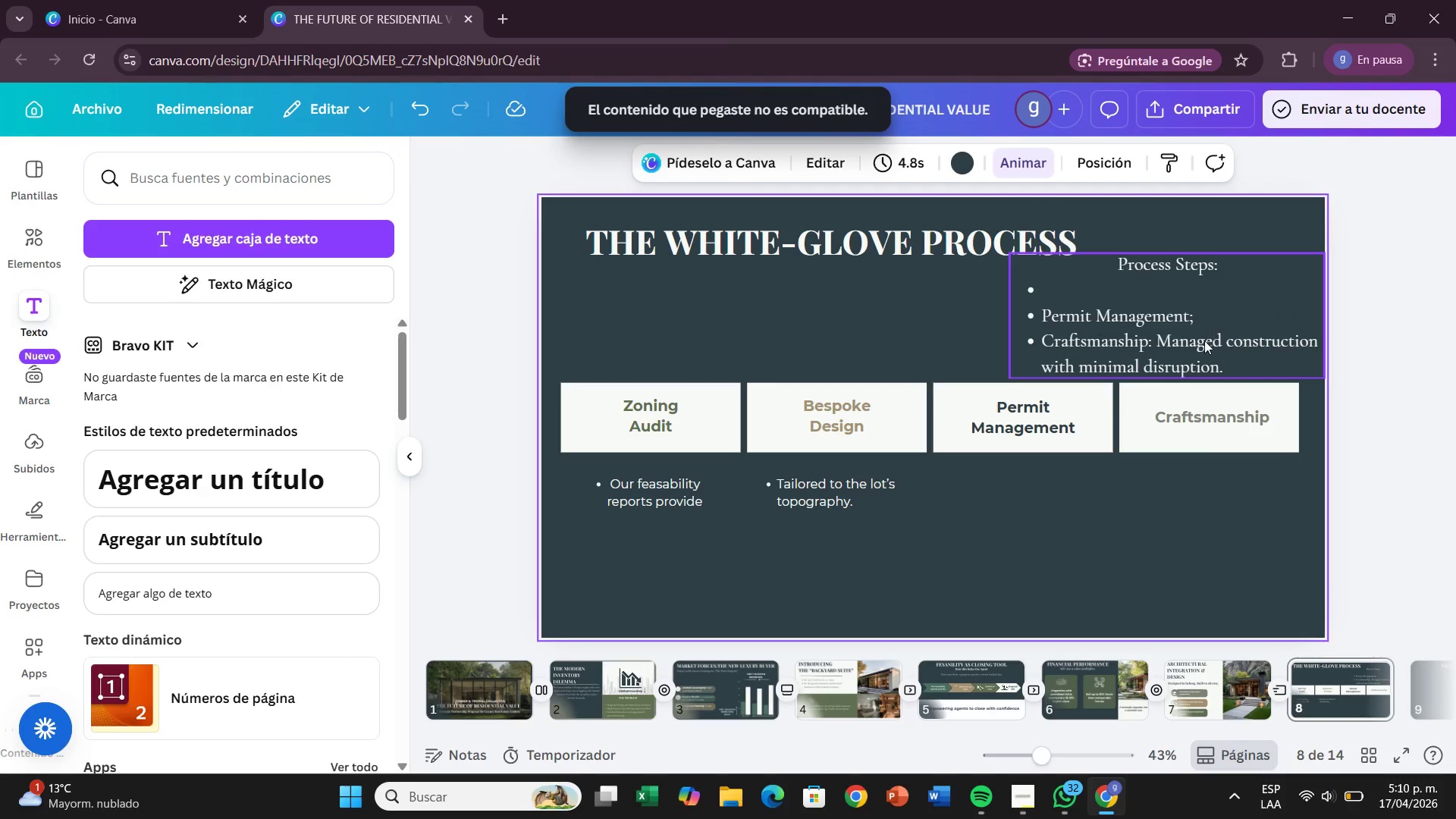 
left_click([1205, 328])
 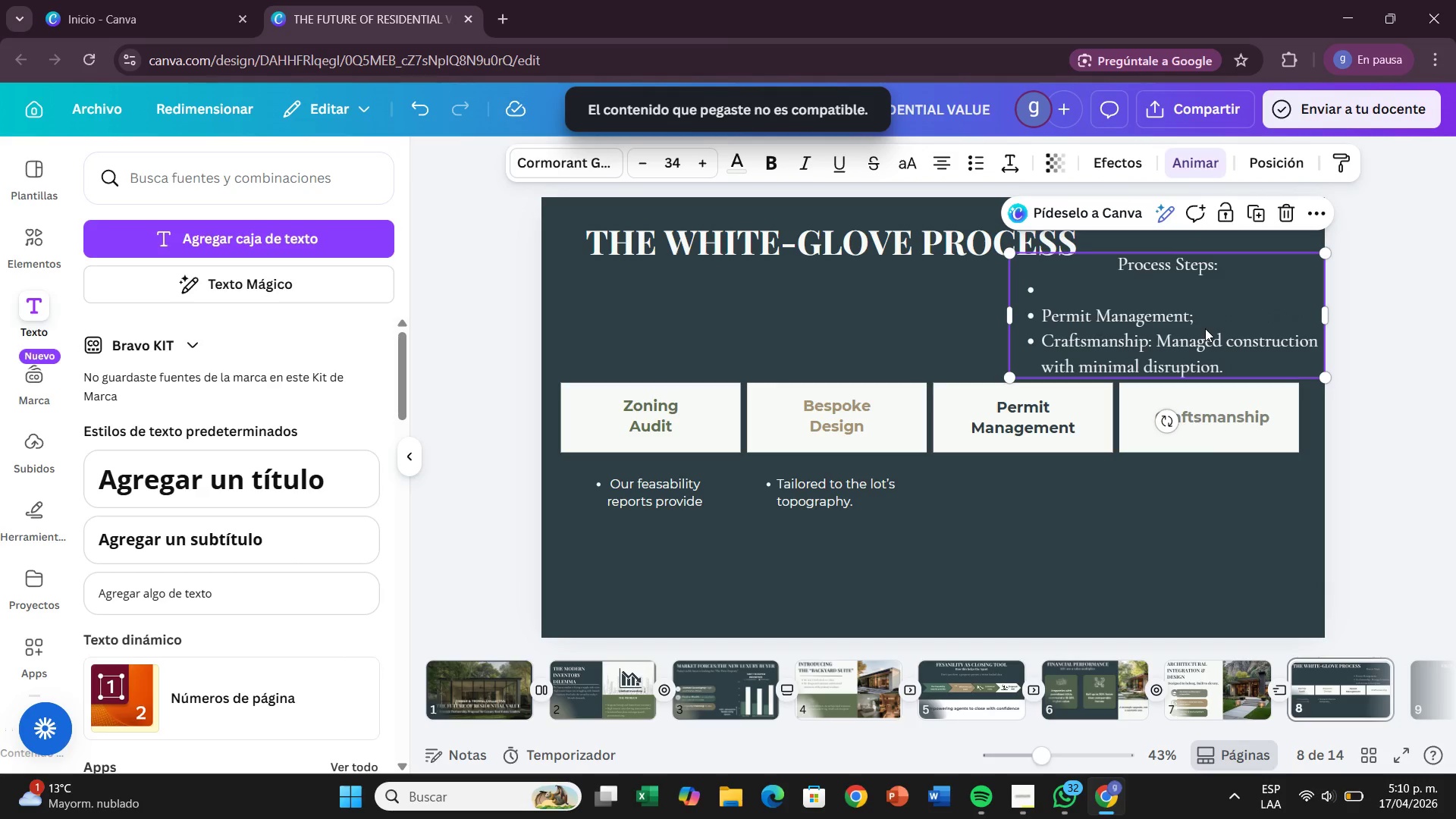 
key(Control+Z)
 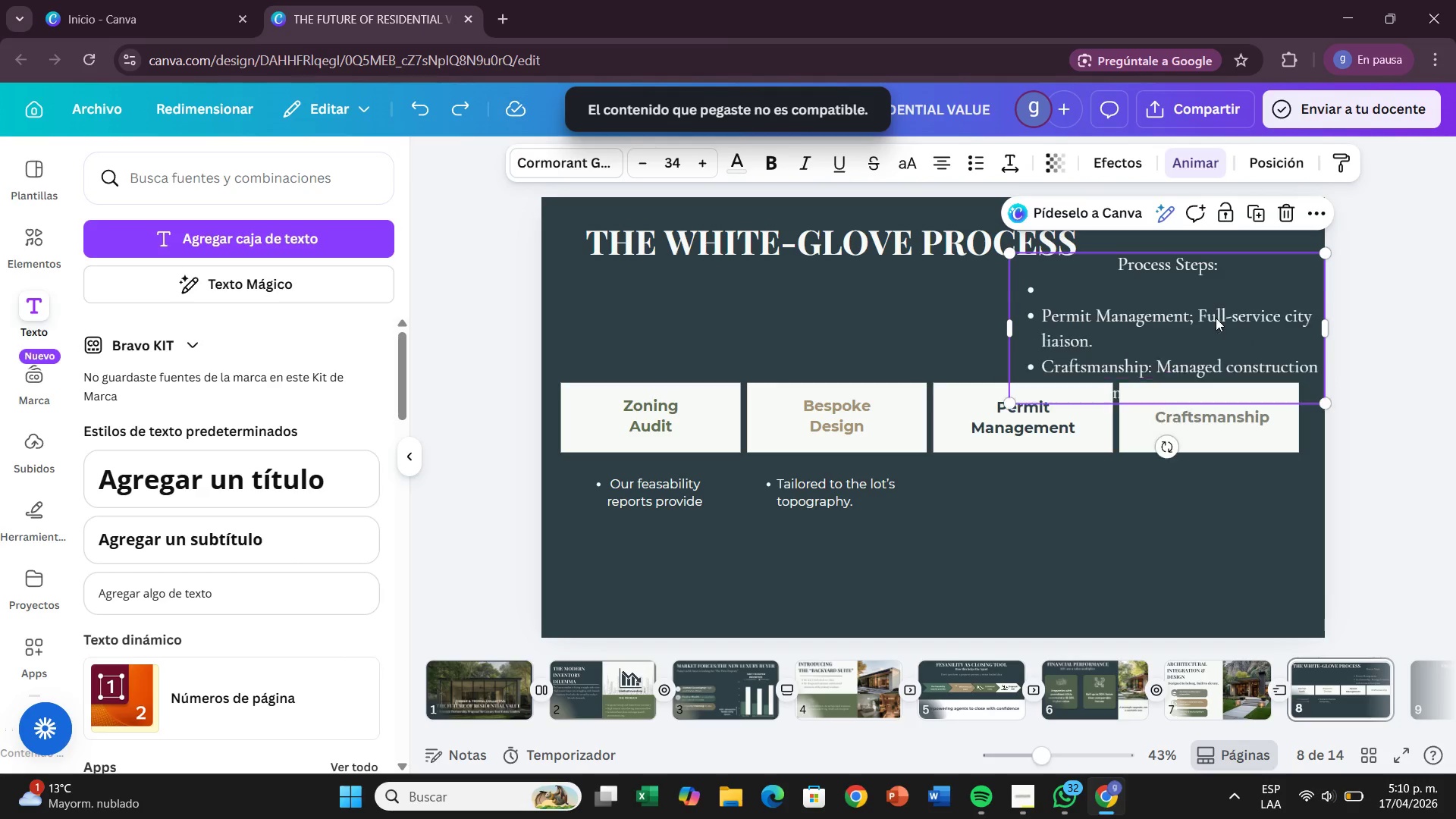 
key(Control+Z)
 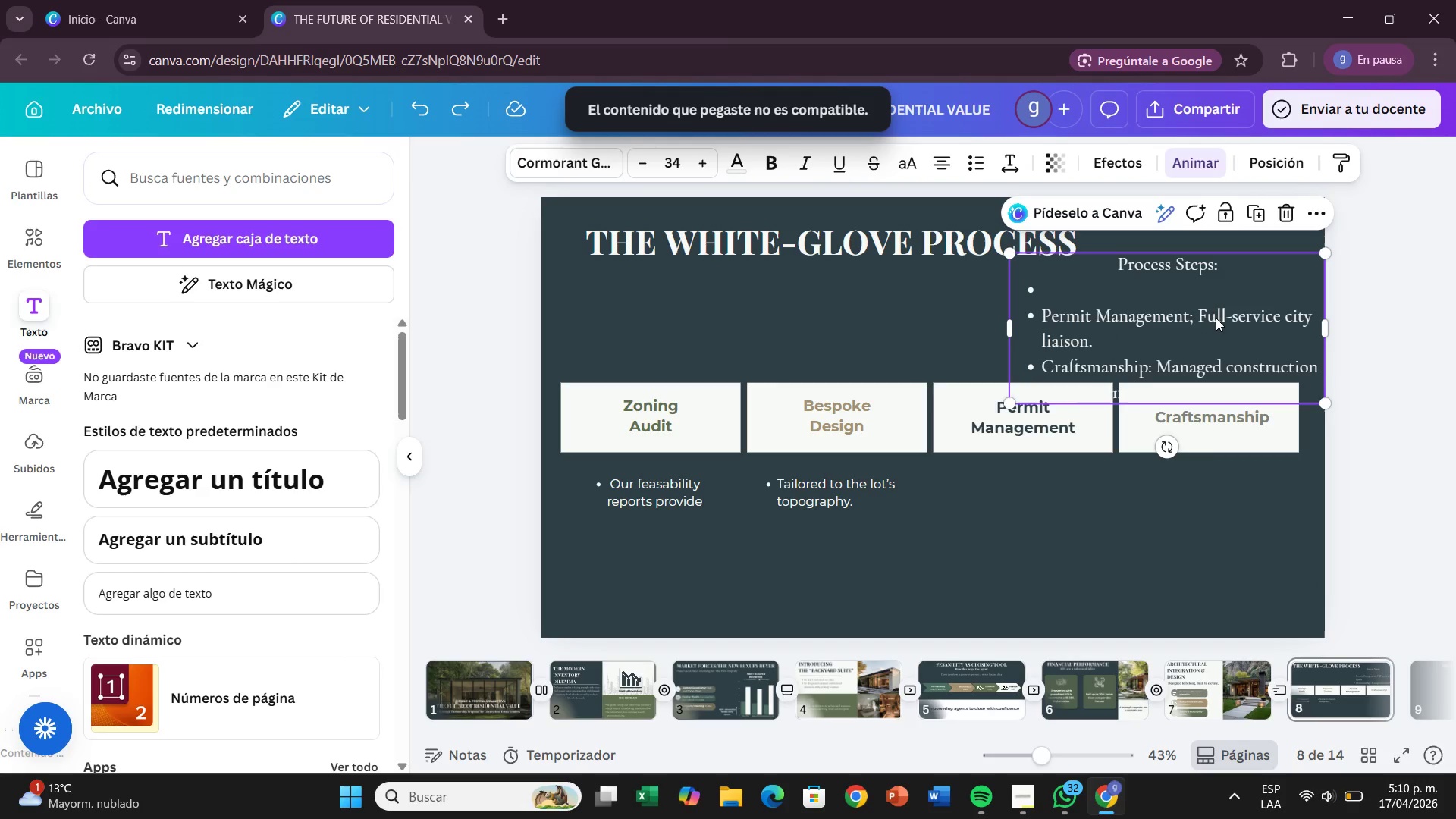 
left_click([1216, 318])
 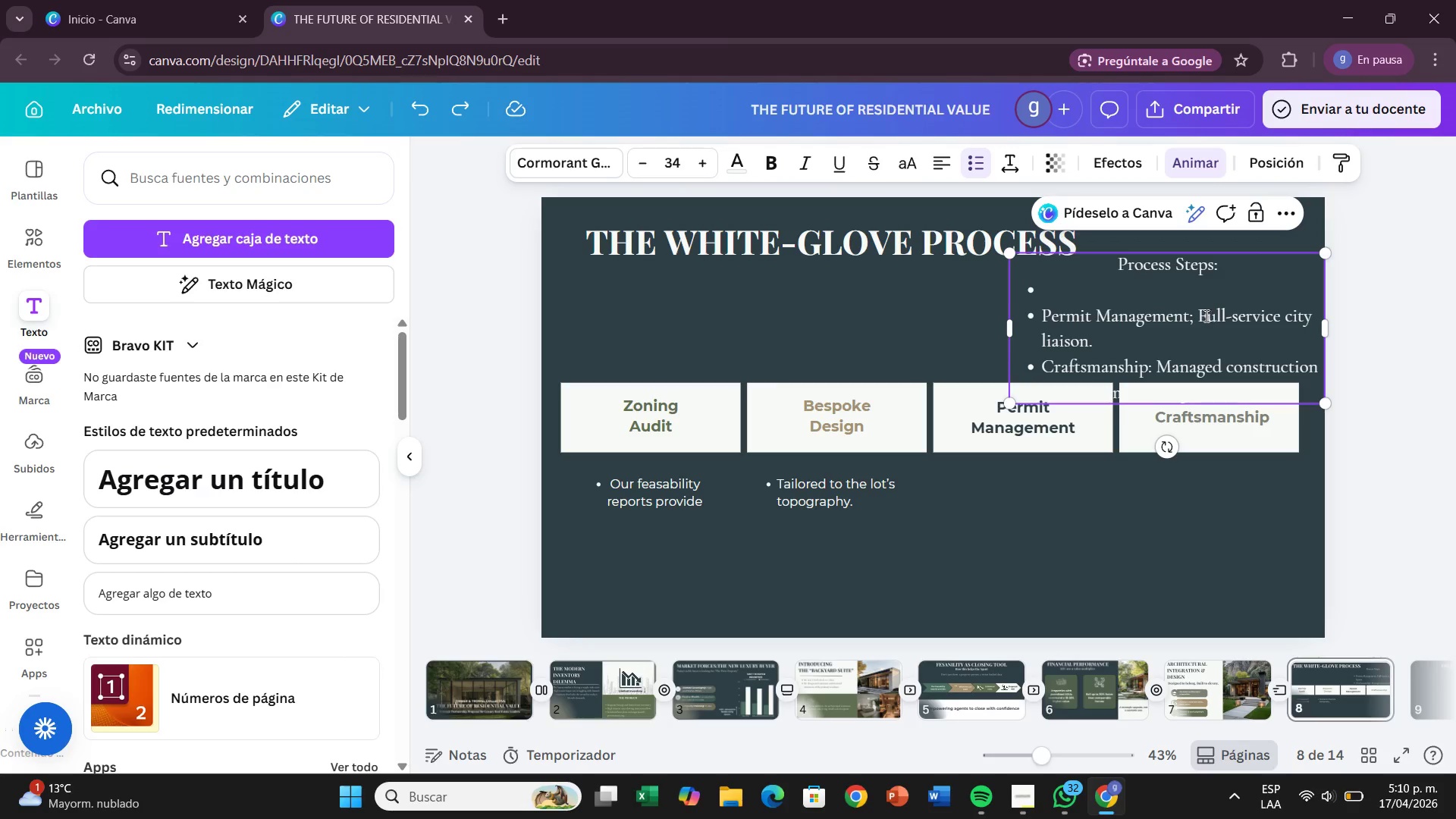 
left_click_drag(start_coordinate=[1198, 314], to_coordinate=[1254, 347])
 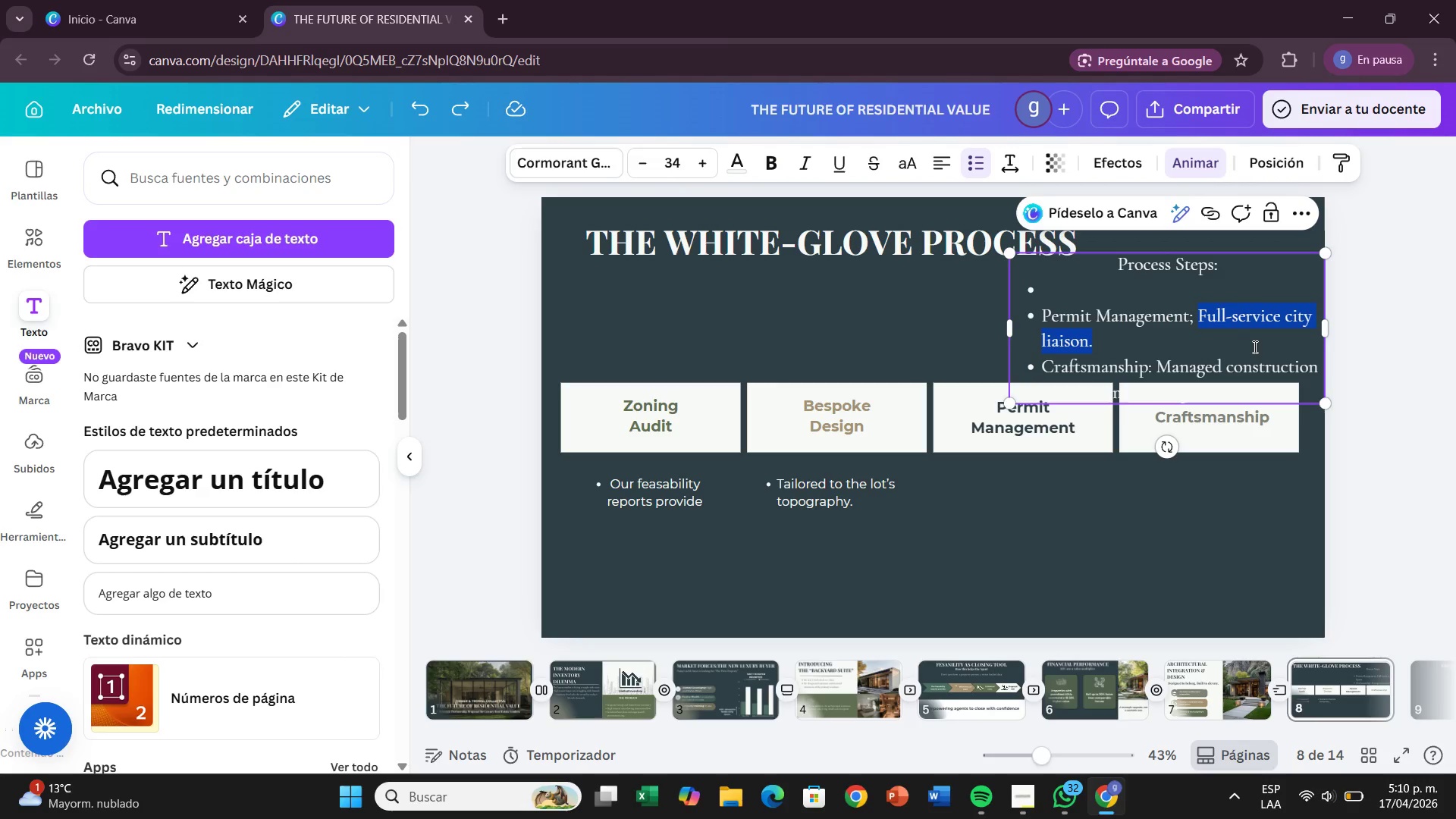 
key(Control+C)
 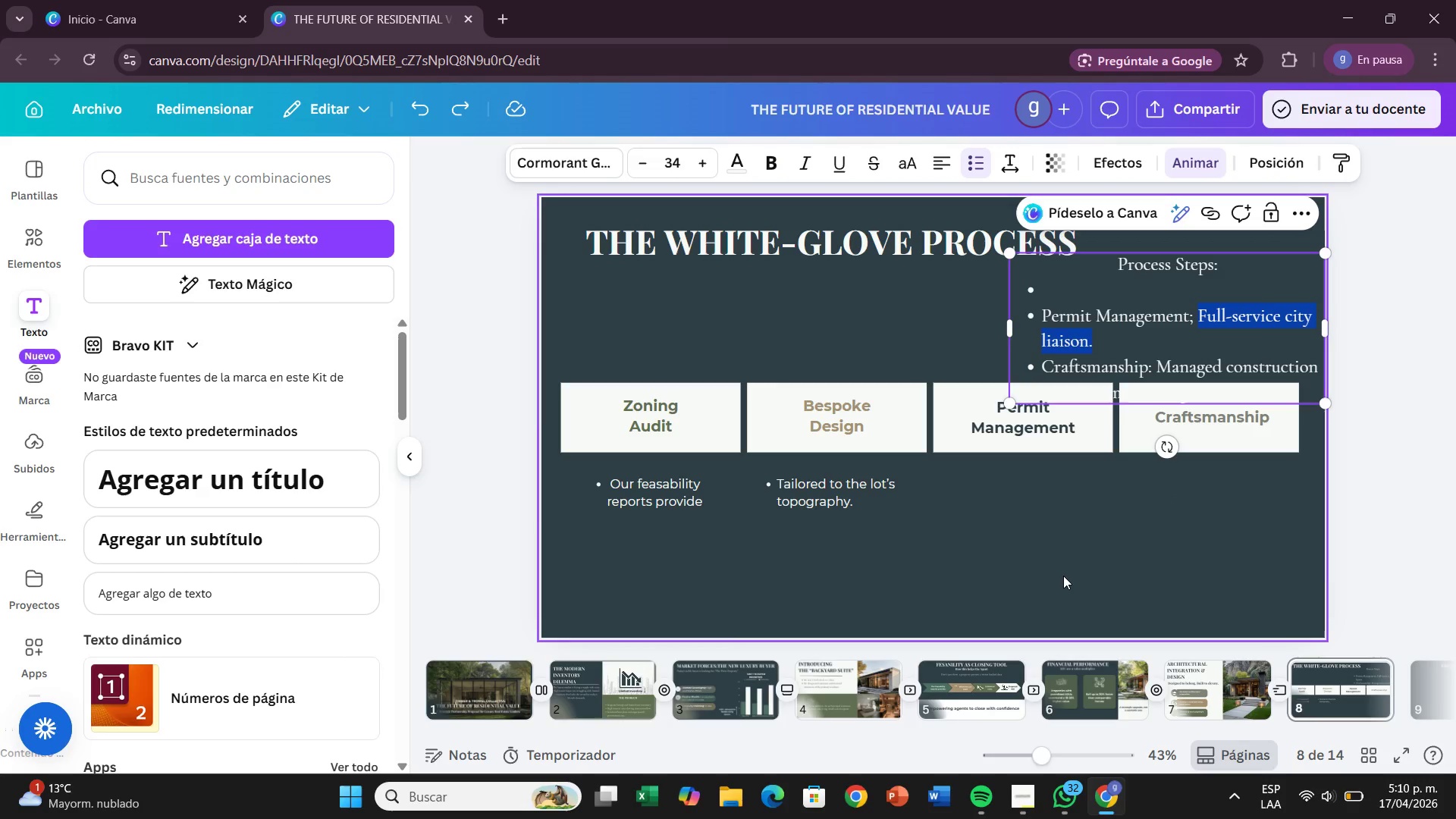 
left_click([1063, 576])
 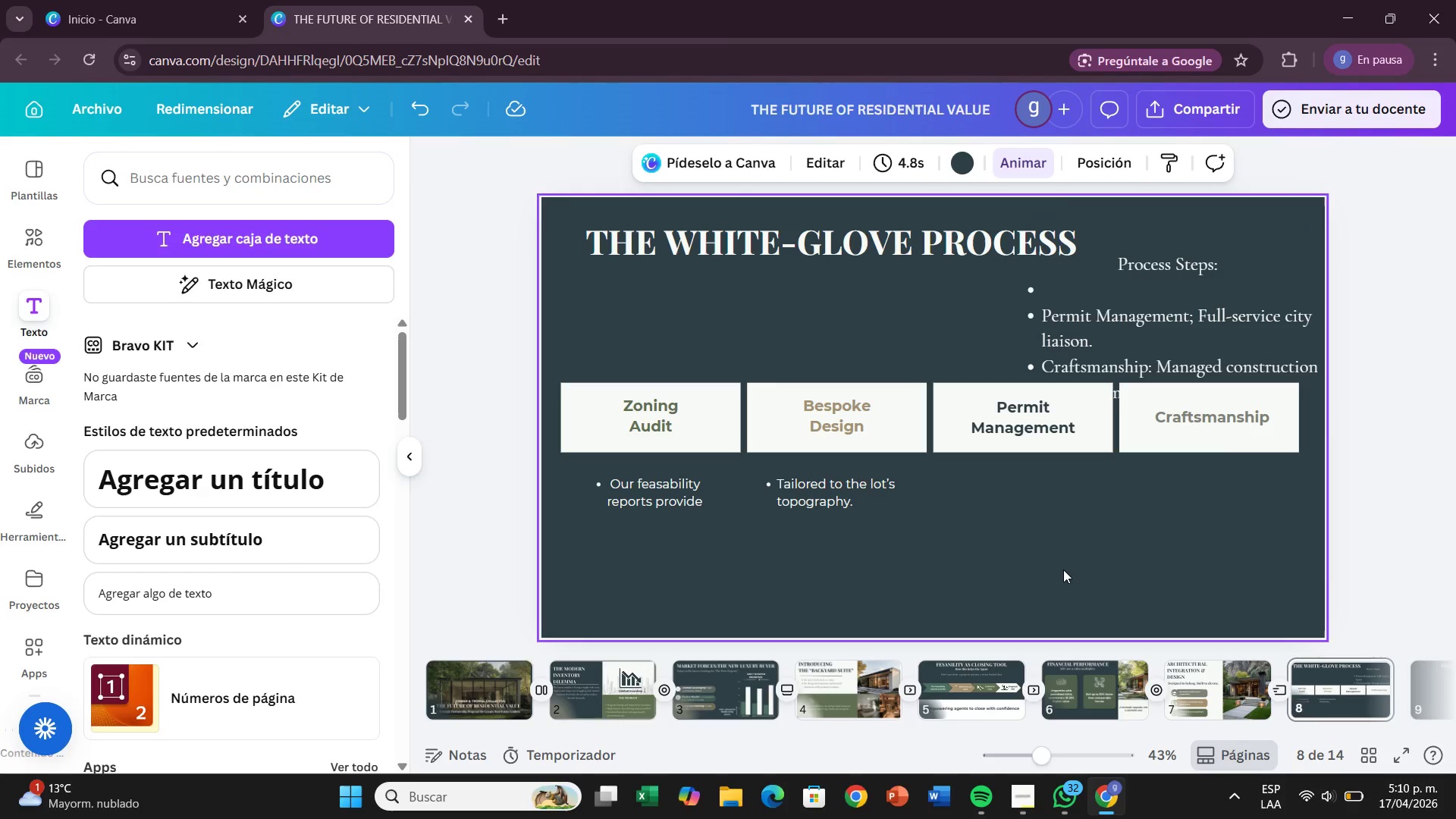 
key(Control+V)
 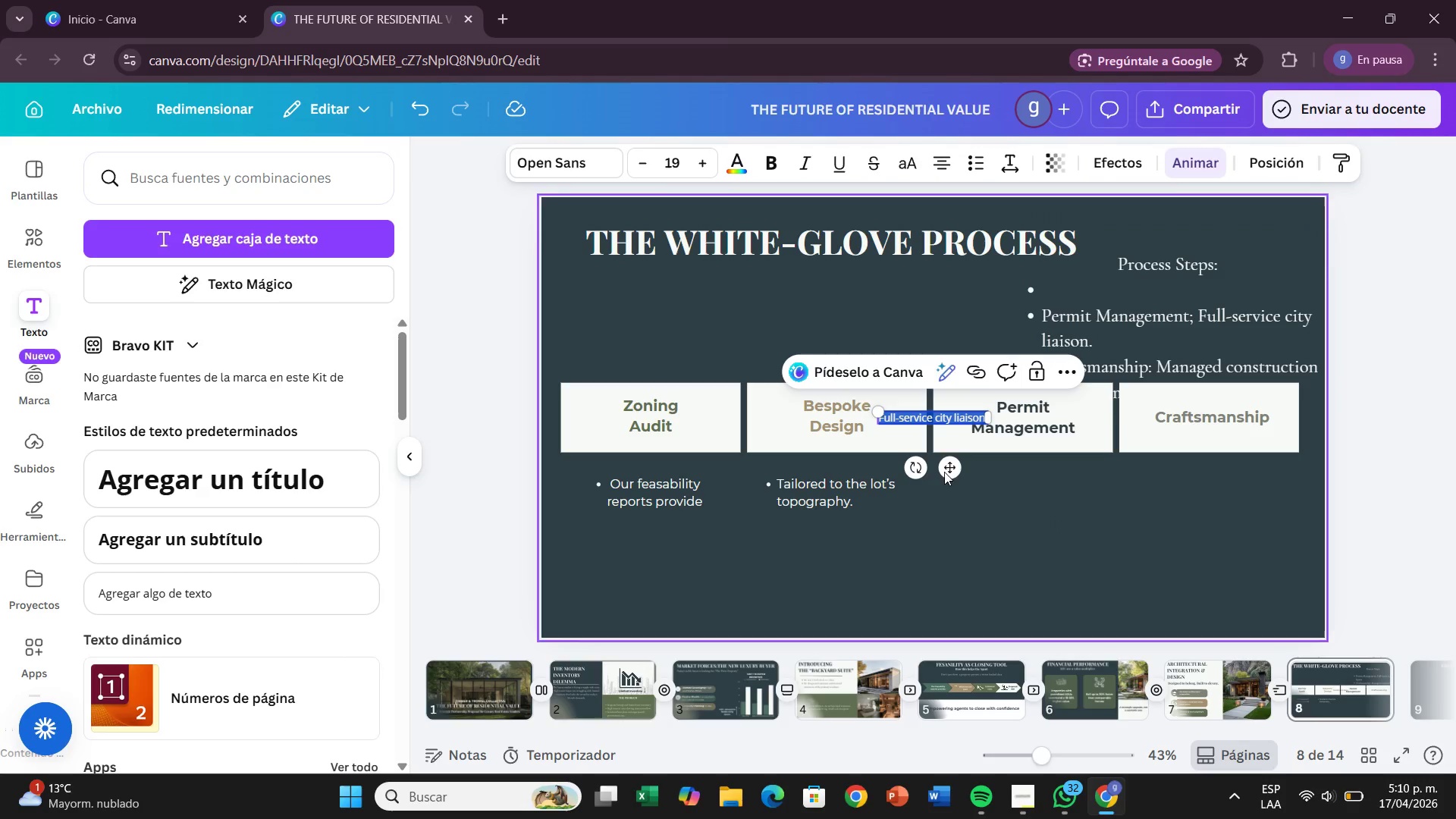 
left_click_drag(start_coordinate=[959, 471], to_coordinate=[1046, 534])
 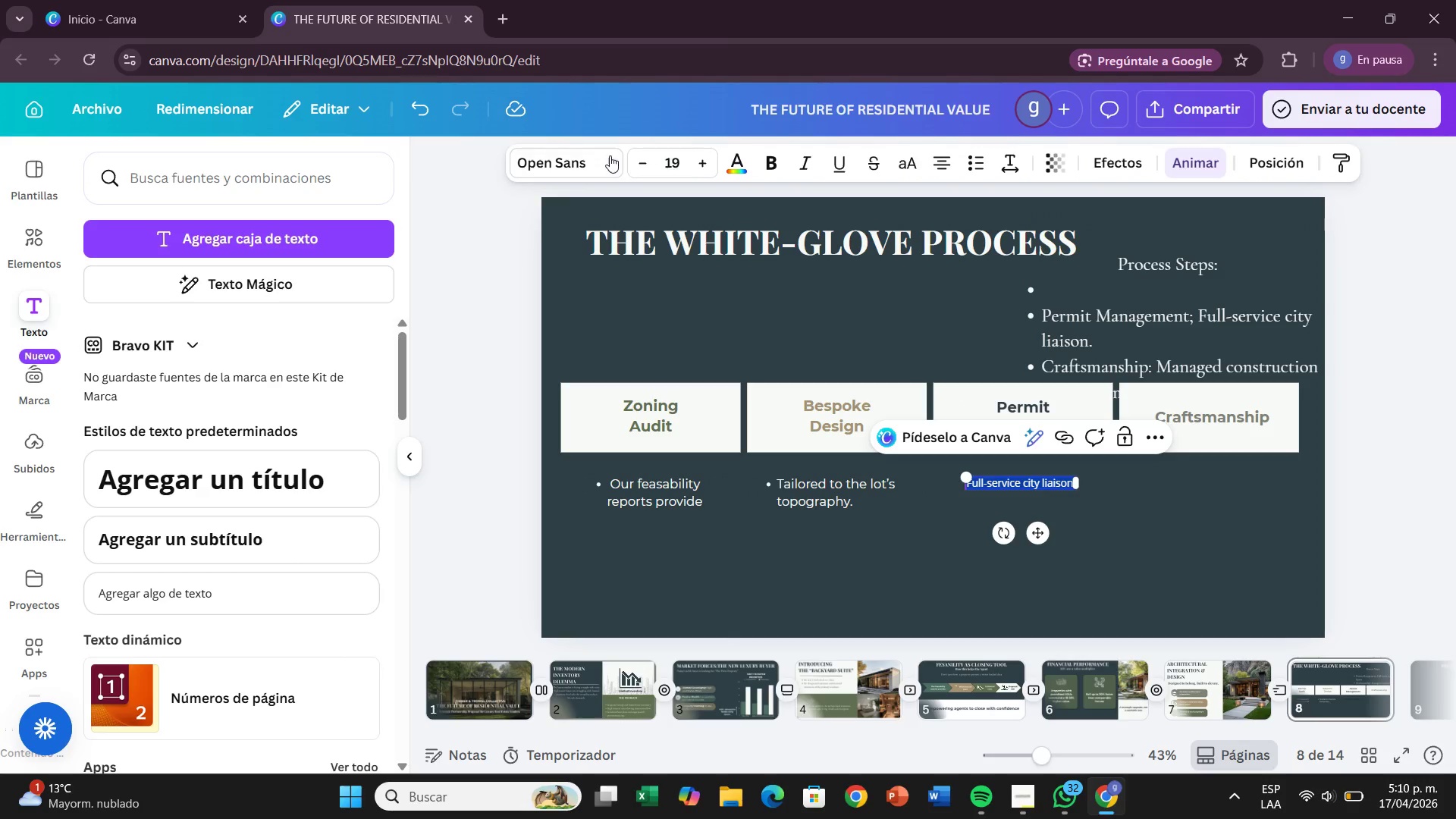 
left_click([609, 155])
 